 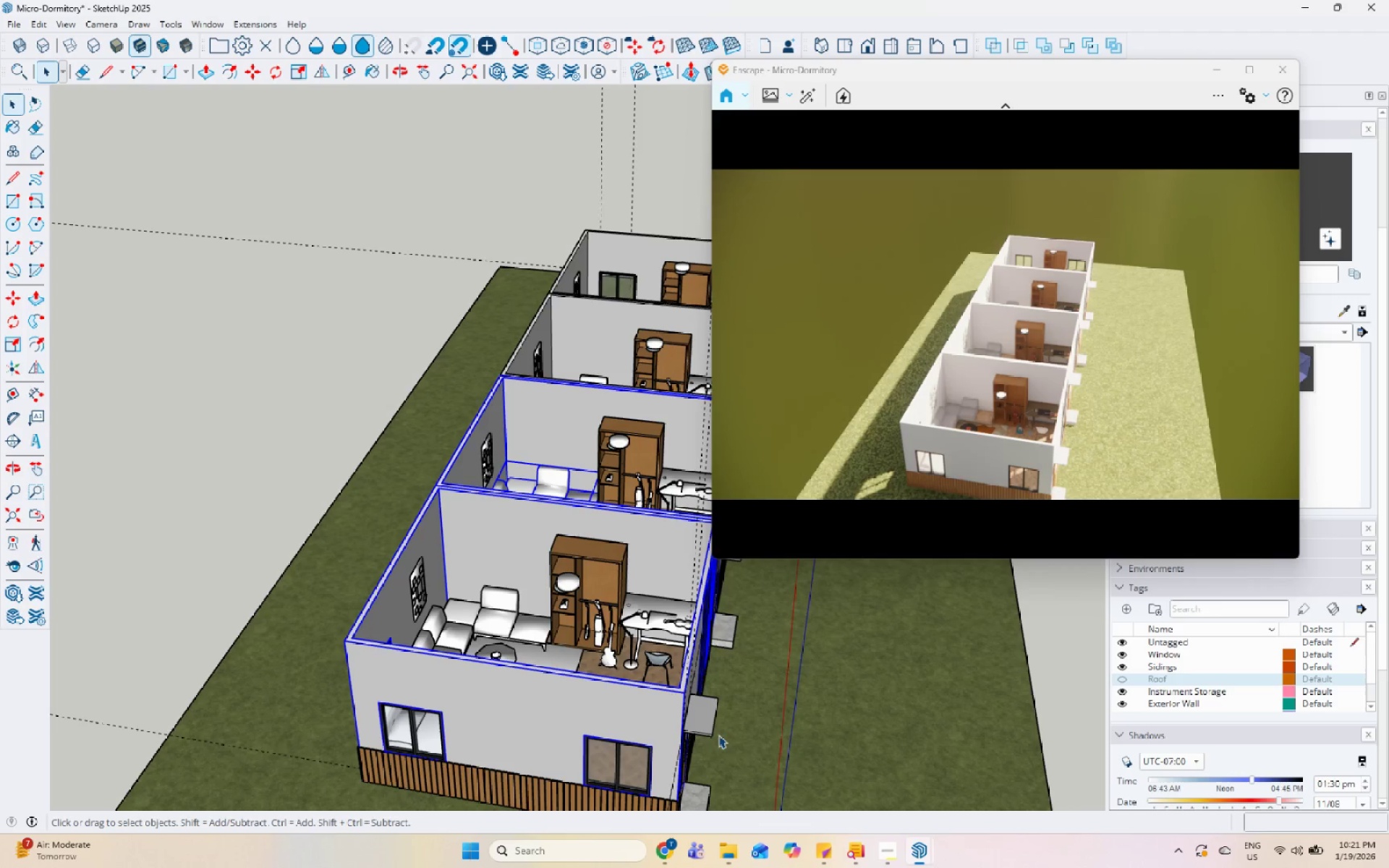 
scroll: coordinate [390, 695], scroll_direction: up, amount: 6.0
 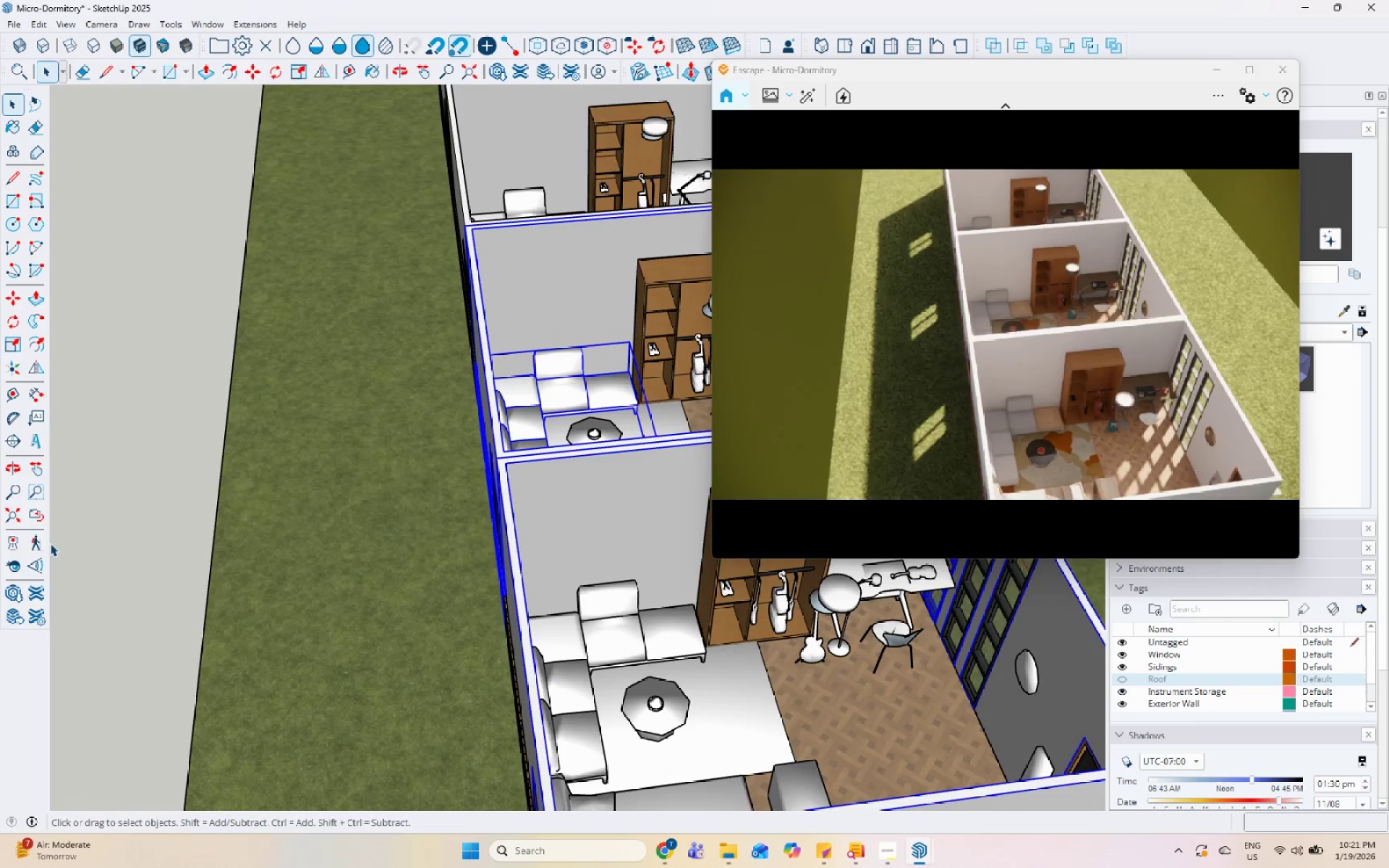 
left_click_drag(start_coordinate=[23, 543], to_coordinate=[27, 543])
 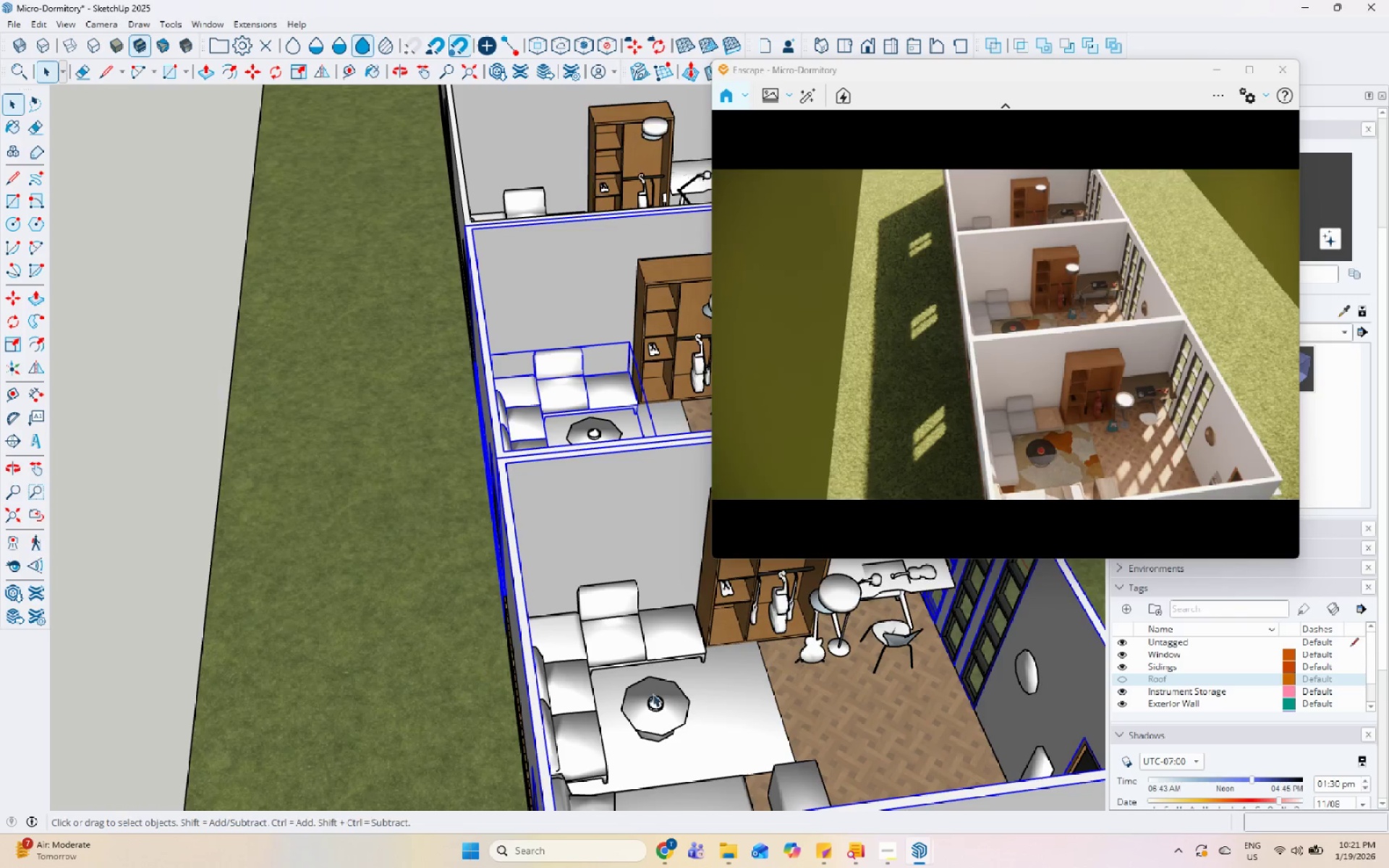 
scroll: coordinate [630, 650], scroll_direction: up, amount: 7.0
 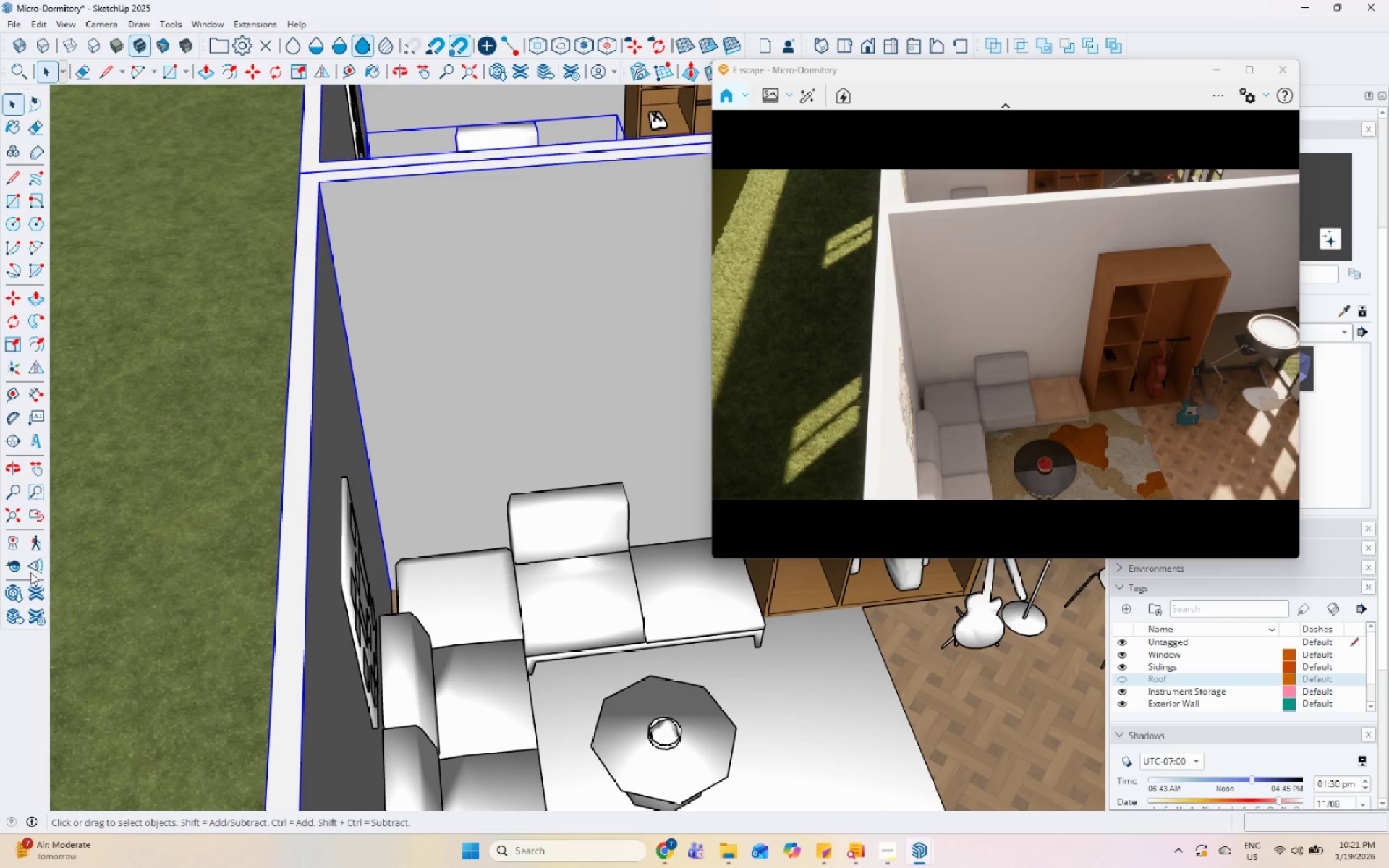 
left_click([8, 553])
 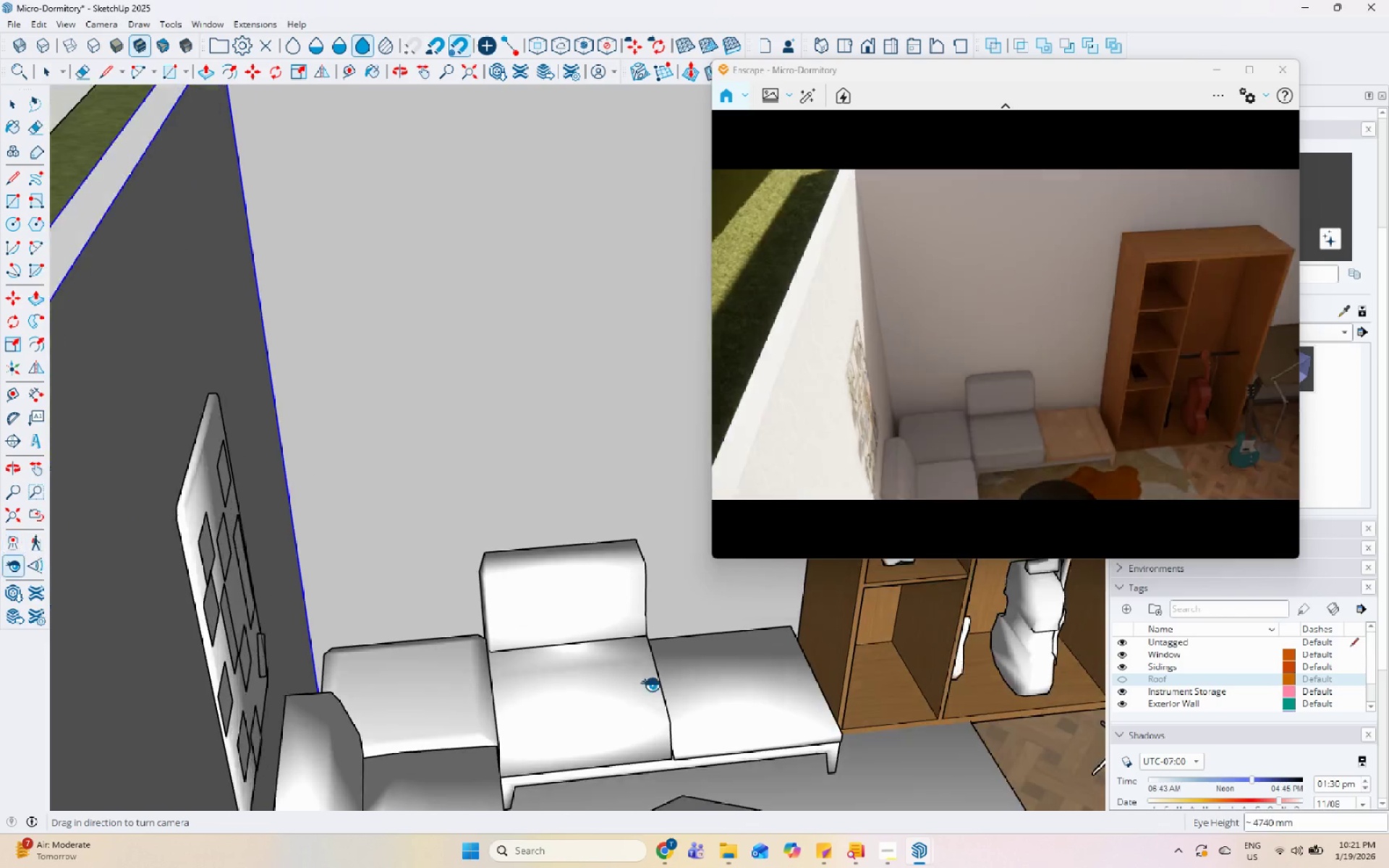 
left_click_drag(start_coordinate=[778, 660], to_coordinate=[1373, 702])
 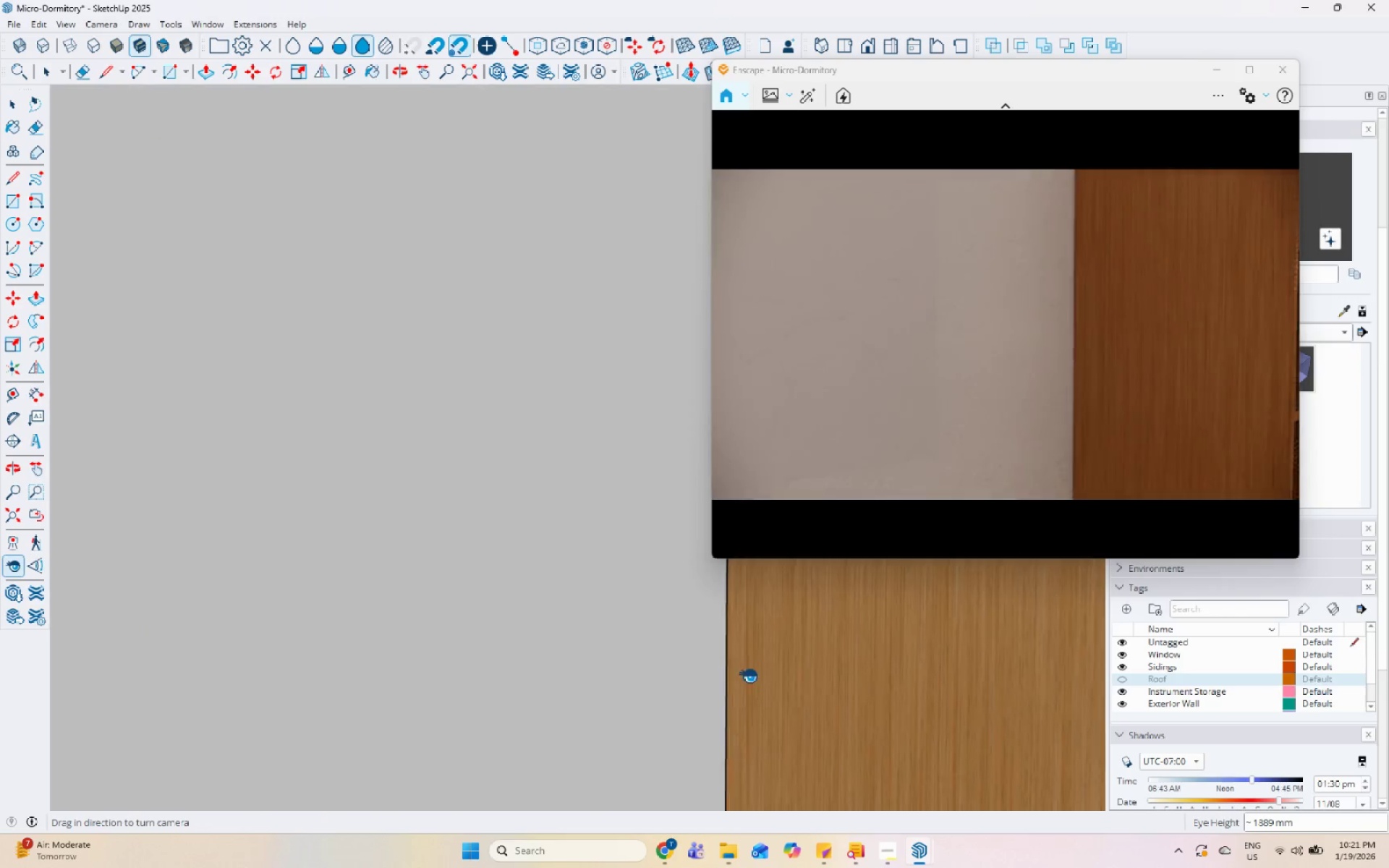 
left_click_drag(start_coordinate=[618, 651], to_coordinate=[1116, 654])
 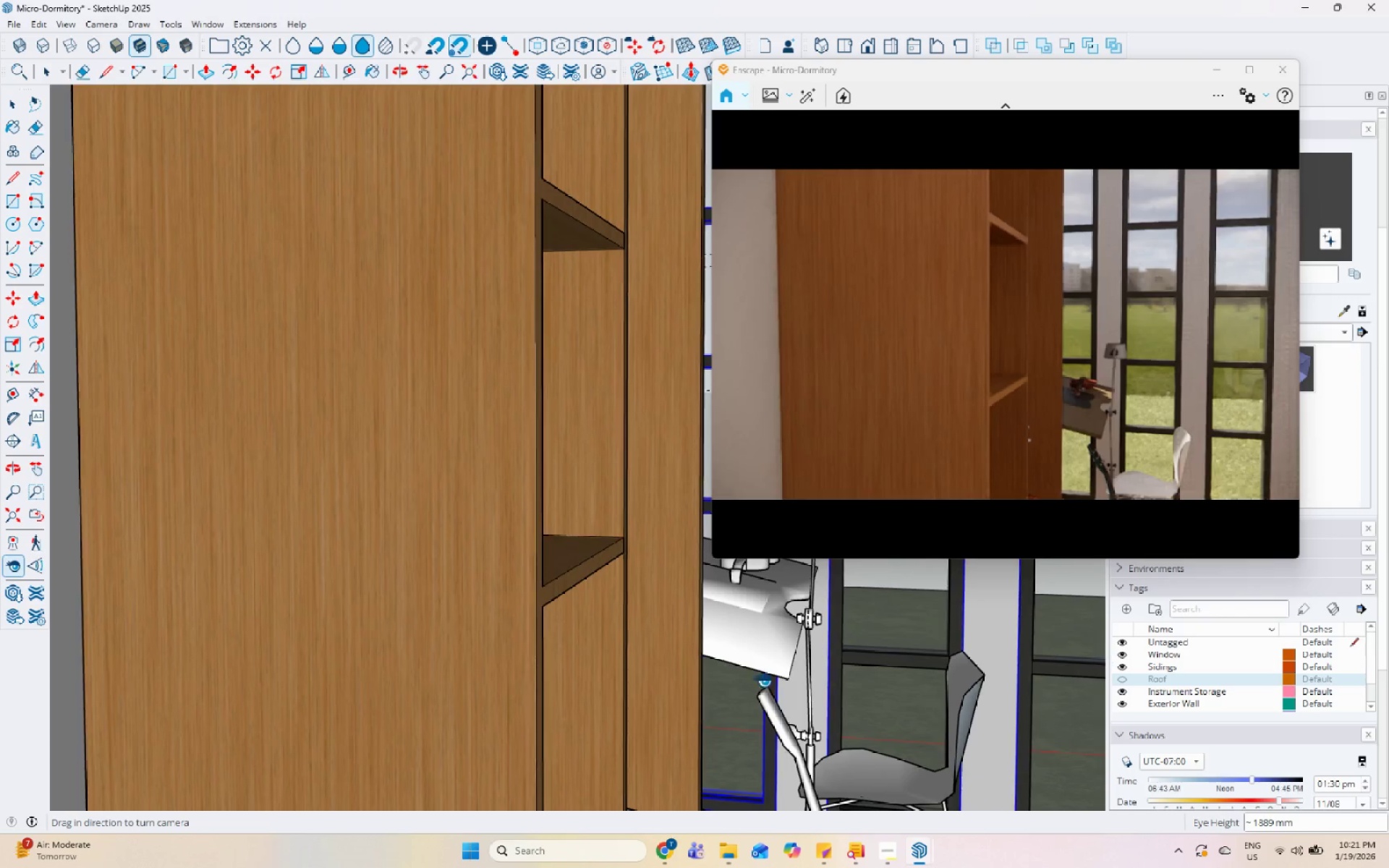 
left_click_drag(start_coordinate=[502, 649], to_coordinate=[914, 671])
 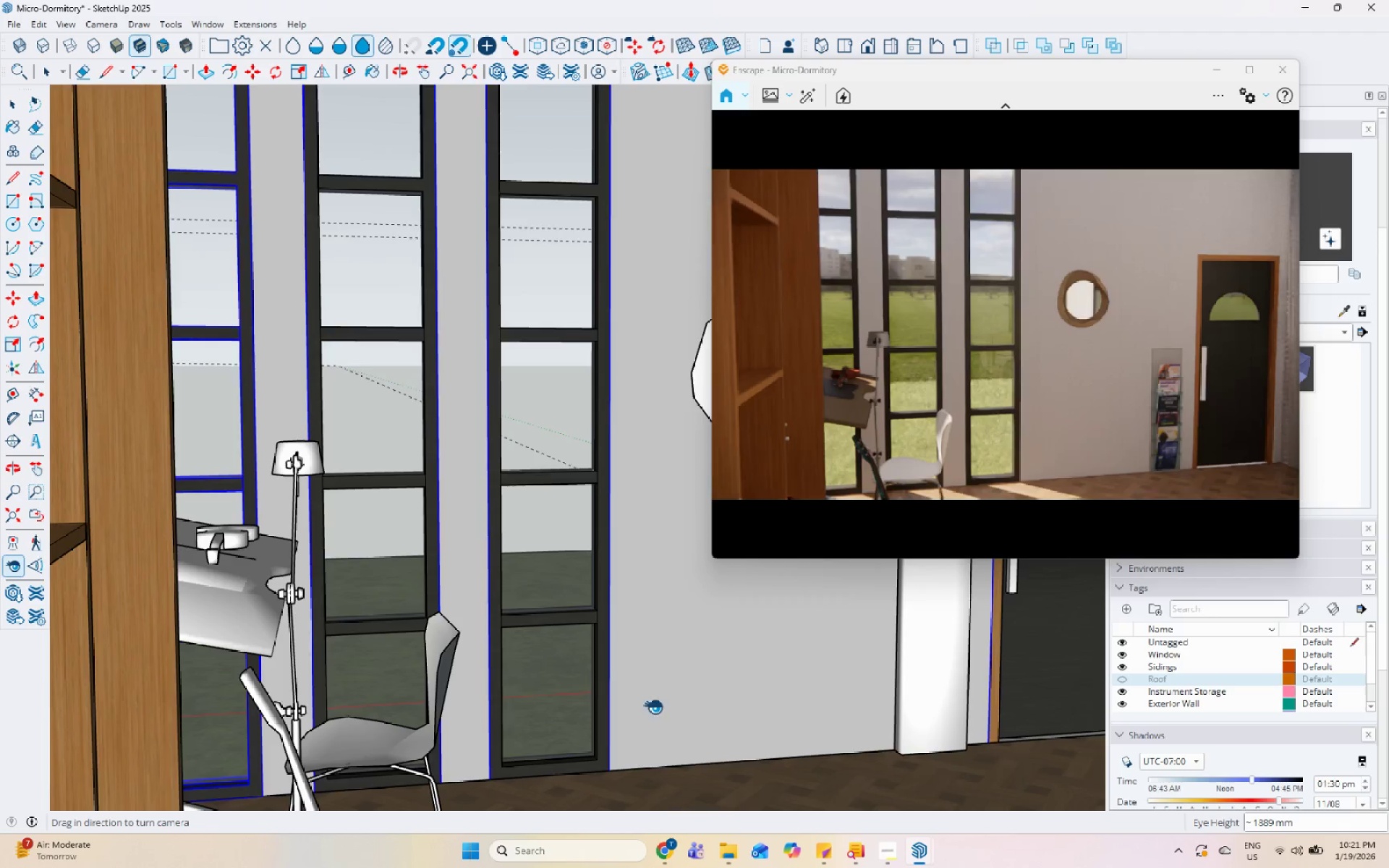 
left_click_drag(start_coordinate=[556, 695], to_coordinate=[765, 690])
 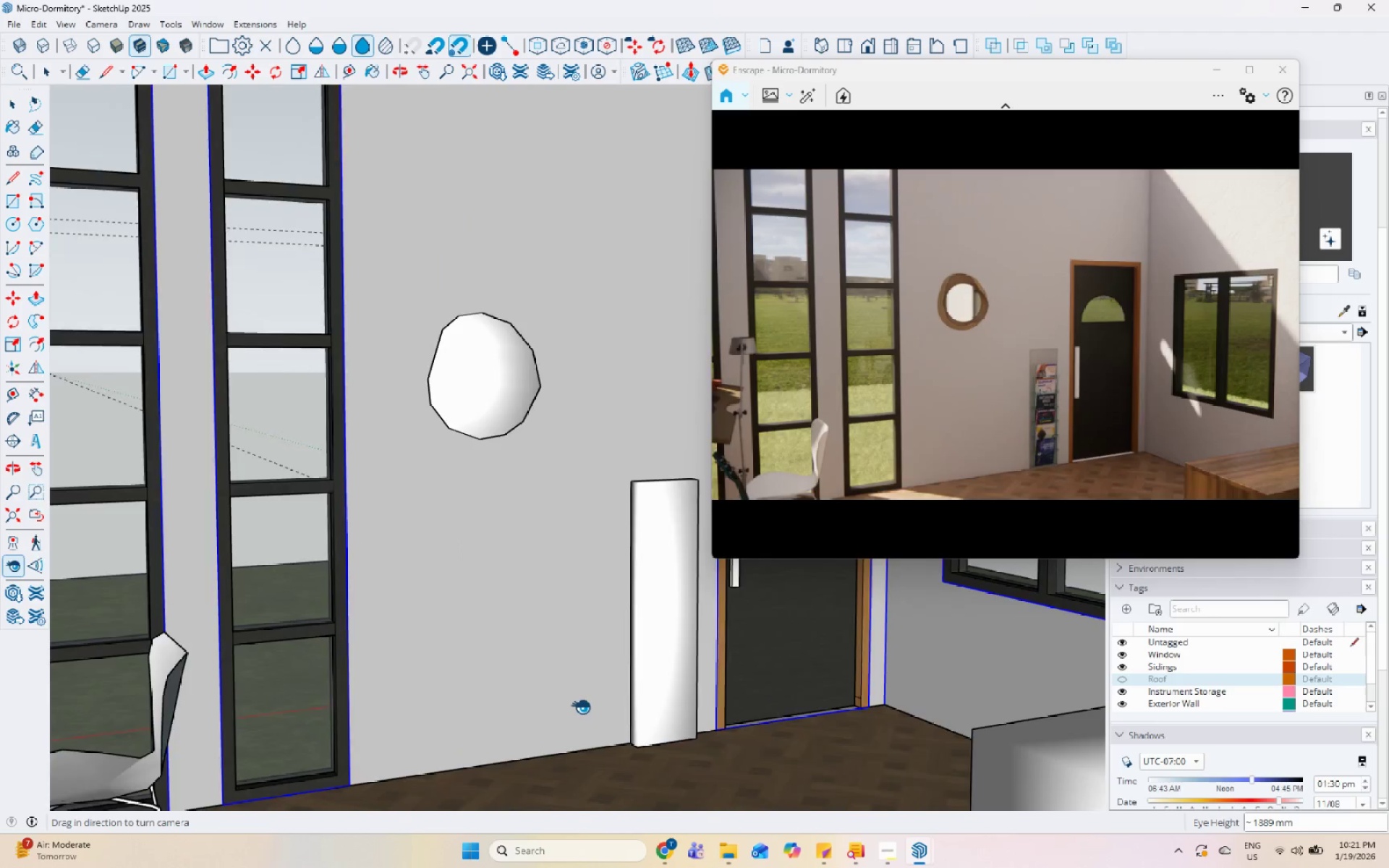 
left_click_drag(start_coordinate=[587, 702], to_coordinate=[463, 708])
 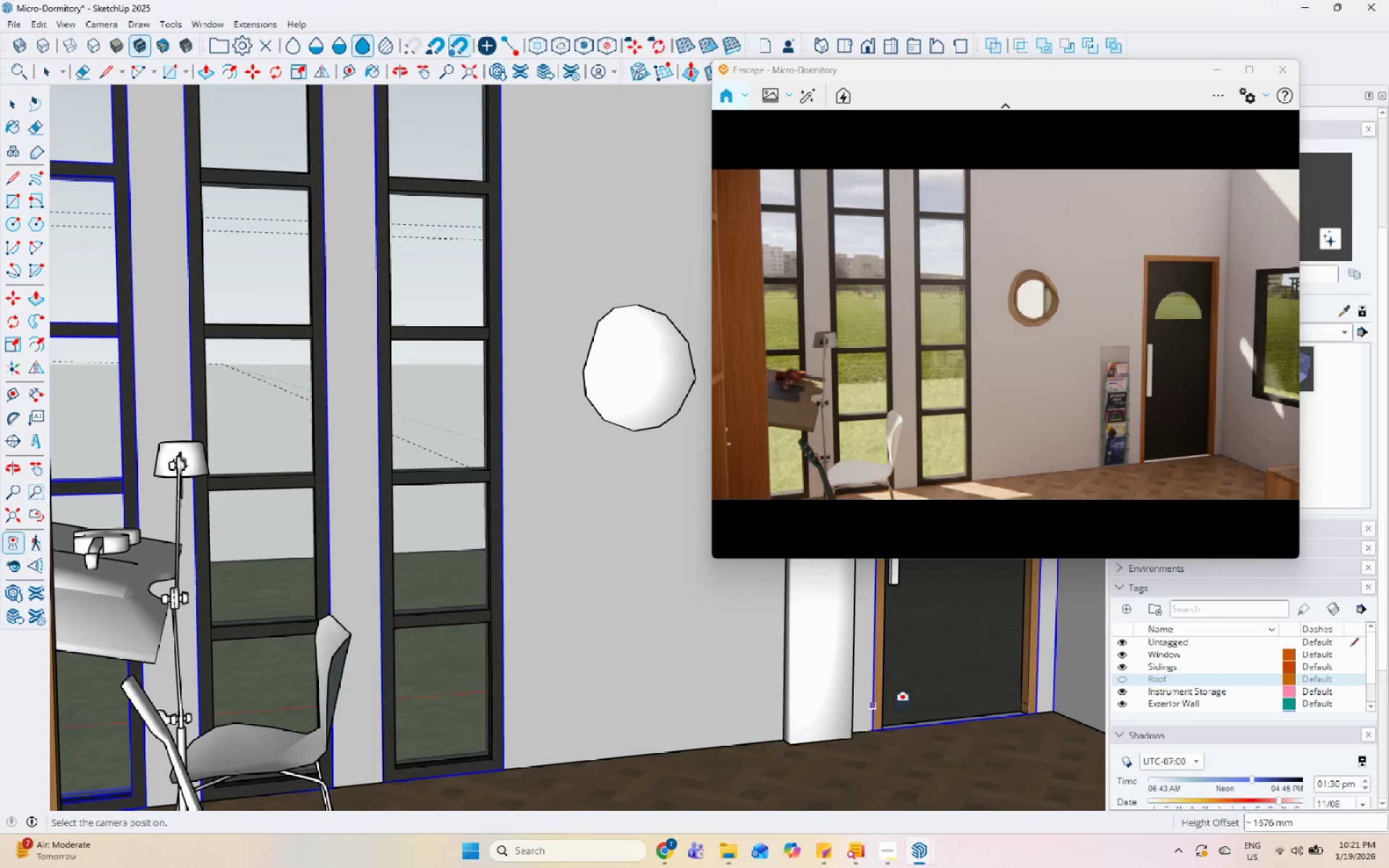 
left_click([1066, 734])
 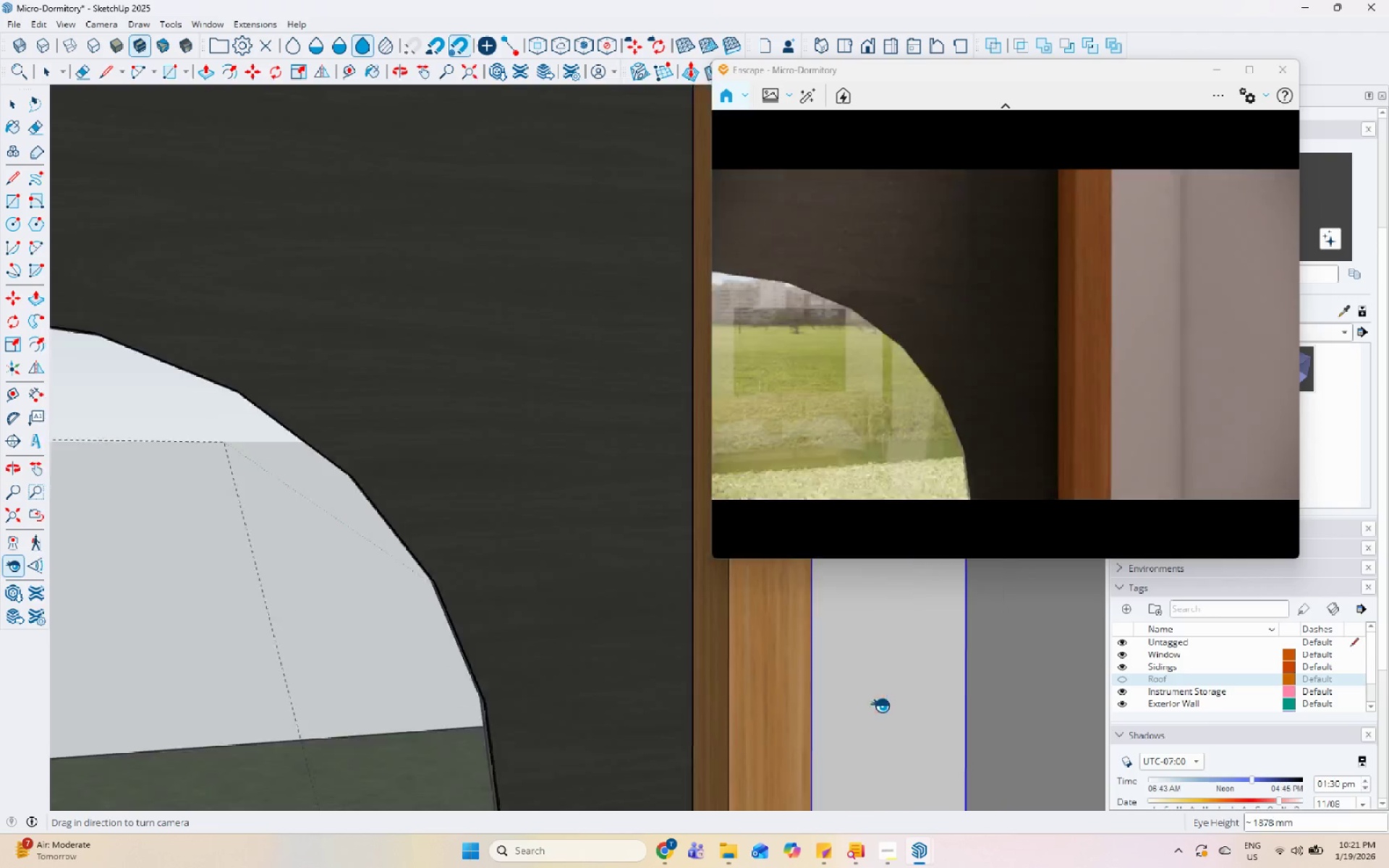 
left_click_drag(start_coordinate=[800, 666], to_coordinate=[81, 669])
 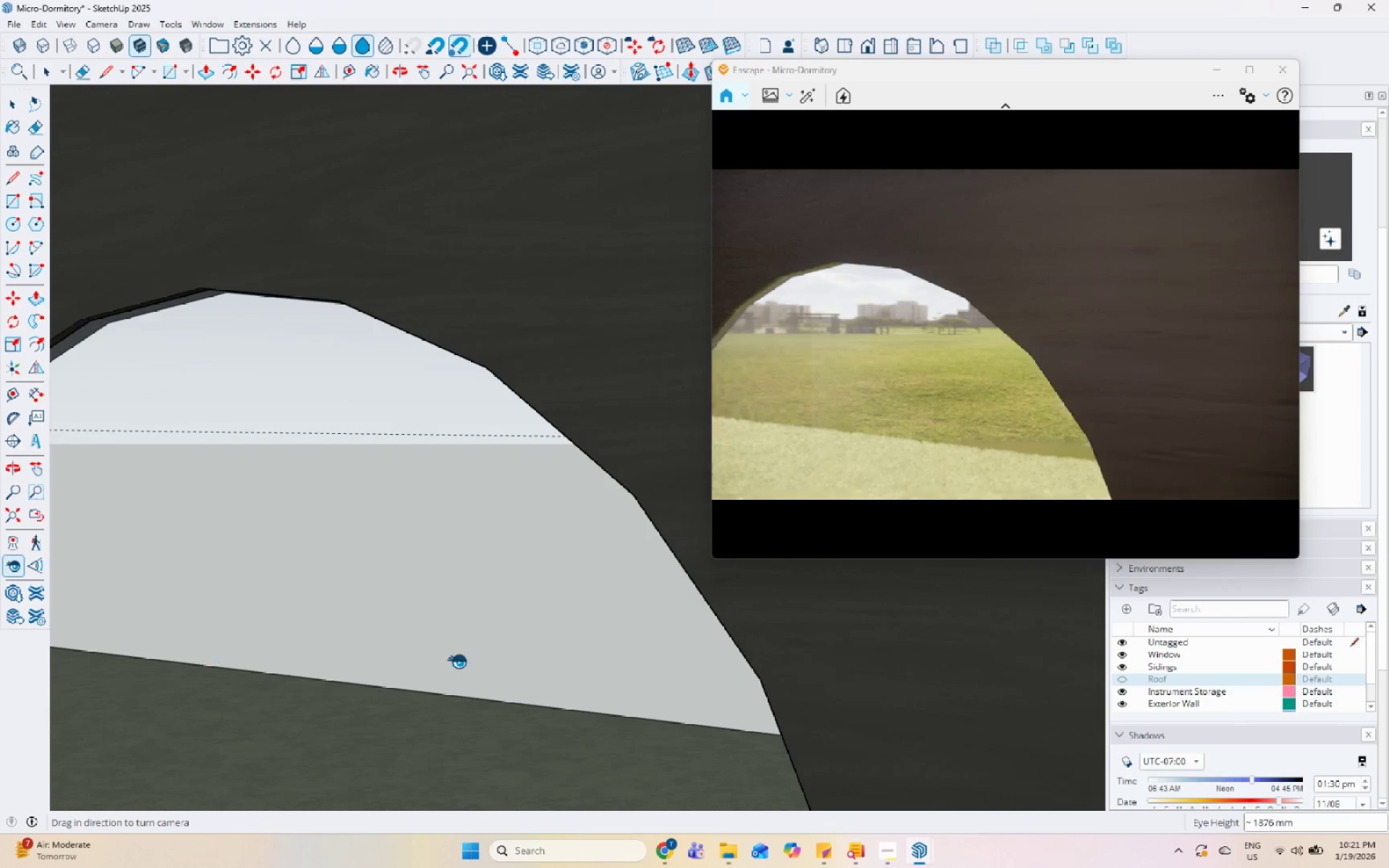 
left_click_drag(start_coordinate=[430, 666], to_coordinate=[45, 663])
 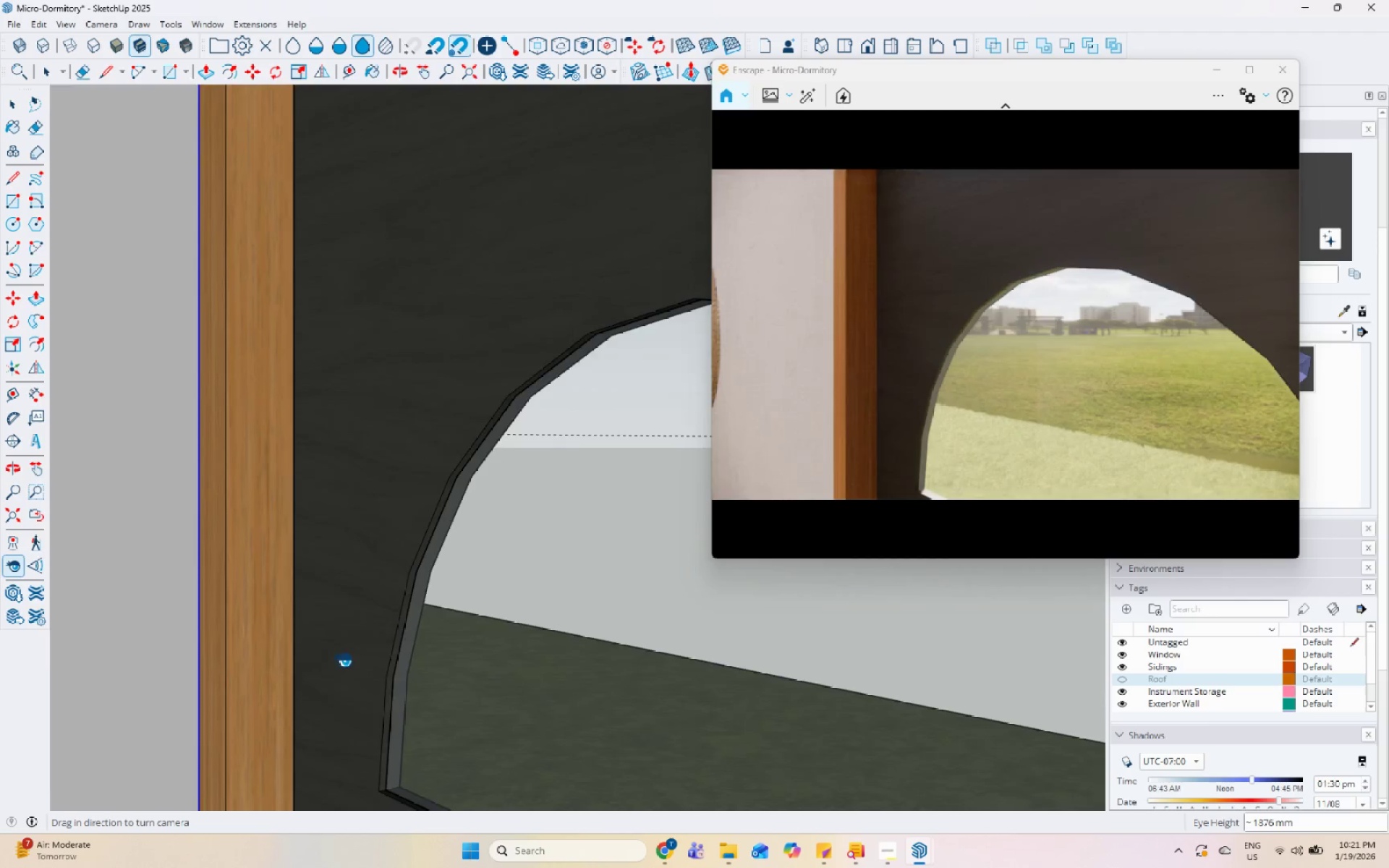 
left_click_drag(start_coordinate=[496, 665], to_coordinate=[15, 652])
 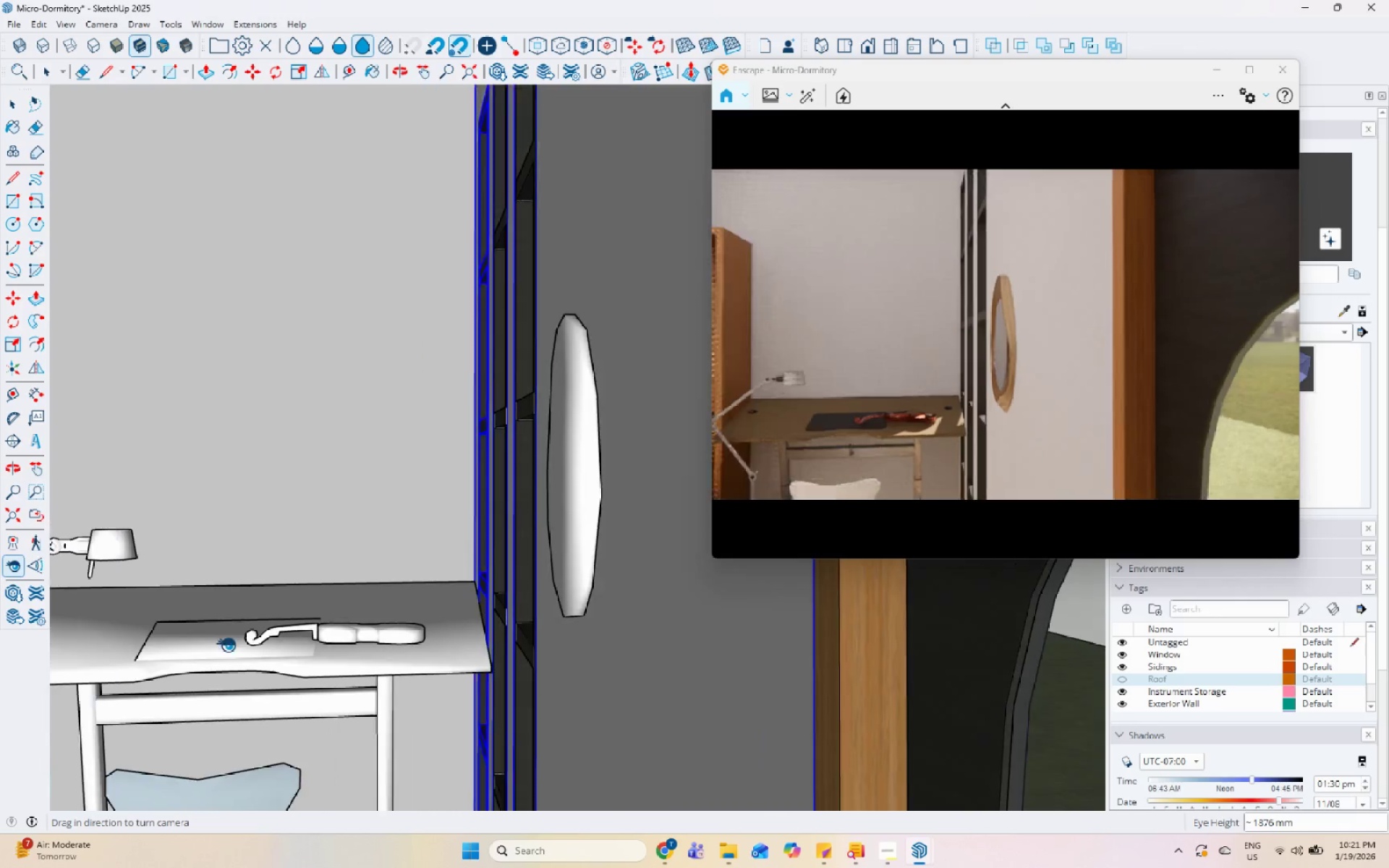 
left_click_drag(start_coordinate=[596, 668], to_coordinate=[262, 638])
 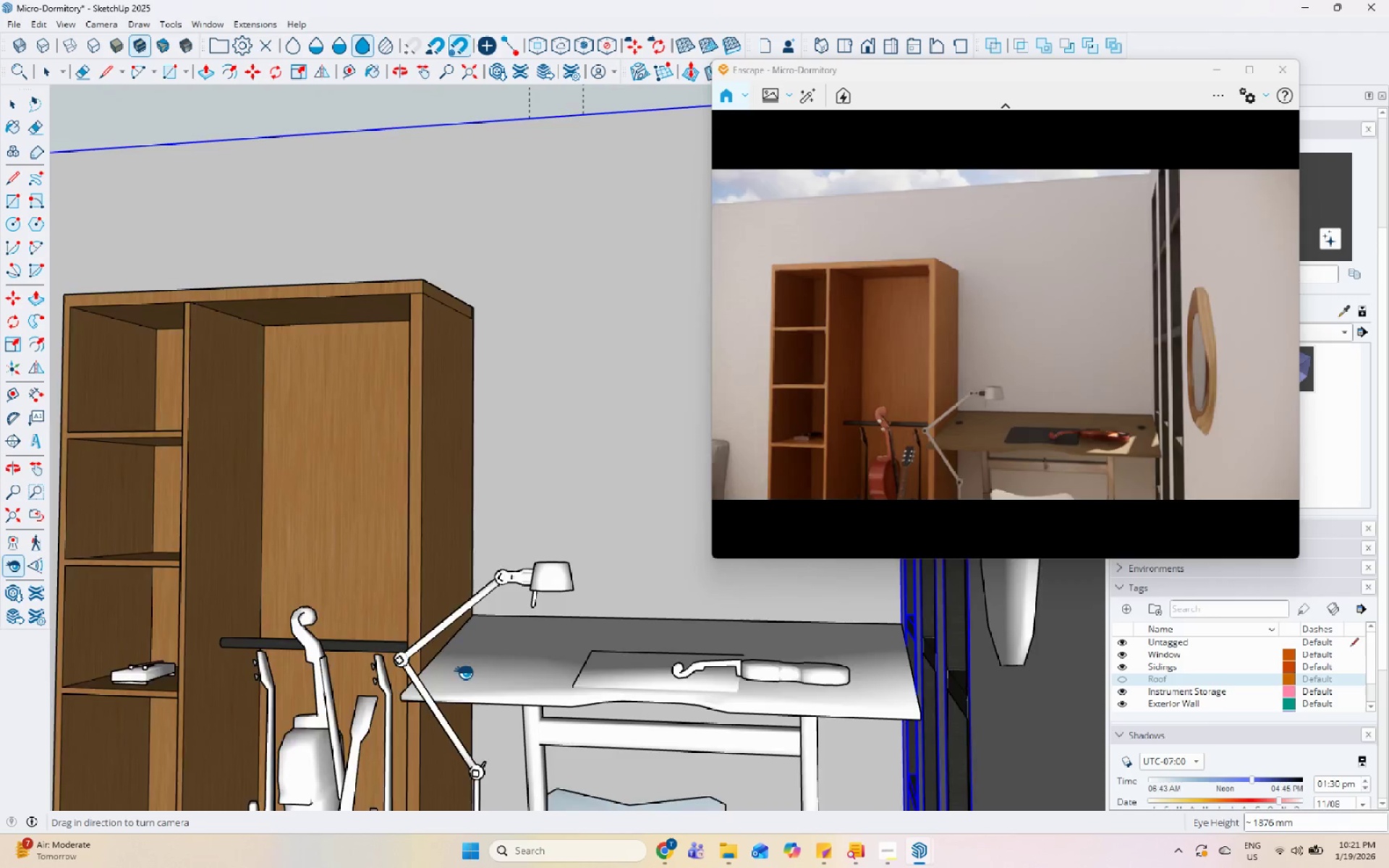 
left_click_drag(start_coordinate=[456, 672], to_coordinate=[197, 697])
 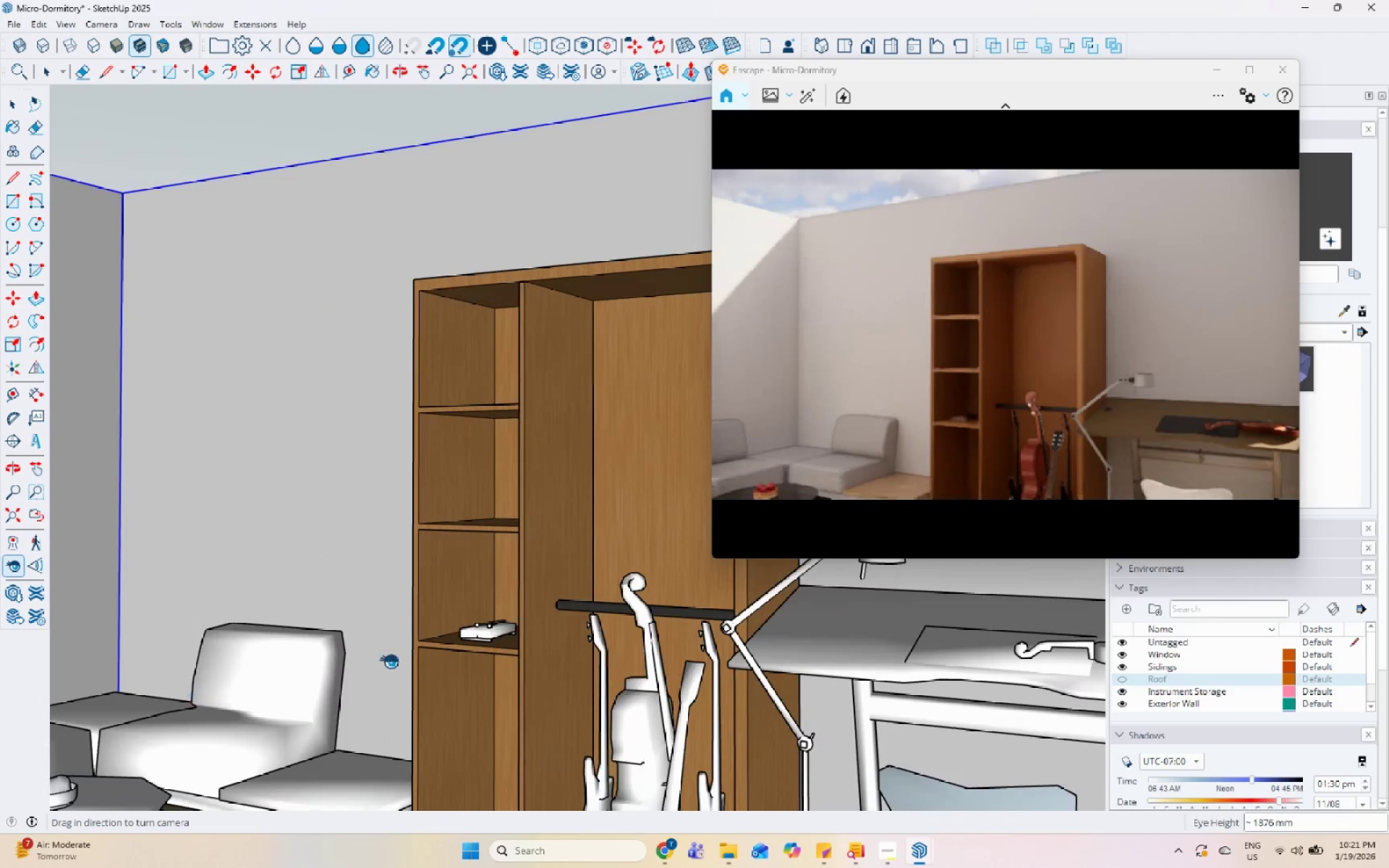 
left_click_drag(start_coordinate=[410, 662], to_coordinate=[390, 782])
 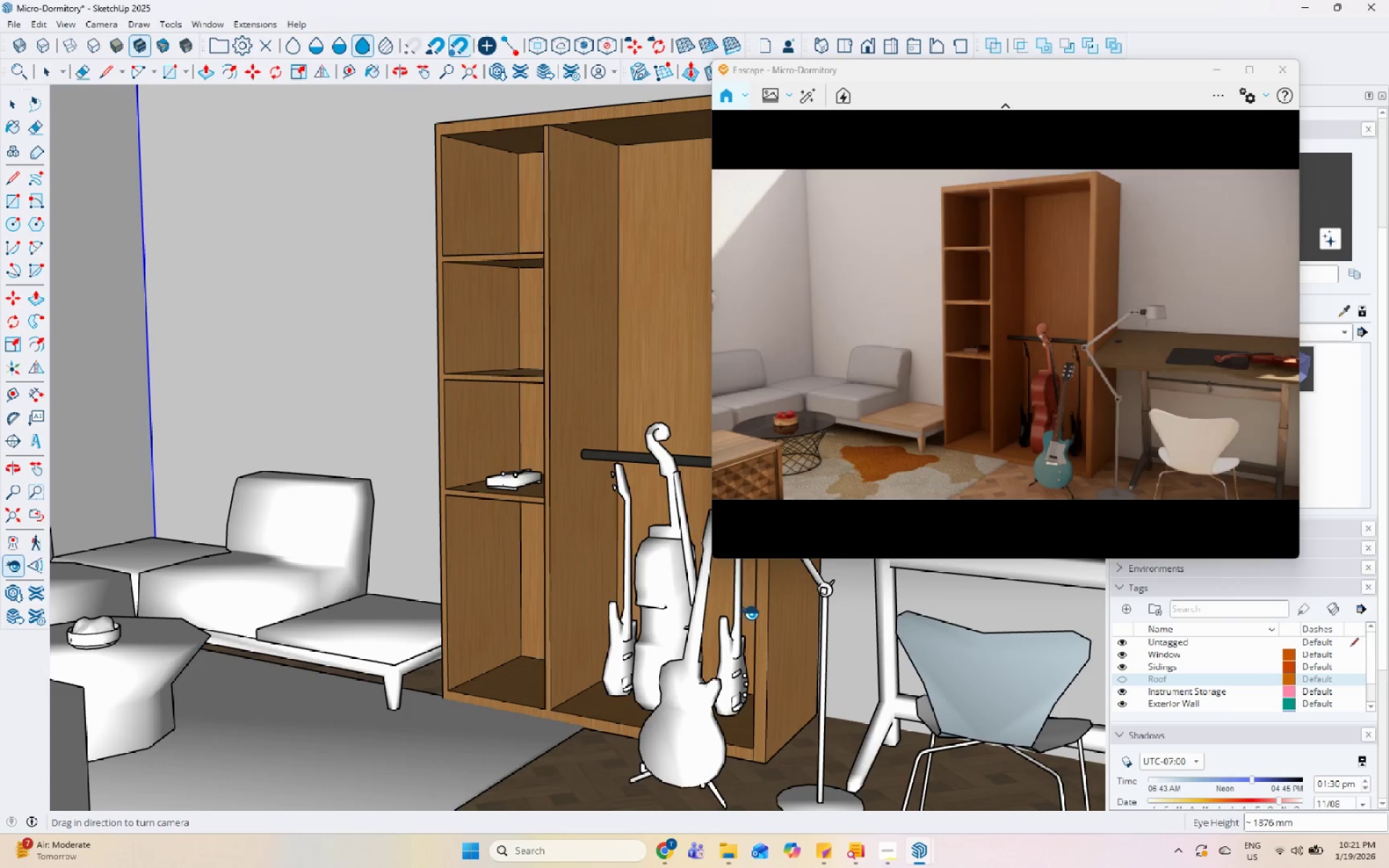 
key(Space)
 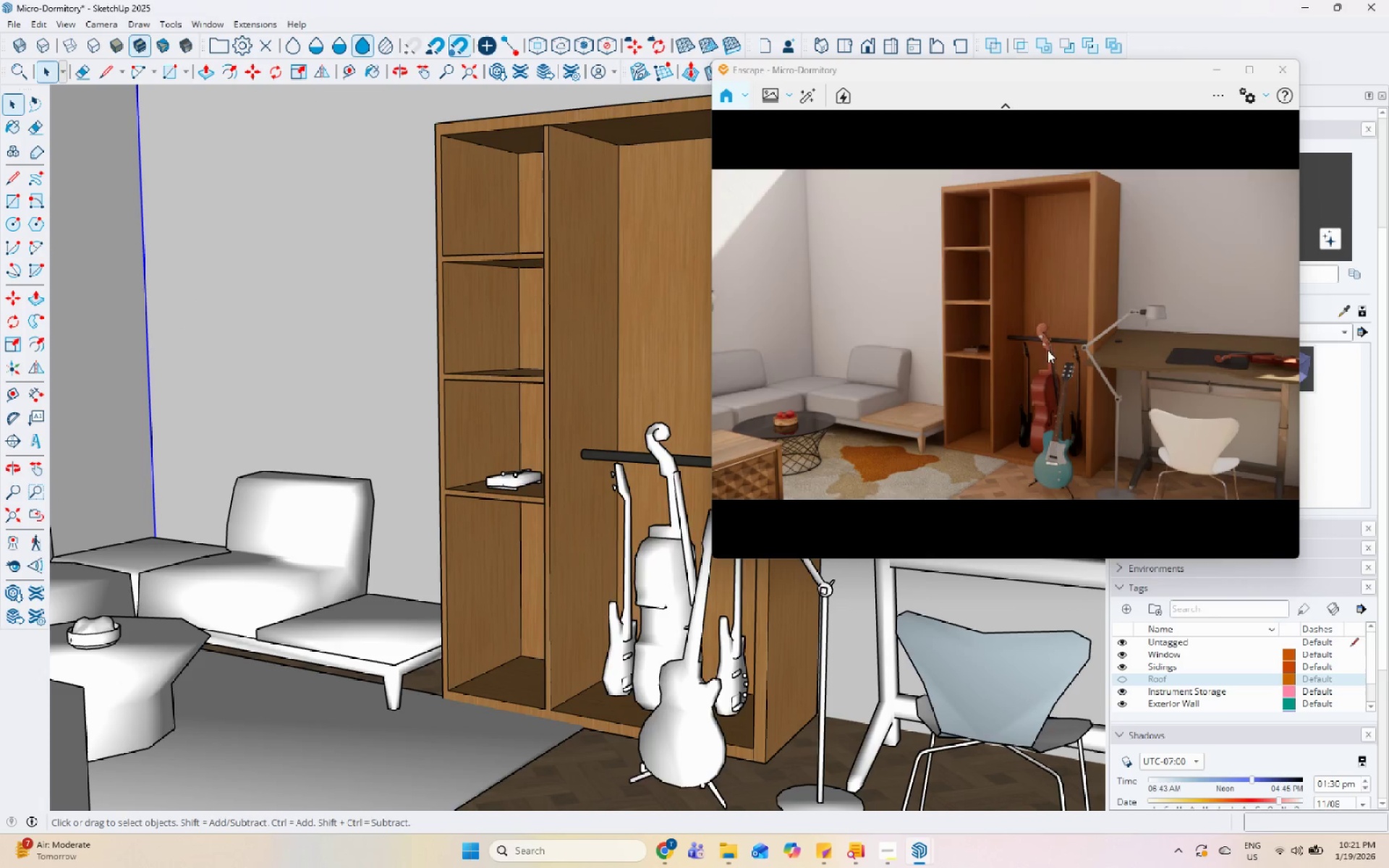 
left_click([1071, 339])
 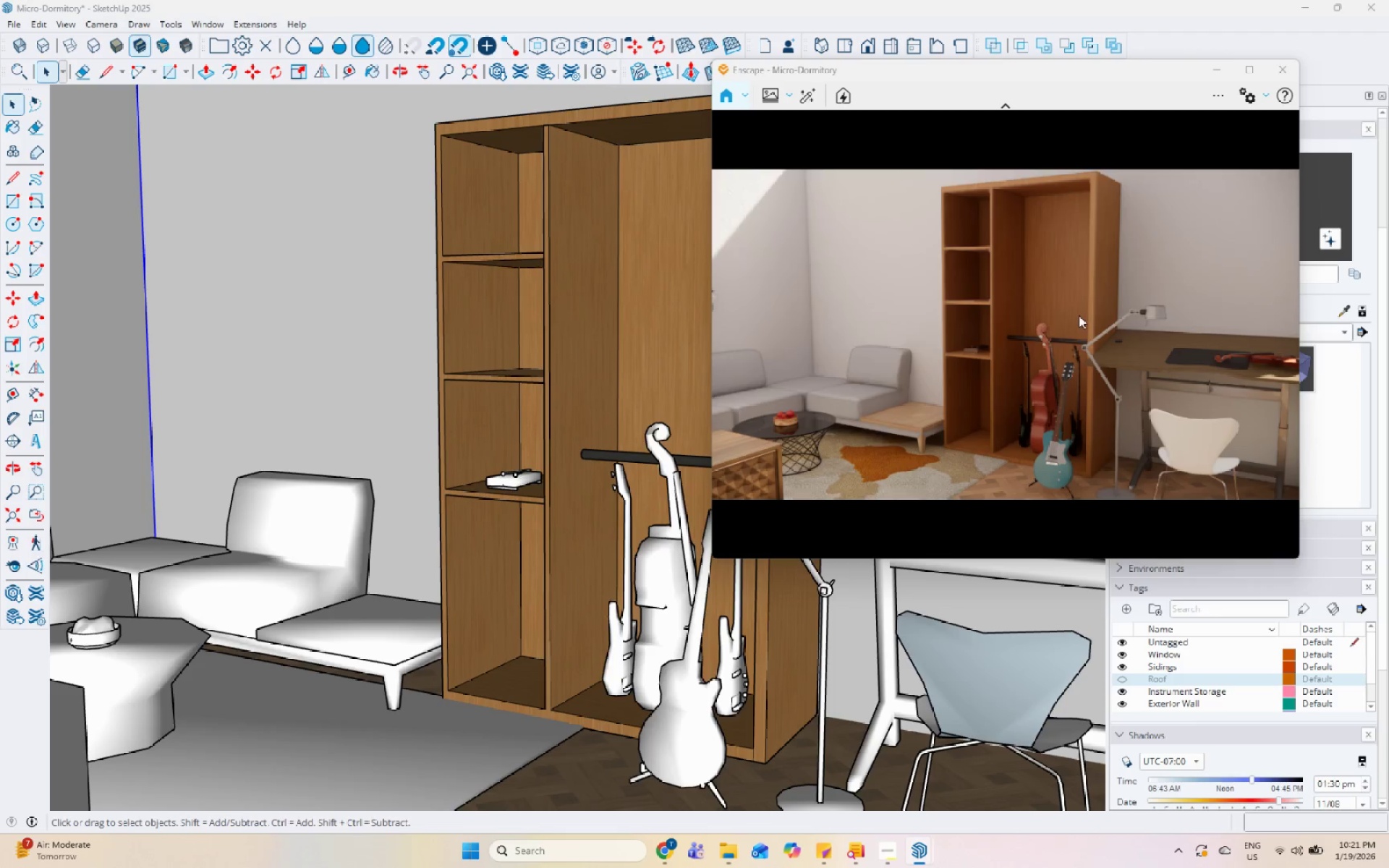 
left_click([1073, 310])
 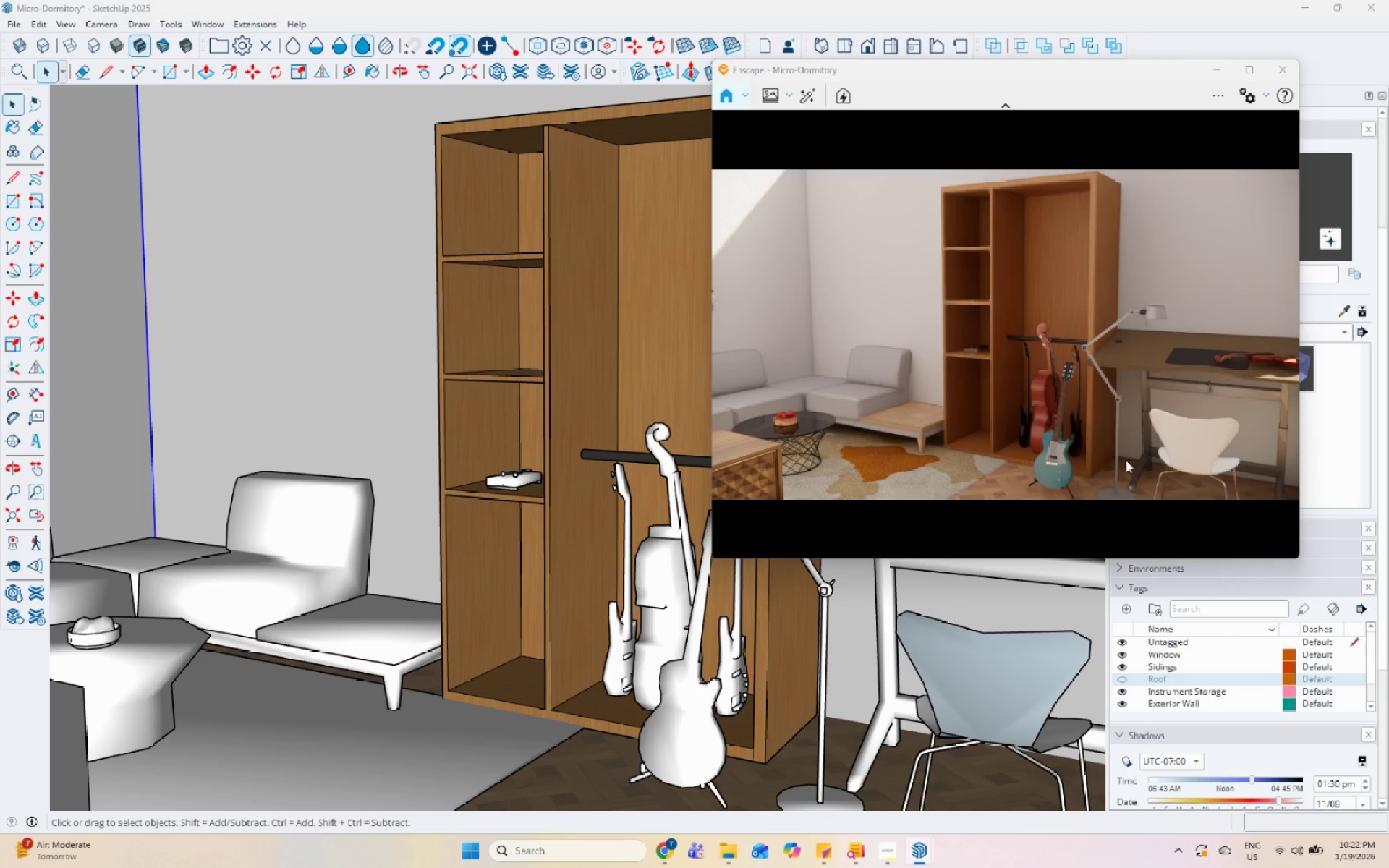 
left_click([1124, 678])
 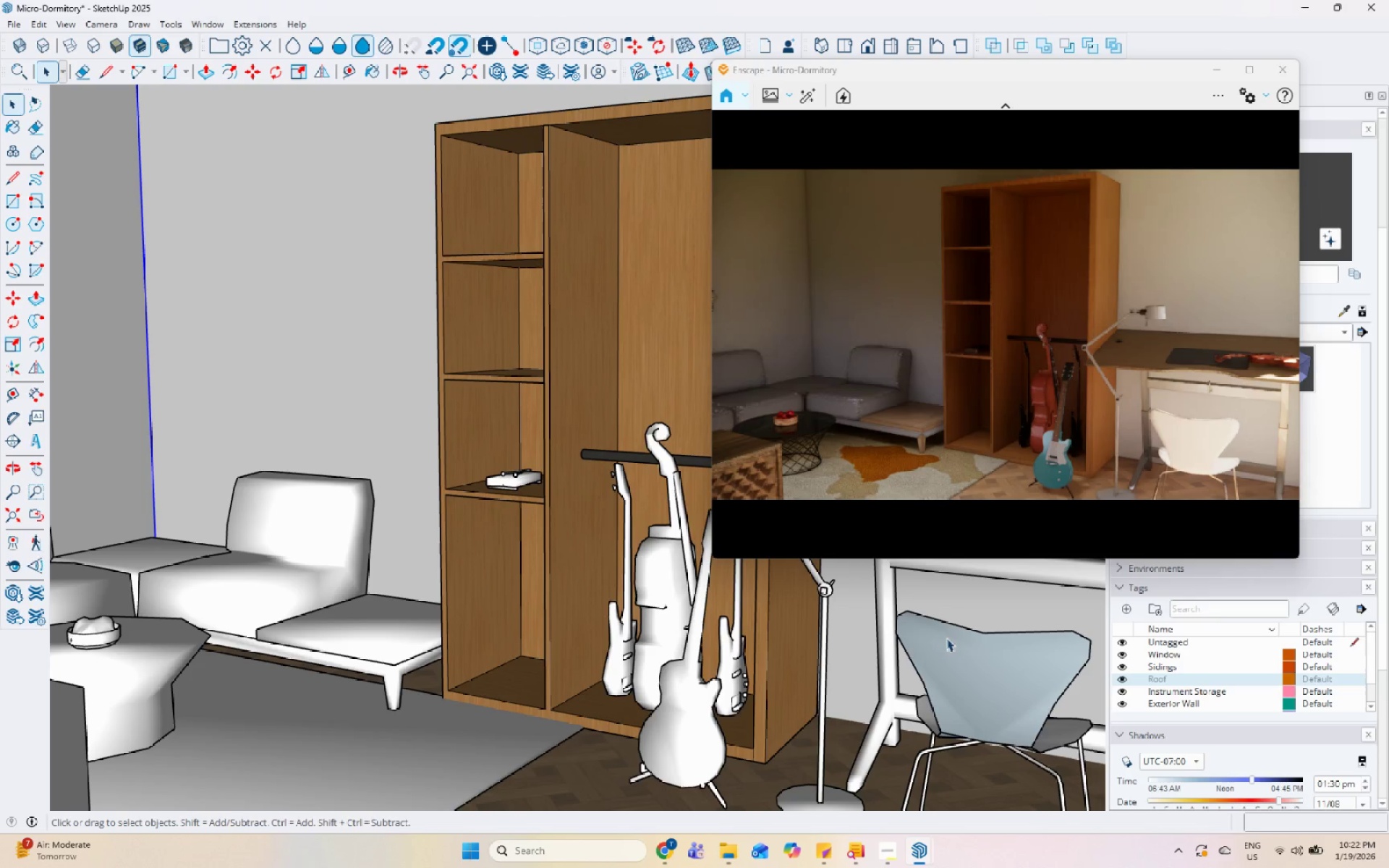 
left_click_drag(start_coordinate=[1035, 64], to_coordinate=[602, 68])
 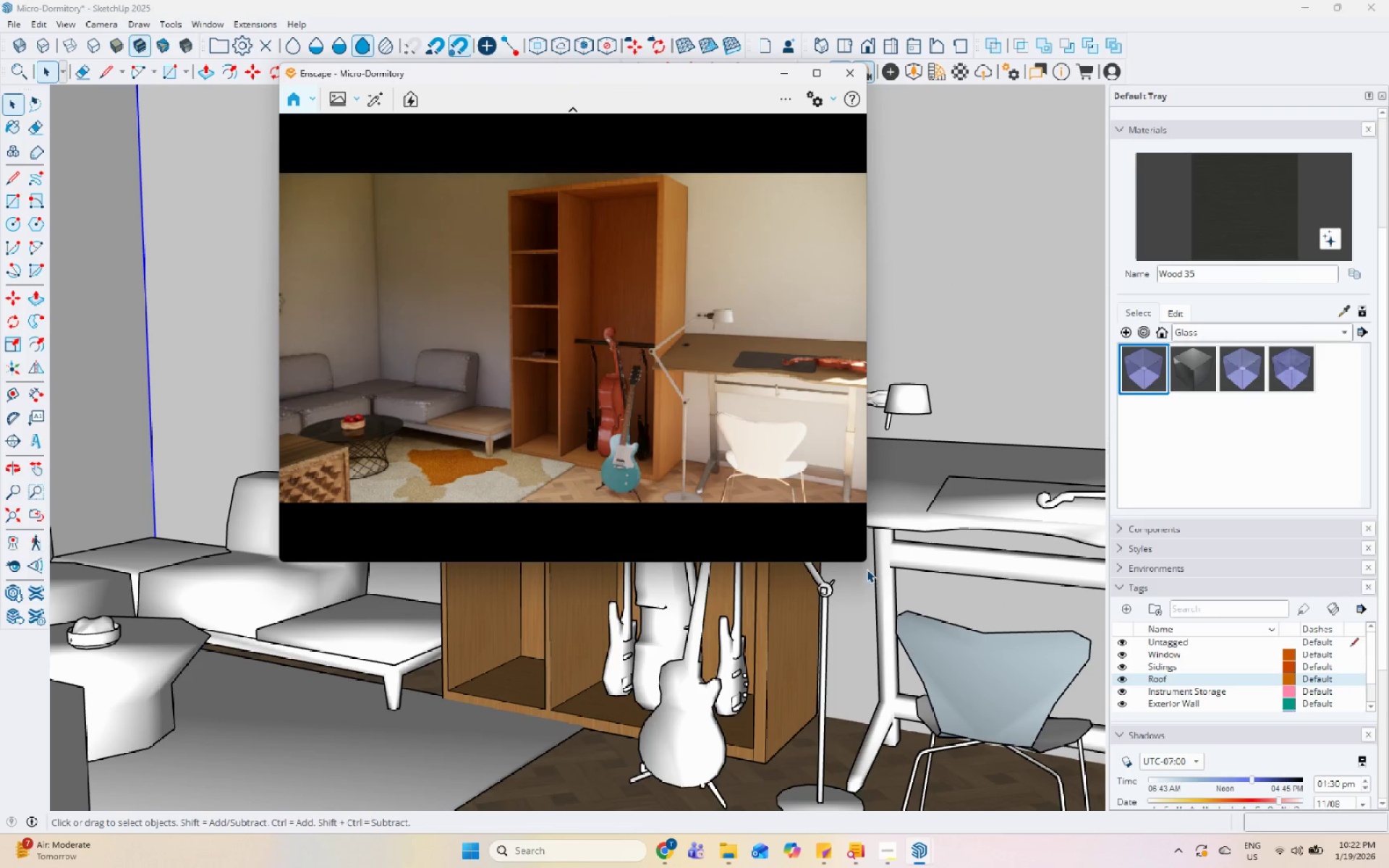 
left_click([863, 559])
 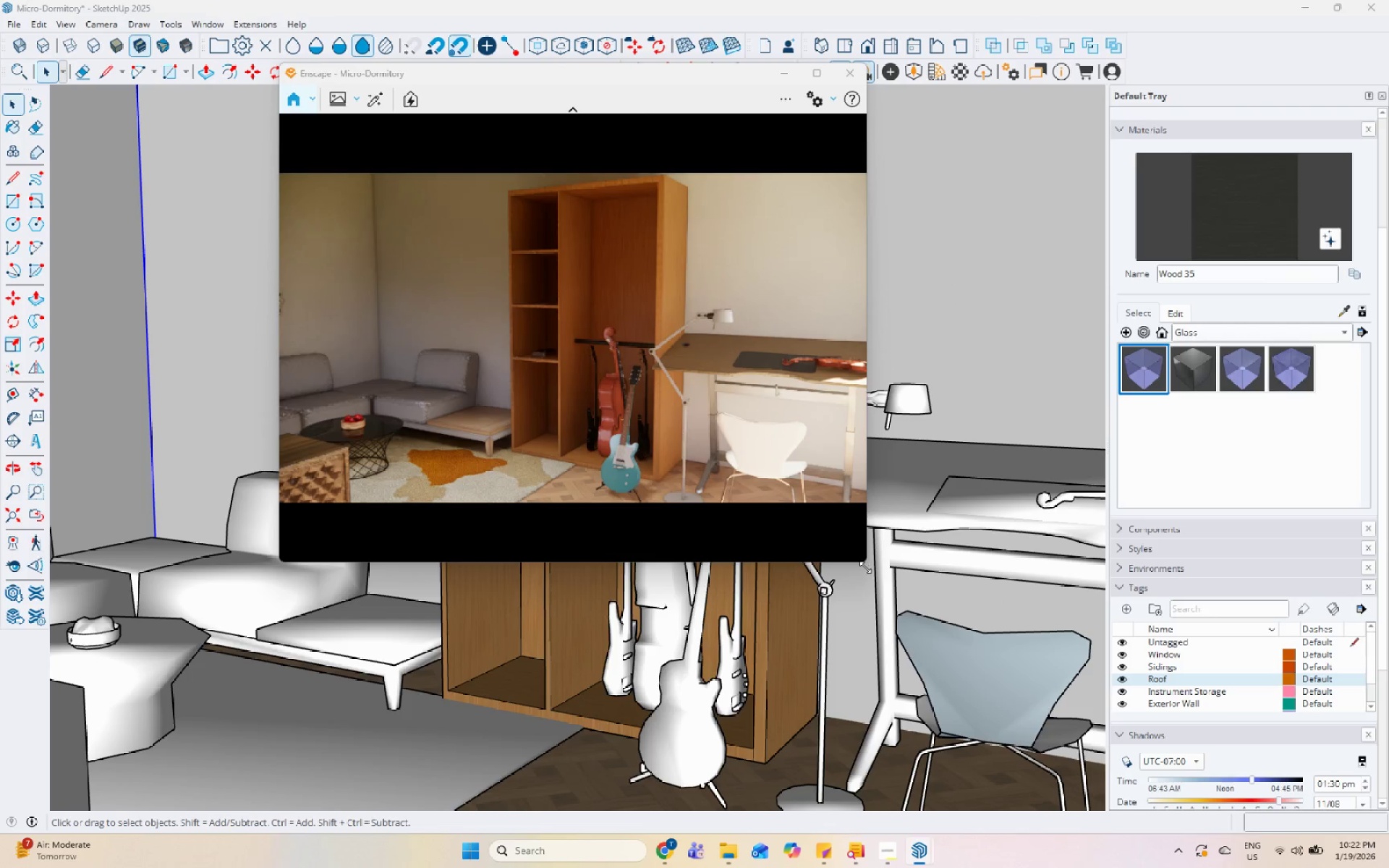 
left_click_drag(start_coordinate=[865, 567], to_coordinate=[757, 497])
 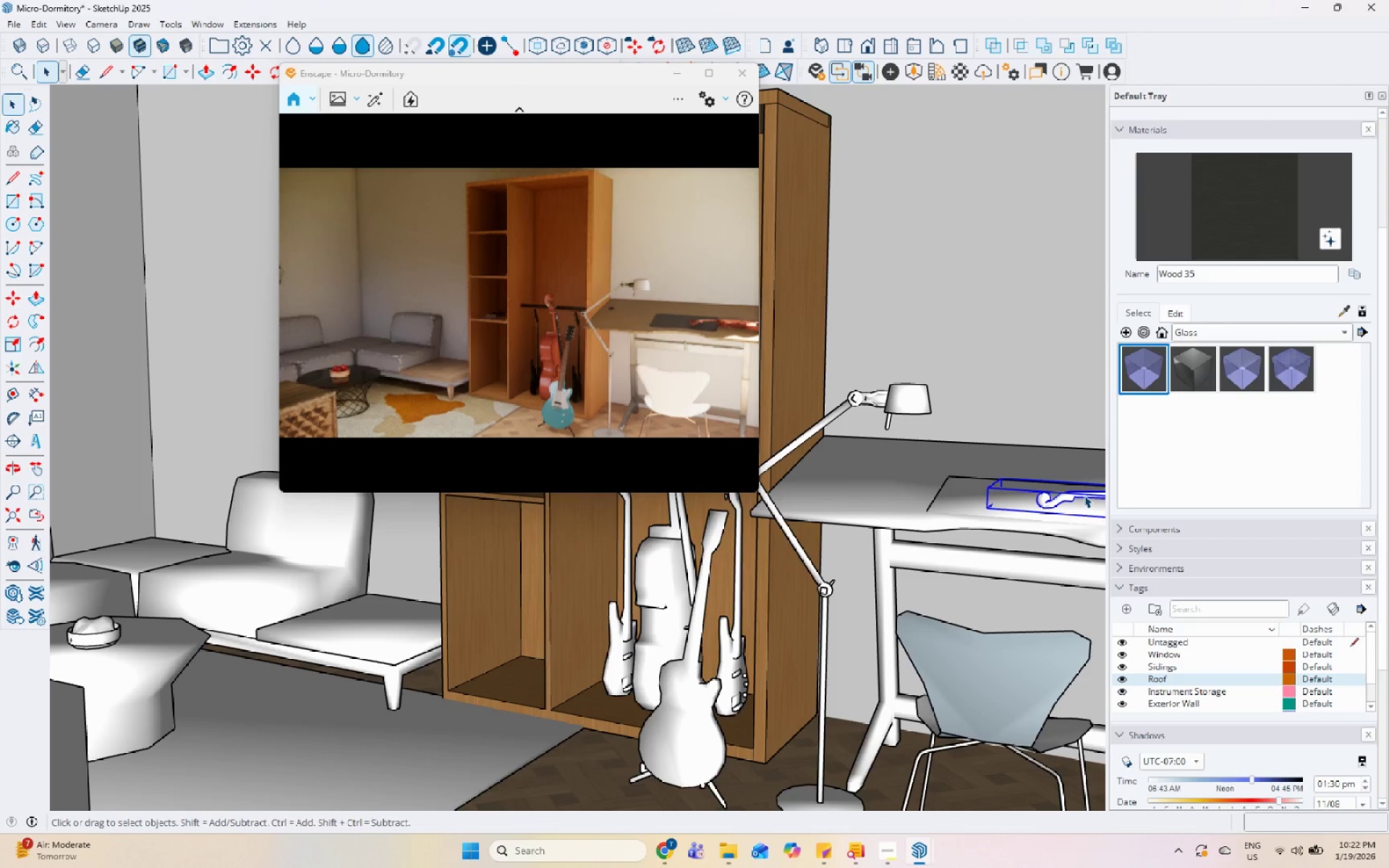 
key(M)
 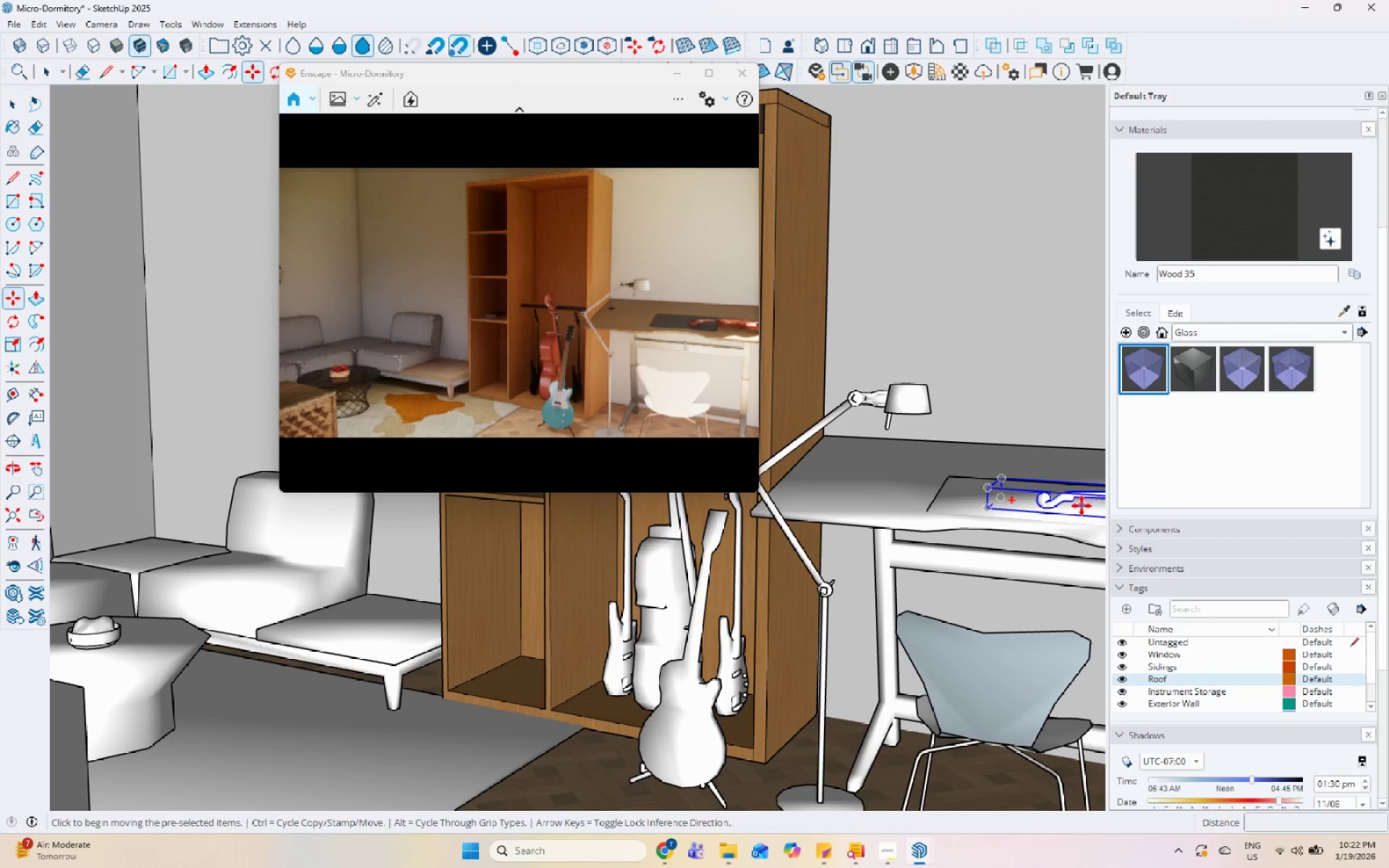 
left_click([1082, 506])
 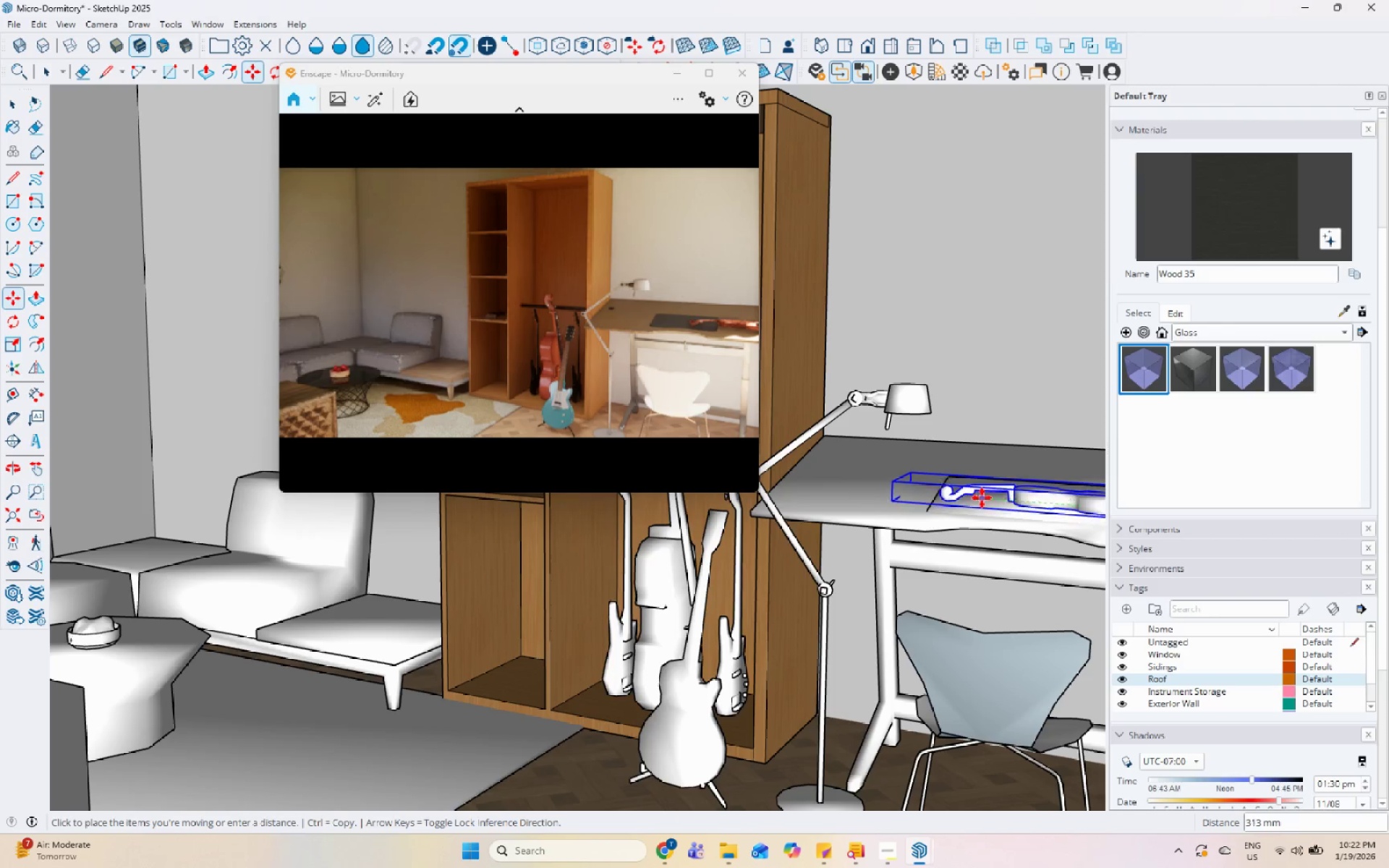 
left_click([972, 493])
 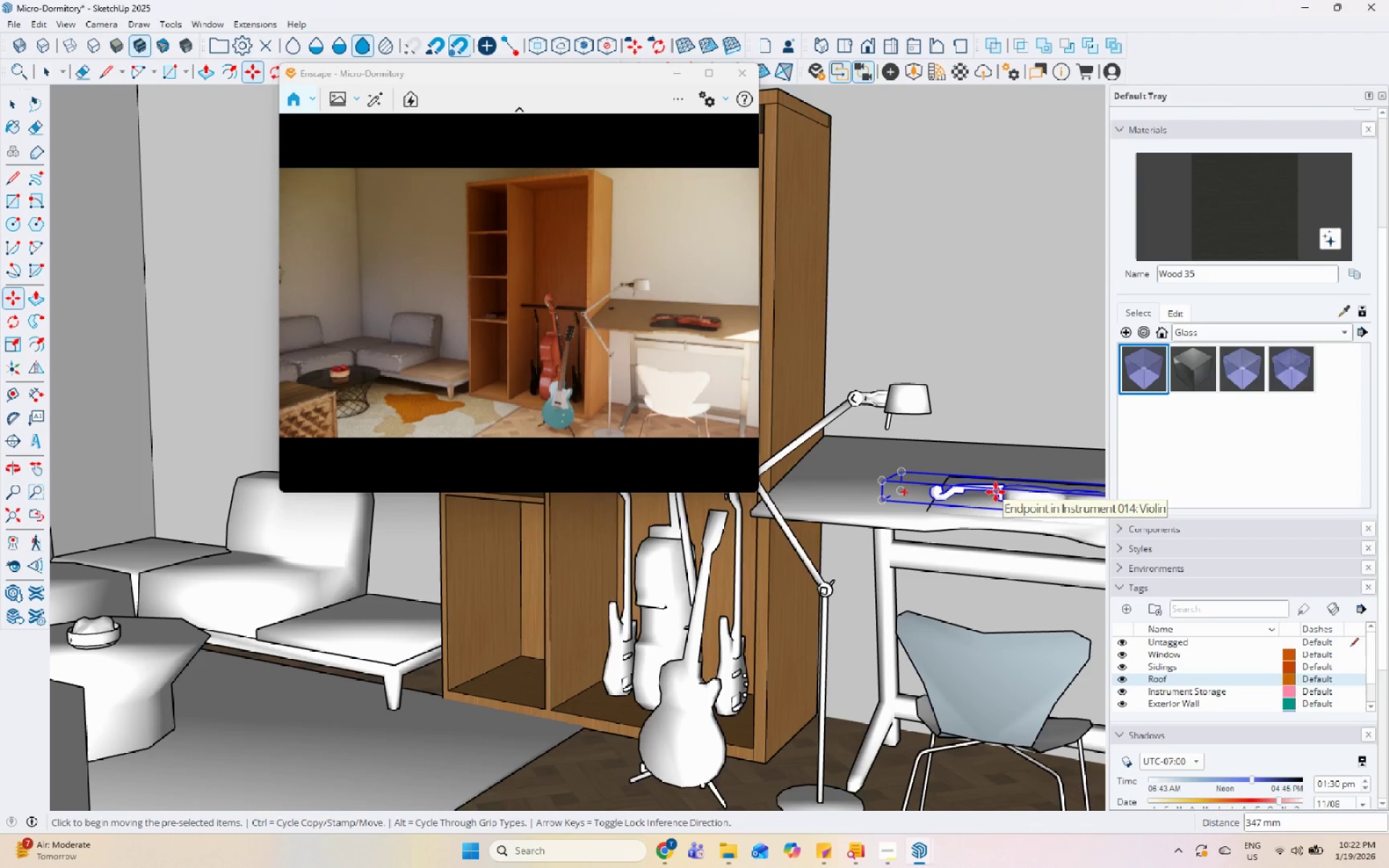 
key(Space)
 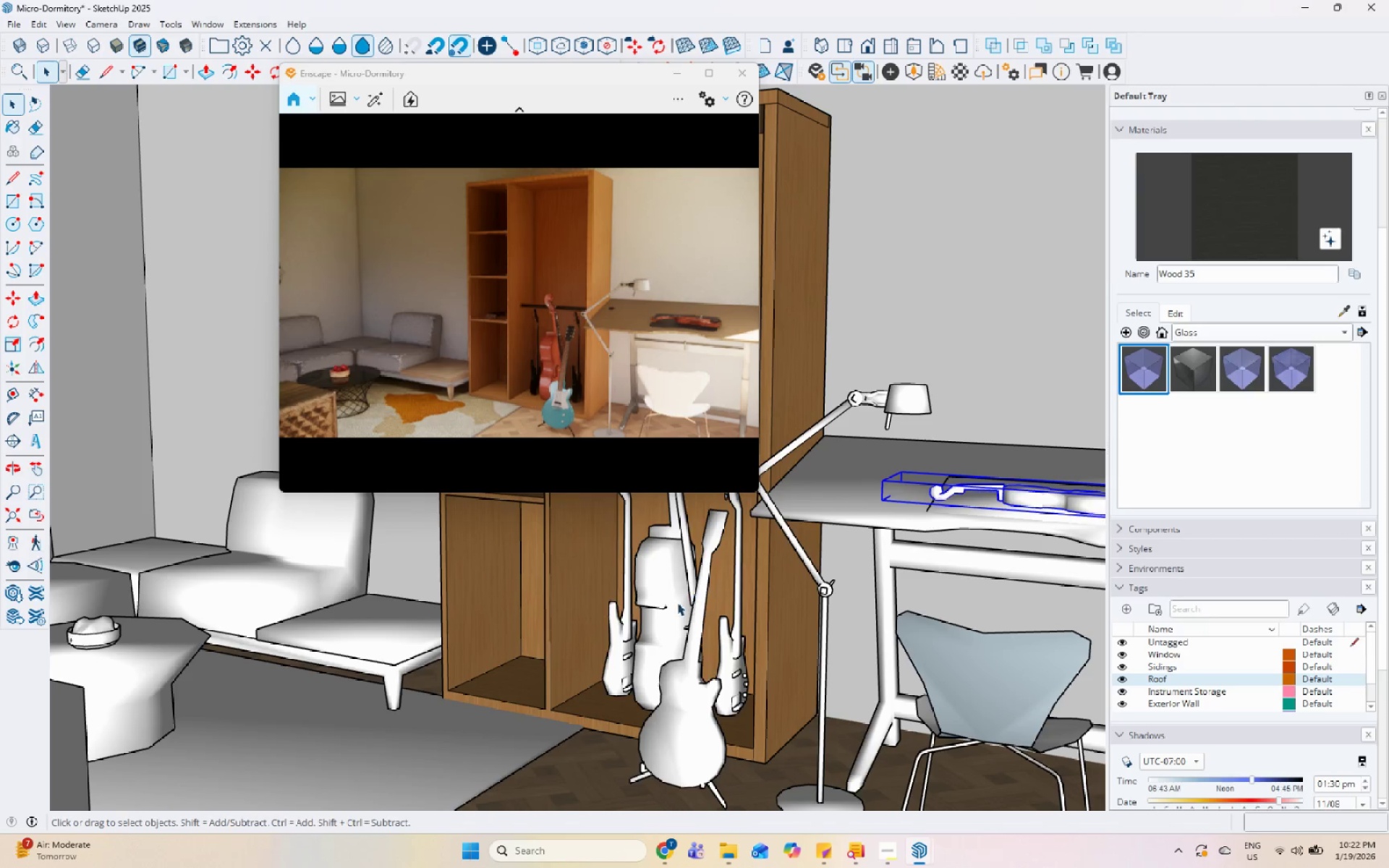 
left_click([679, 603])
 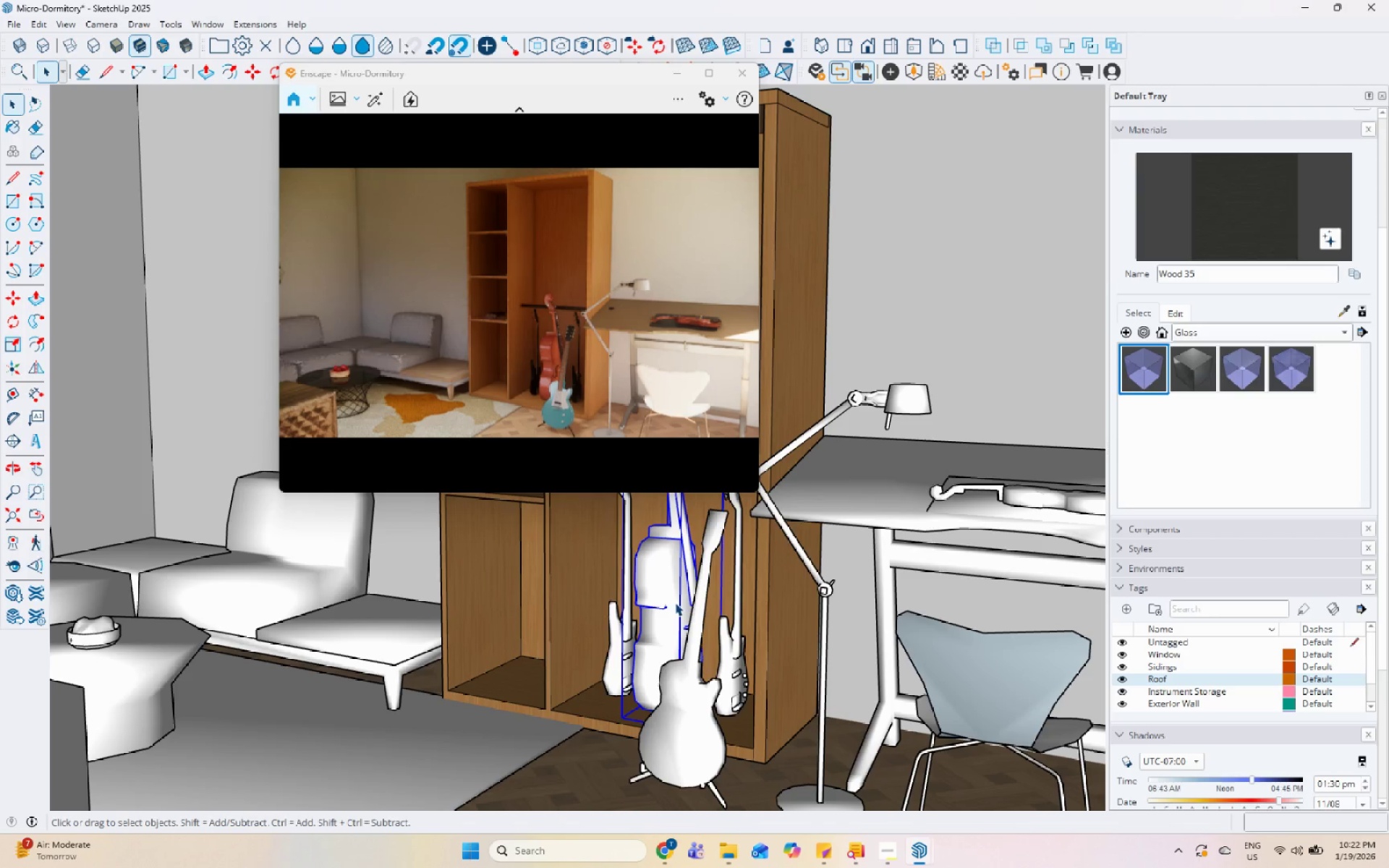 
left_click([545, 307])
 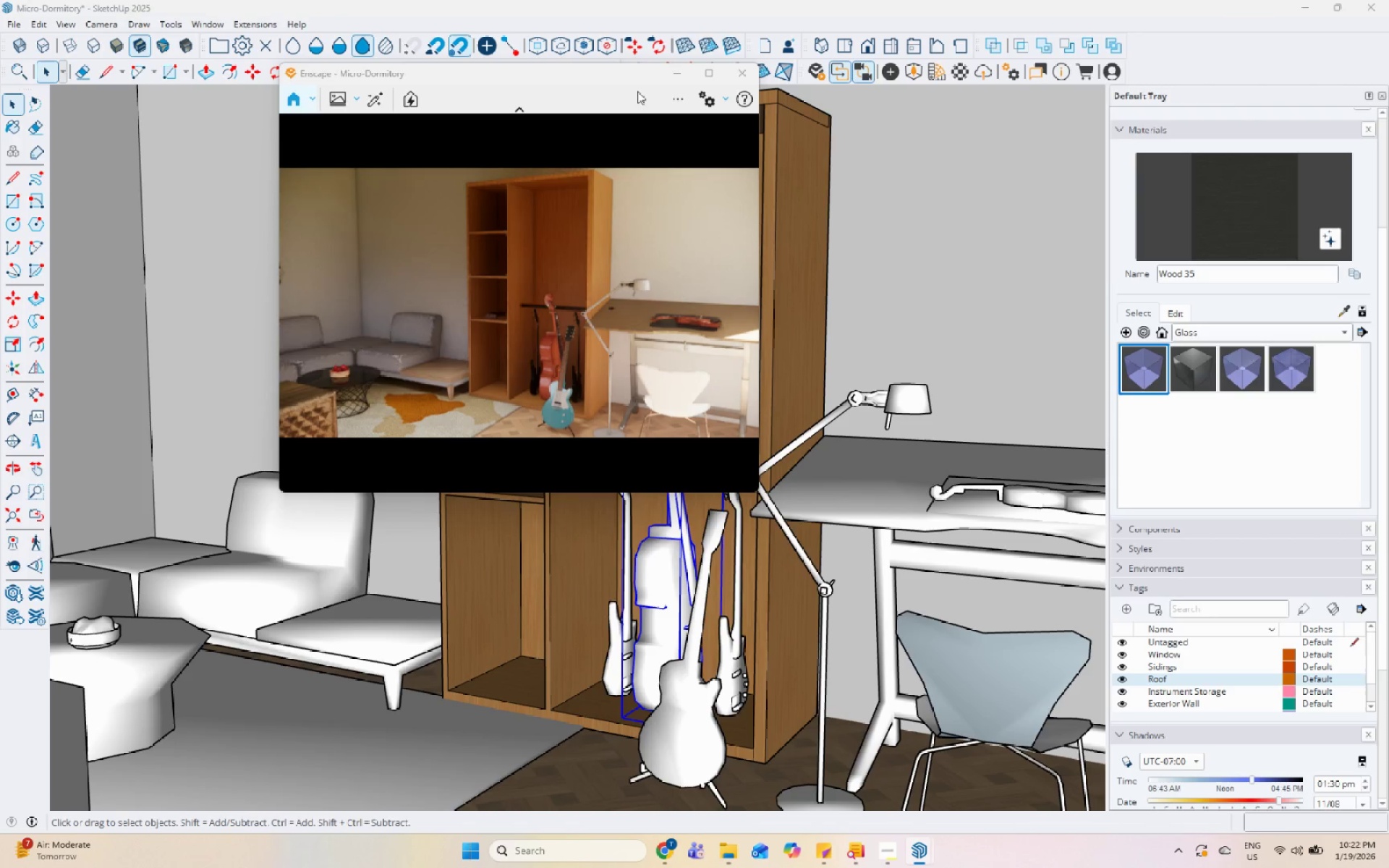 
left_click_drag(start_coordinate=[613, 73], to_coordinate=[1151, 129])
 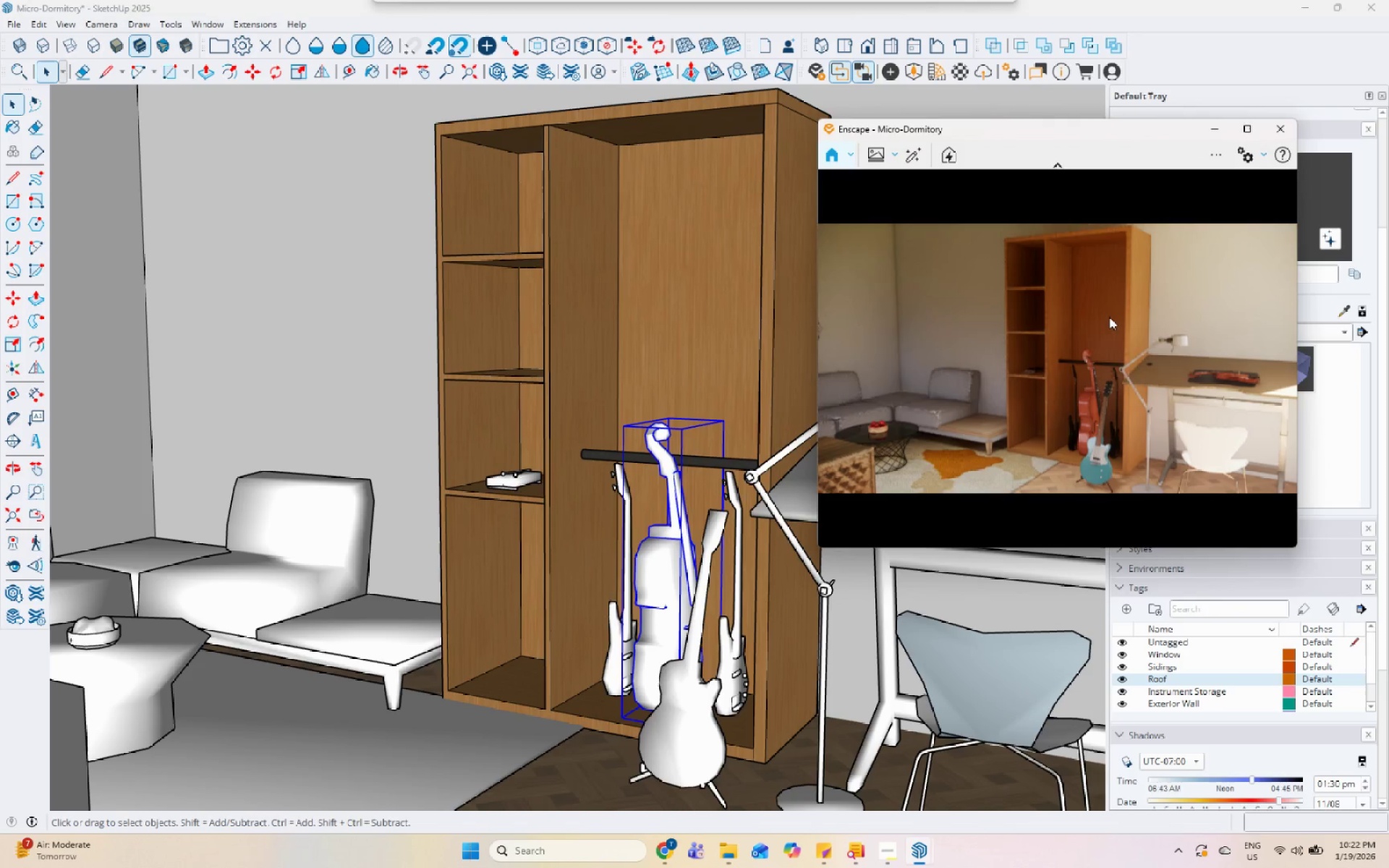 
left_click([1091, 355])
 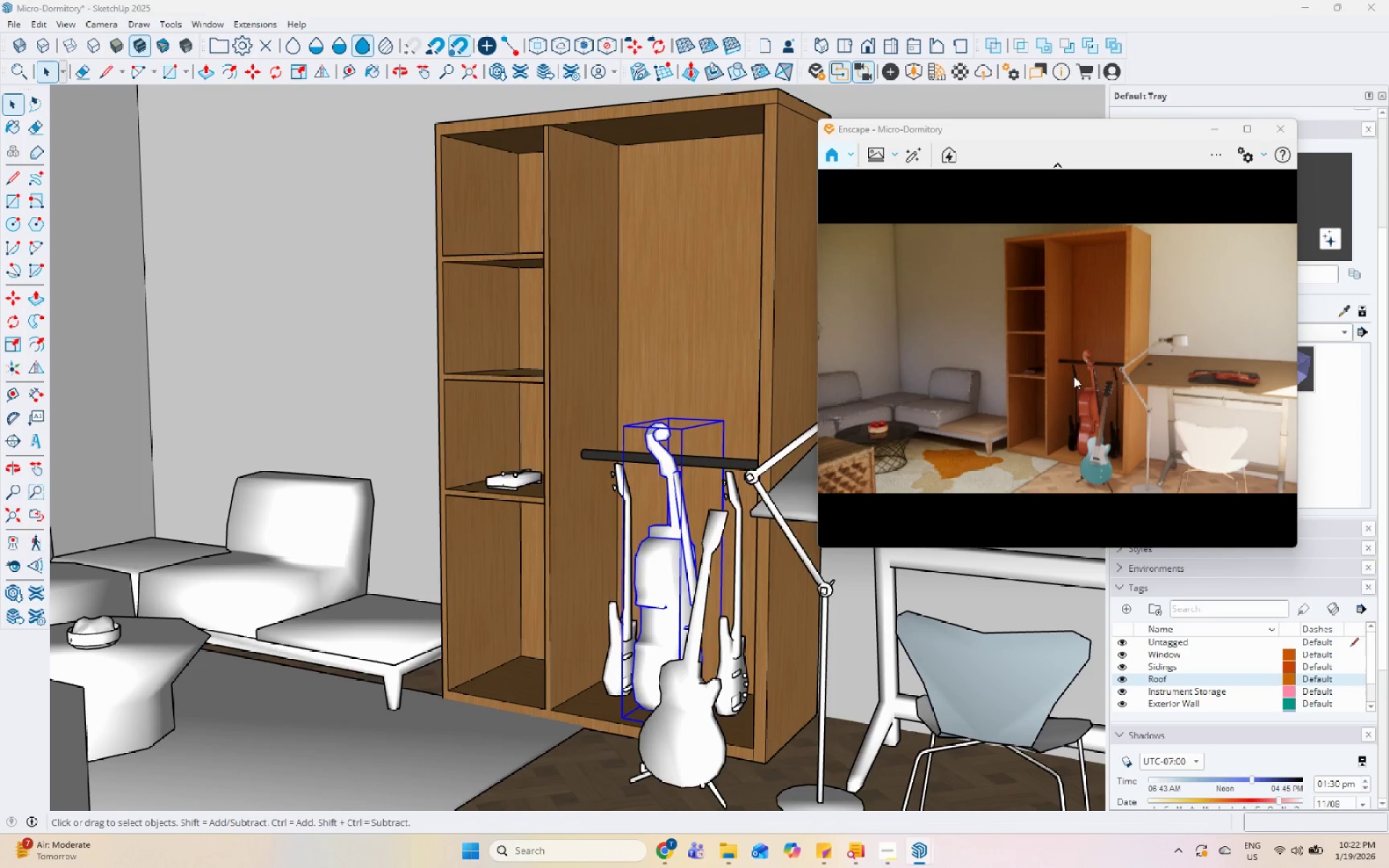 
hold_key(key=ShiftLeft, duration=1.5)
 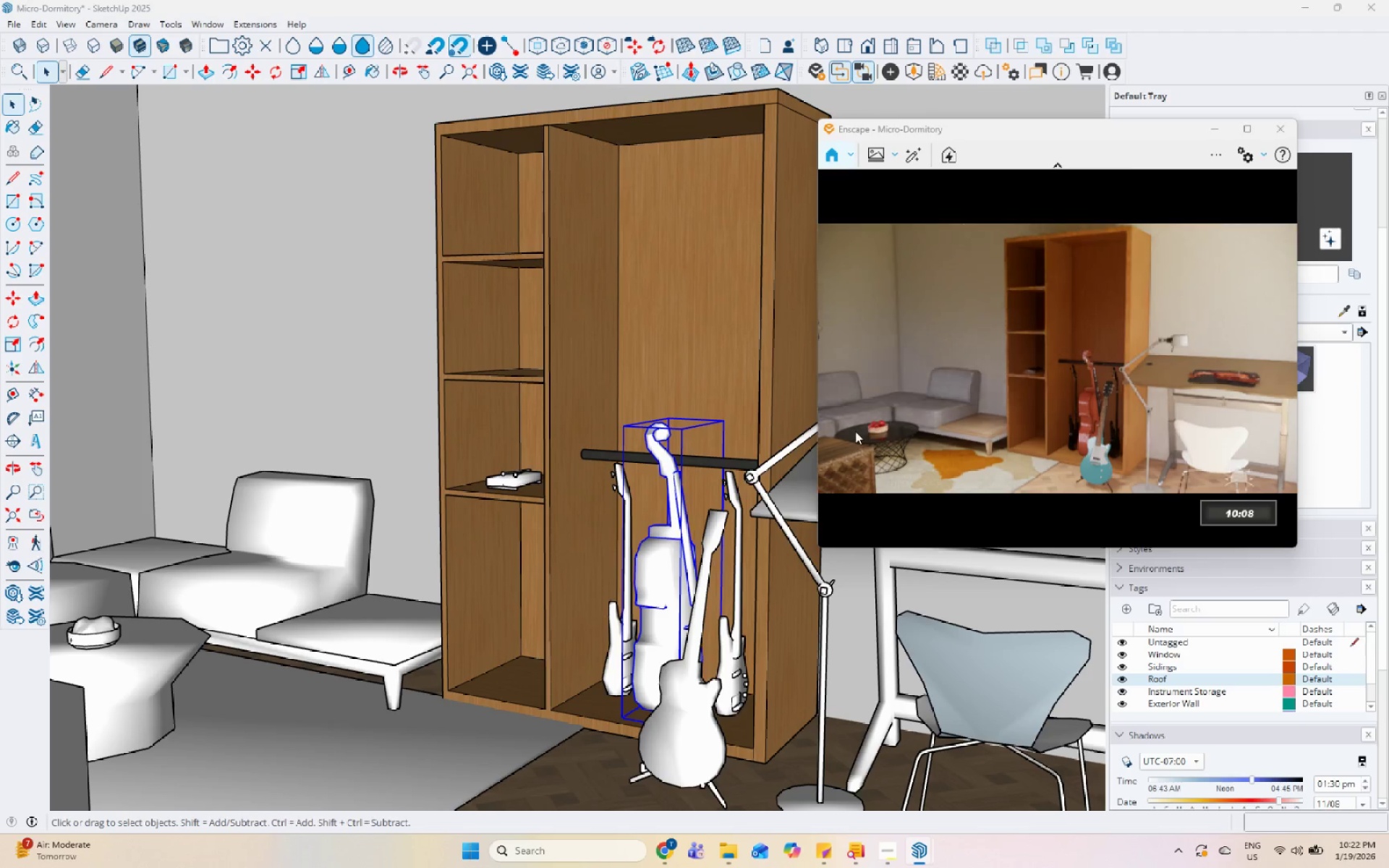 
hold_key(key=ShiftLeft, duration=1.51)
 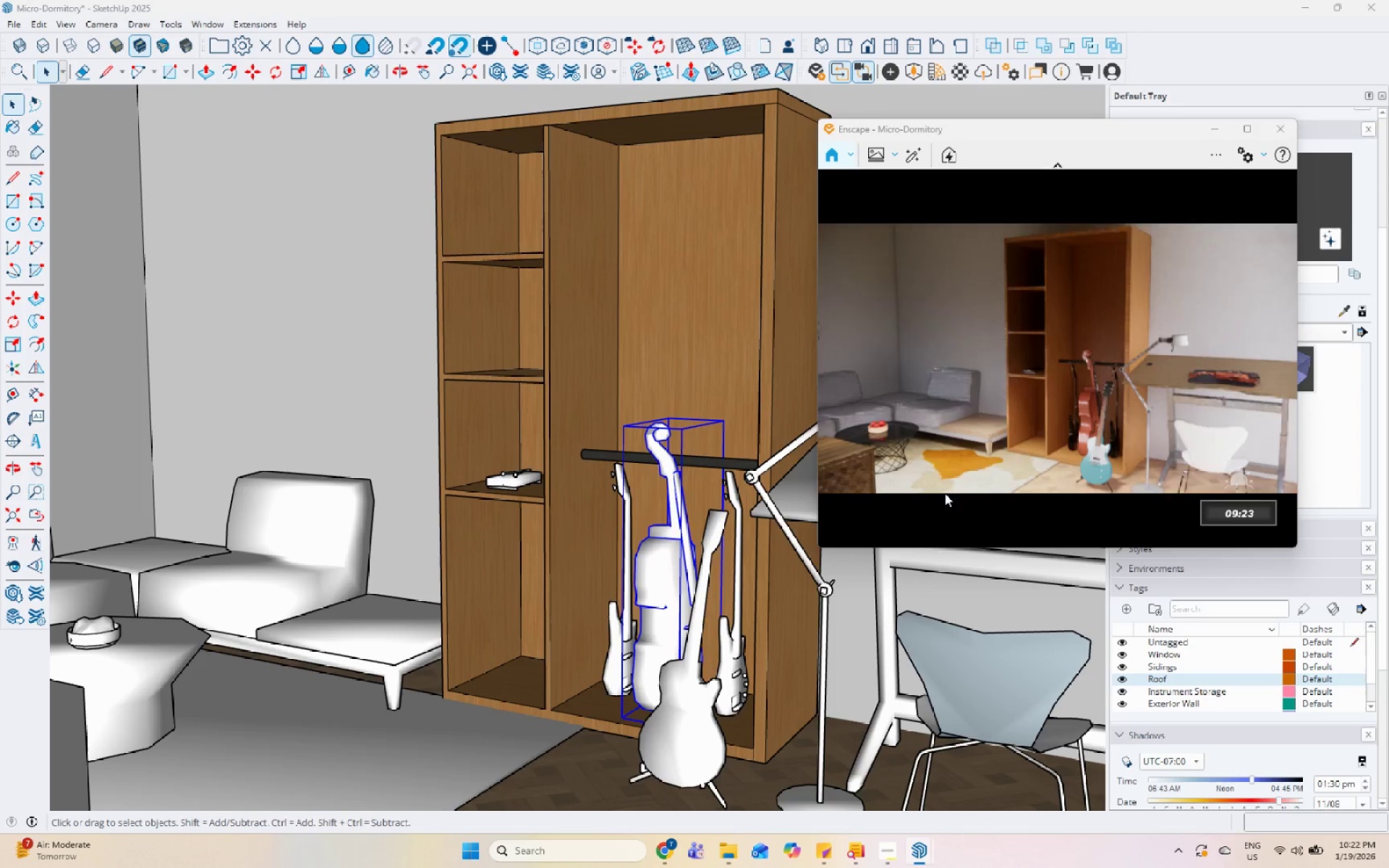 
hold_key(key=ShiftLeft, duration=1.53)
 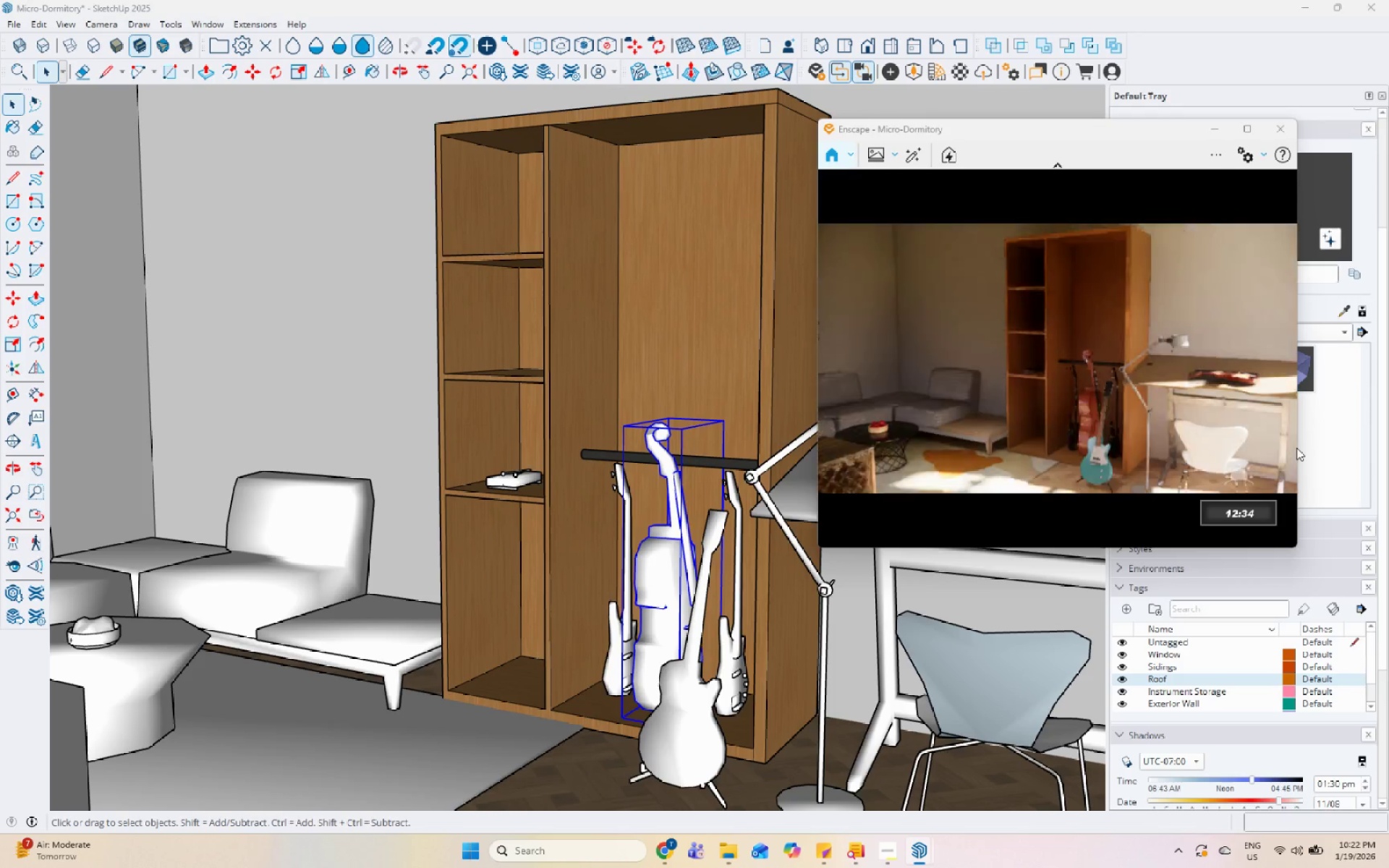 
hold_key(key=ShiftLeft, duration=1.51)
 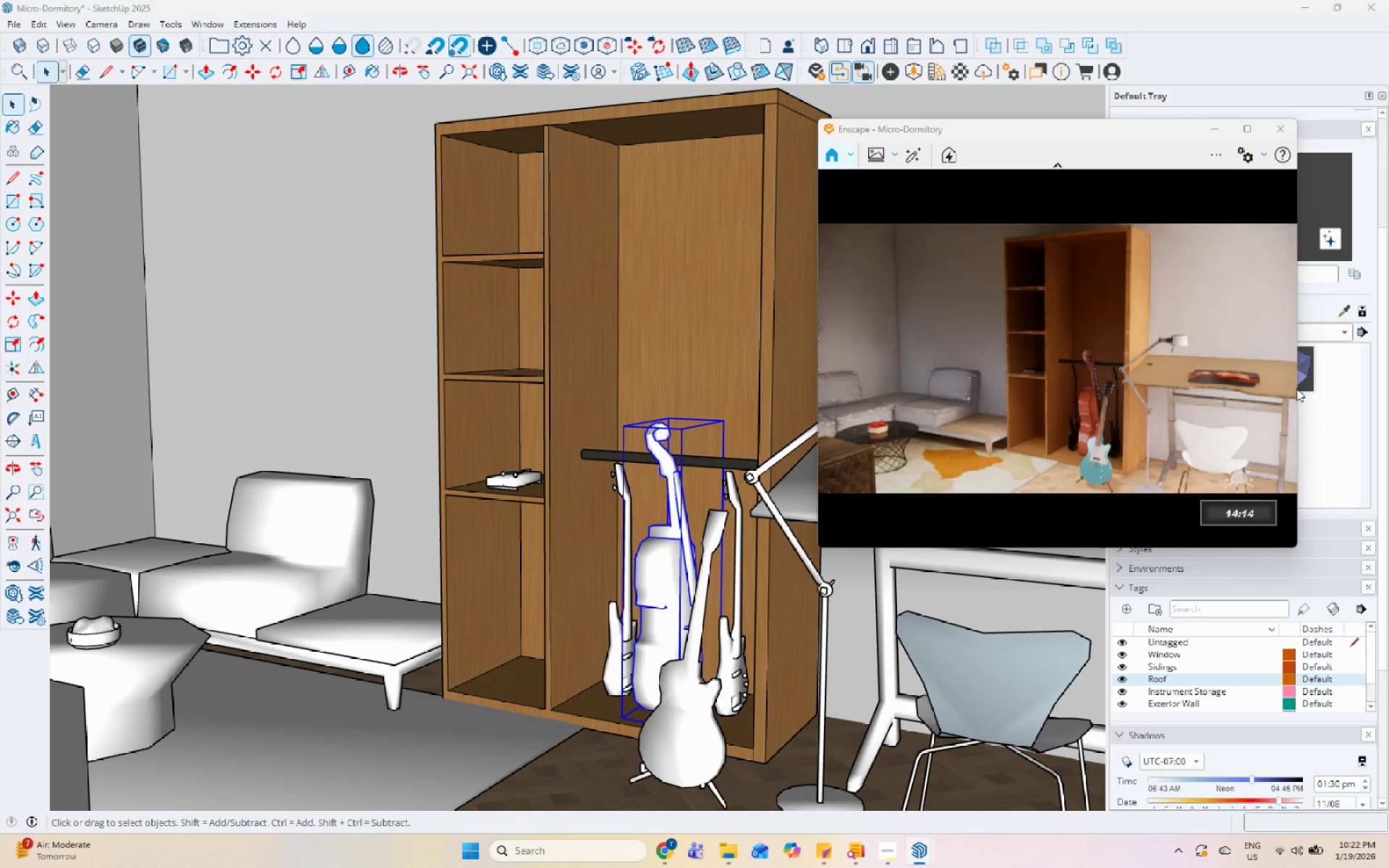 
hold_key(key=ShiftLeft, duration=1.52)
 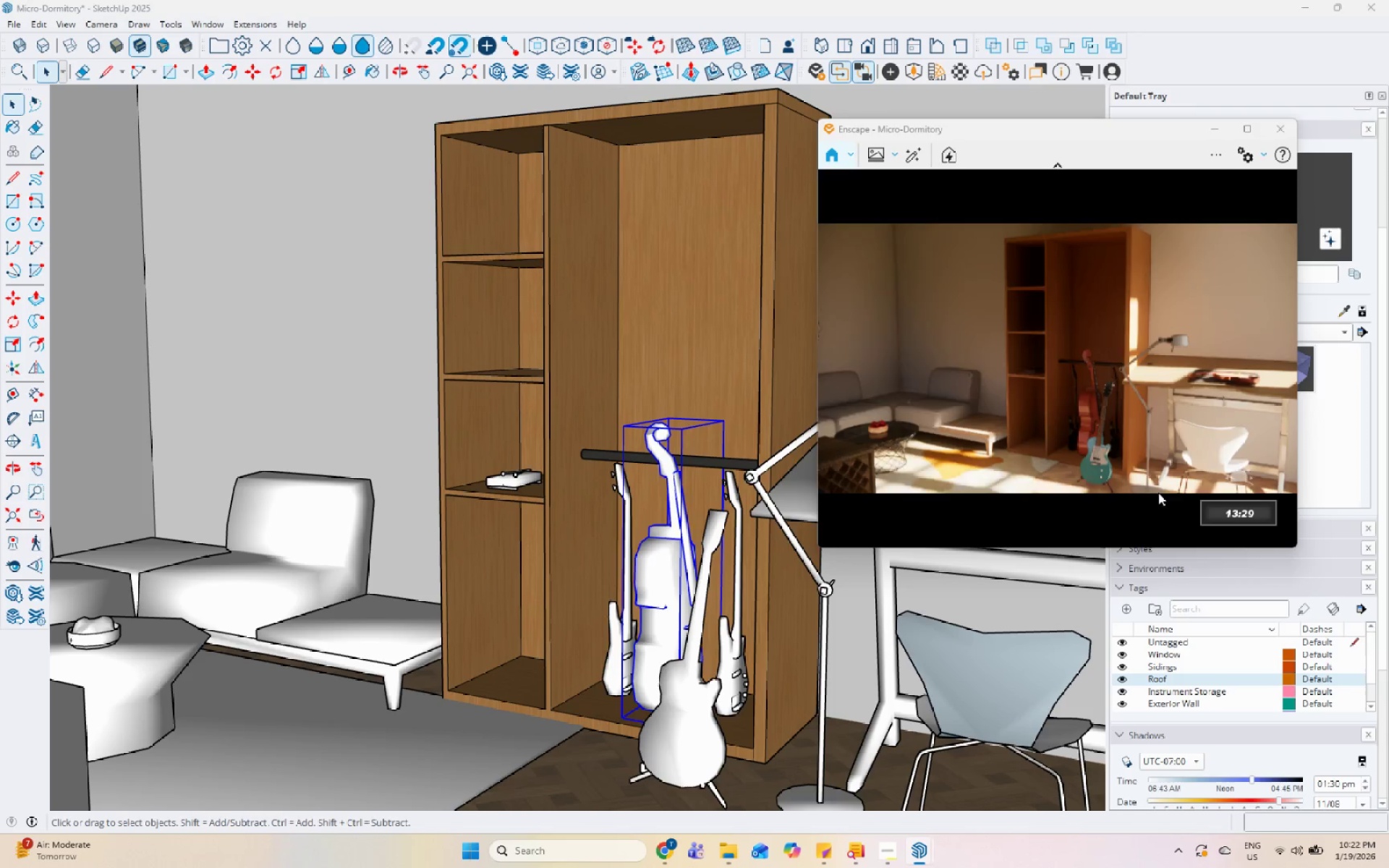 
hold_key(key=ShiftLeft, duration=1.52)
 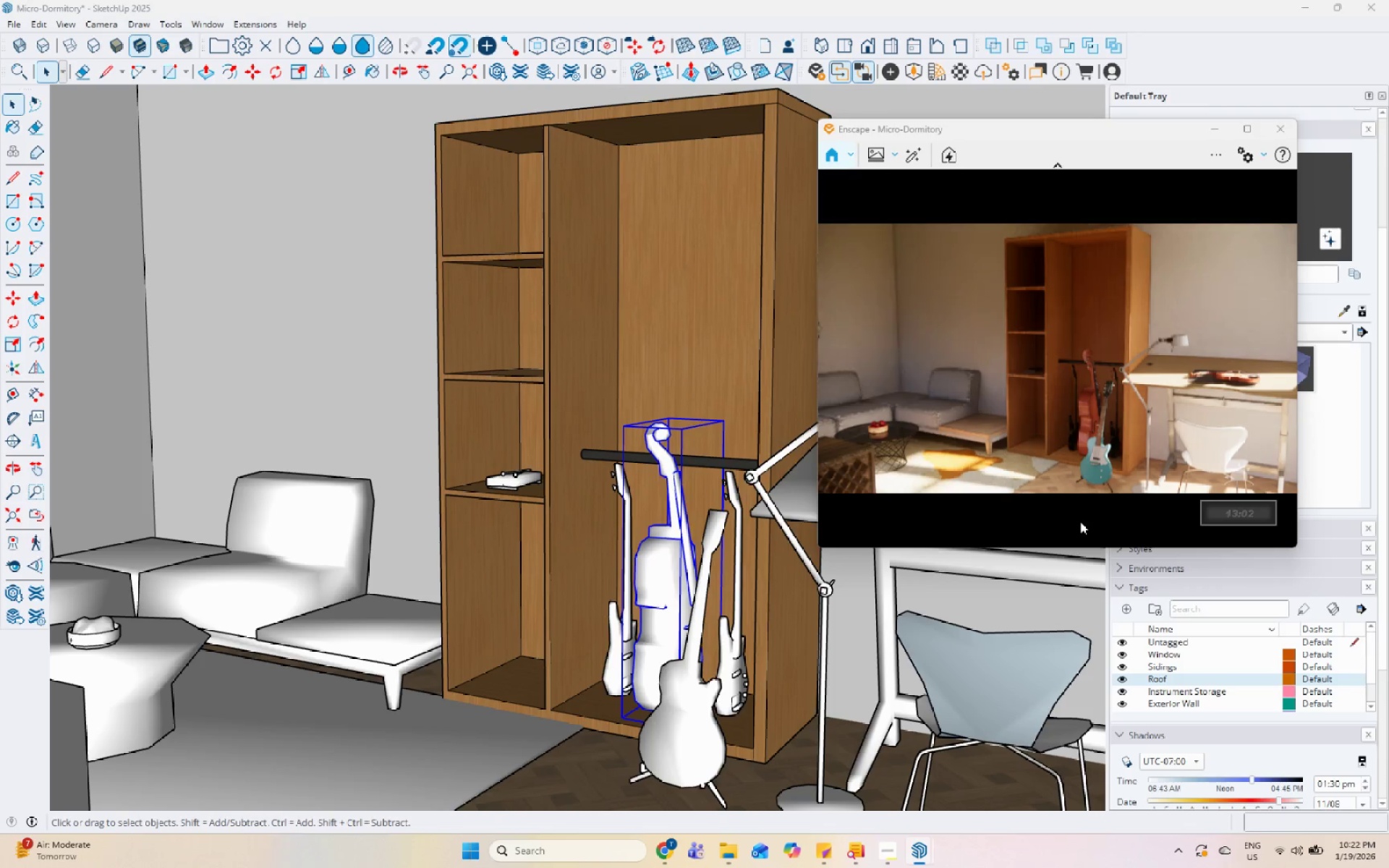 
hold_key(key=ShiftLeft, duration=1.36)
 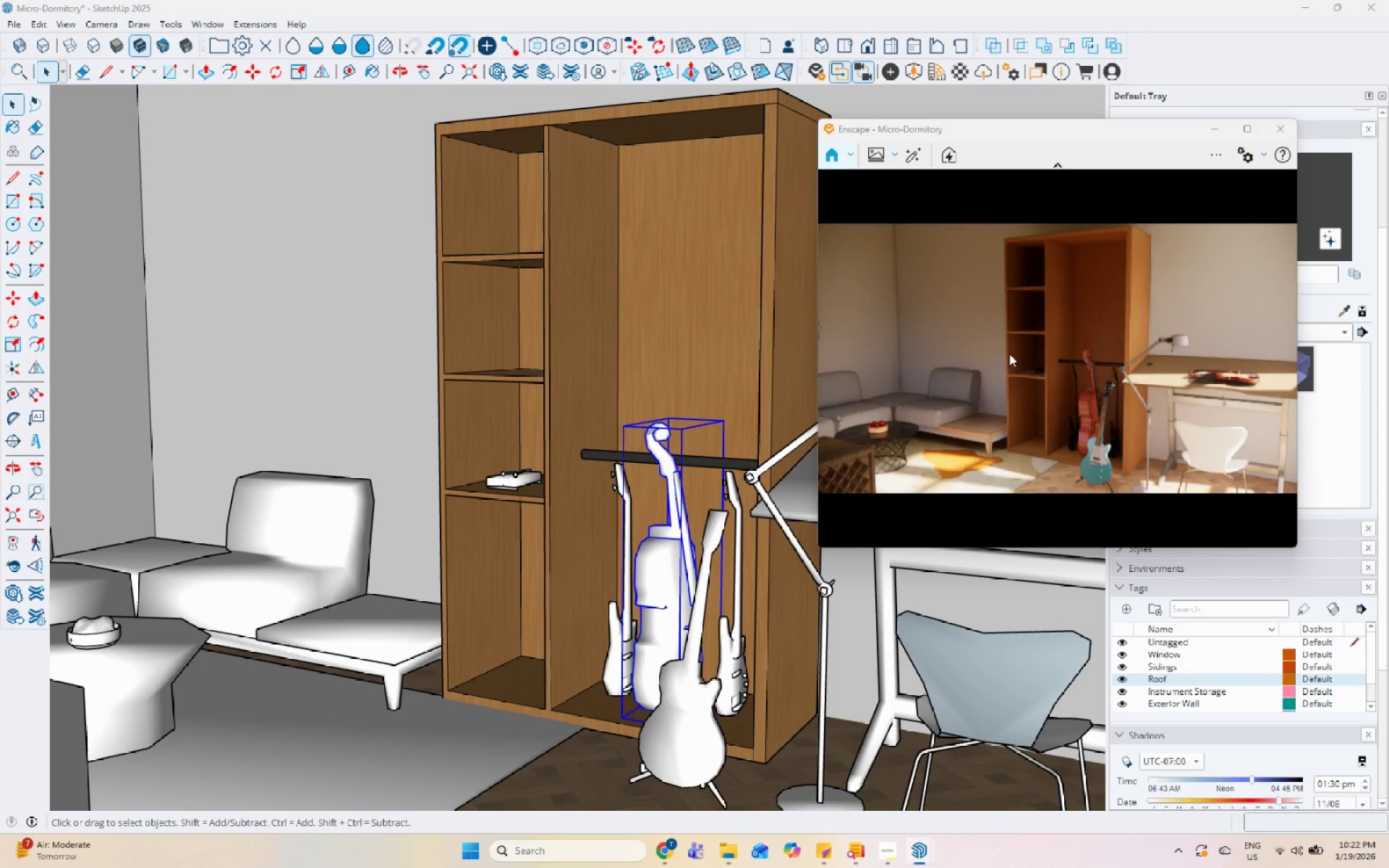 
left_click_drag(start_coordinate=[984, 336], to_coordinate=[817, 450])
 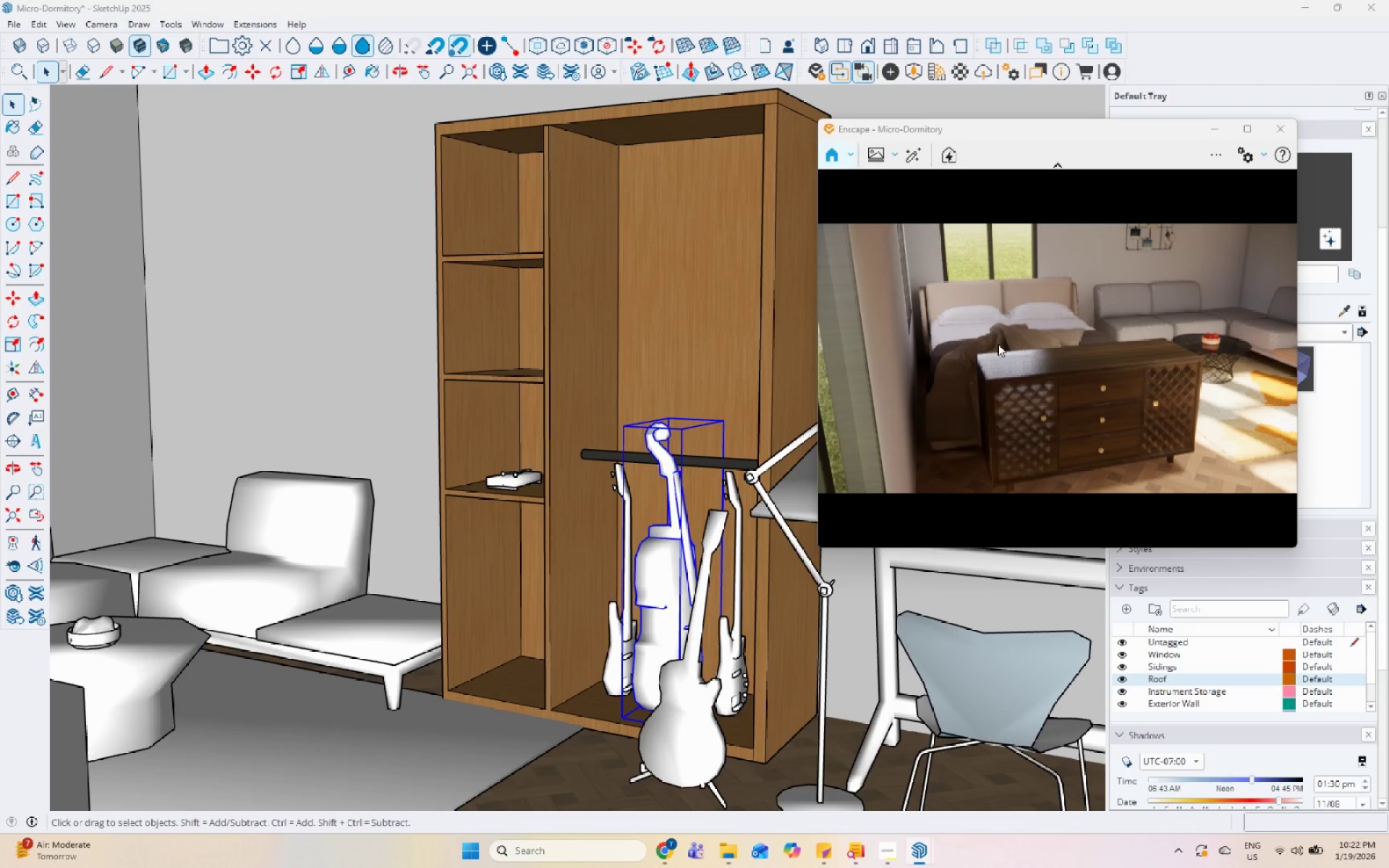 
left_click_drag(start_coordinate=[1027, 358], to_coordinate=[1278, 227])
 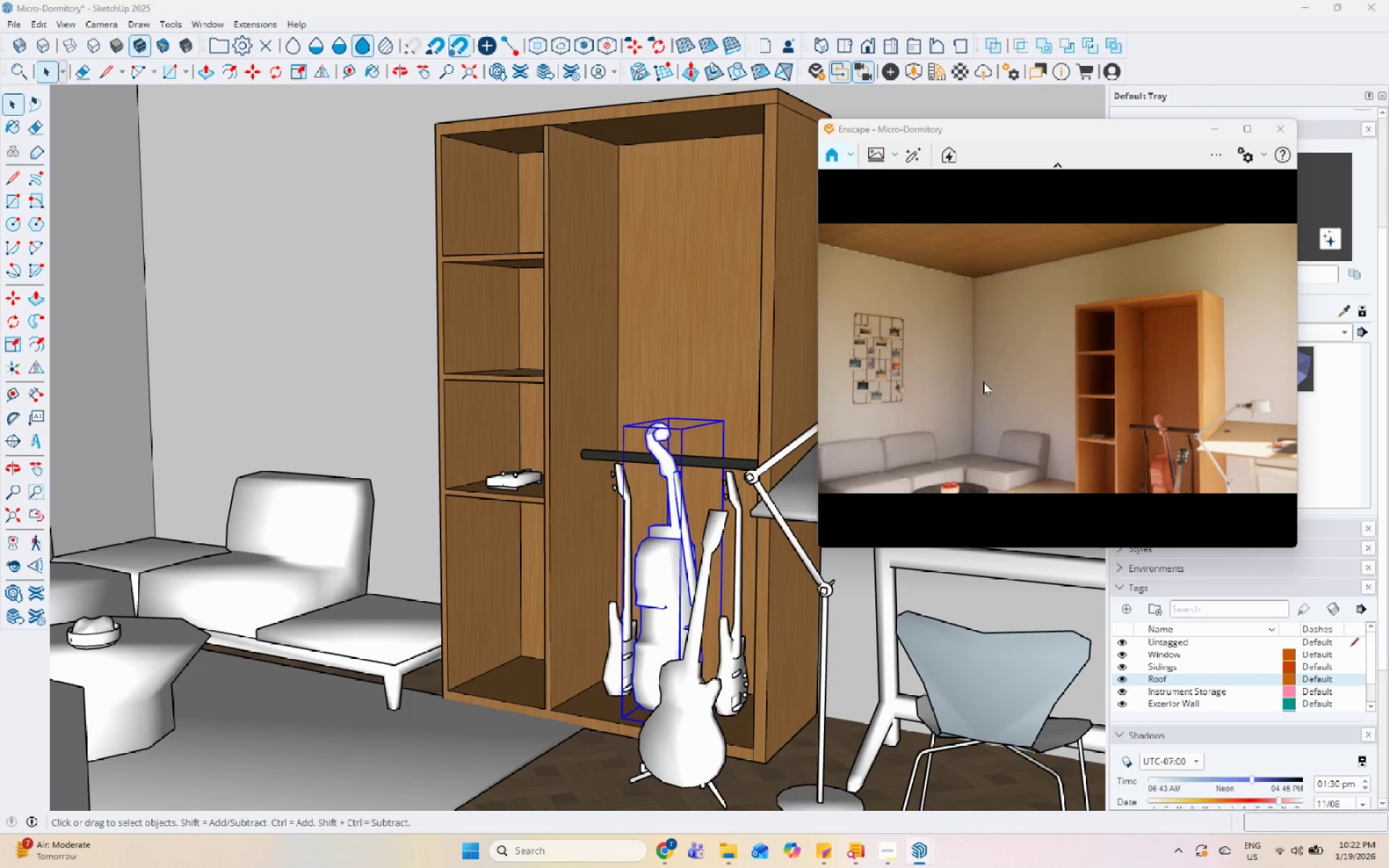 
left_click_drag(start_coordinate=[983, 382], to_coordinate=[1056, 365])
 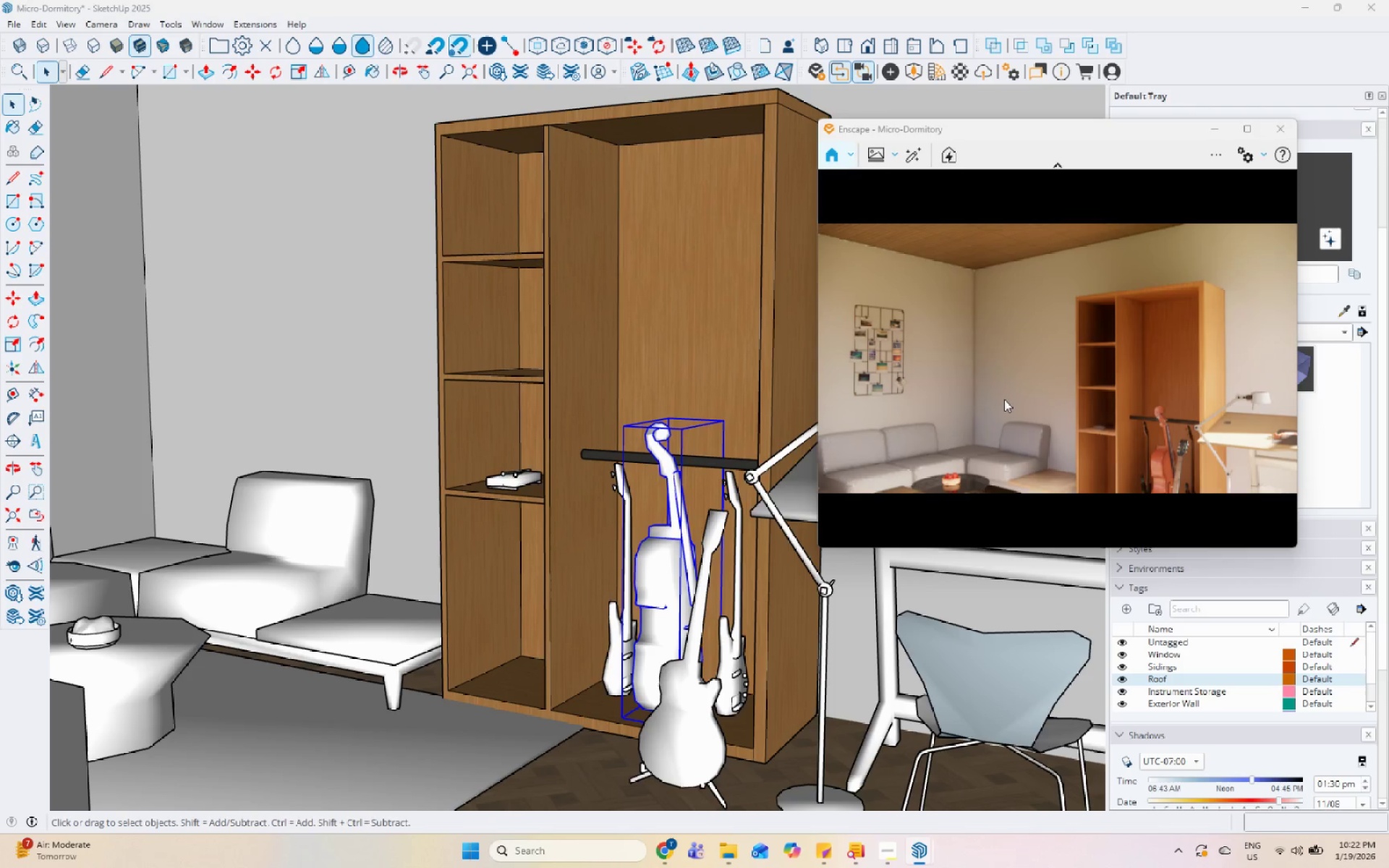 
left_click_drag(start_coordinate=[1004, 399], to_coordinate=[1054, 365])
 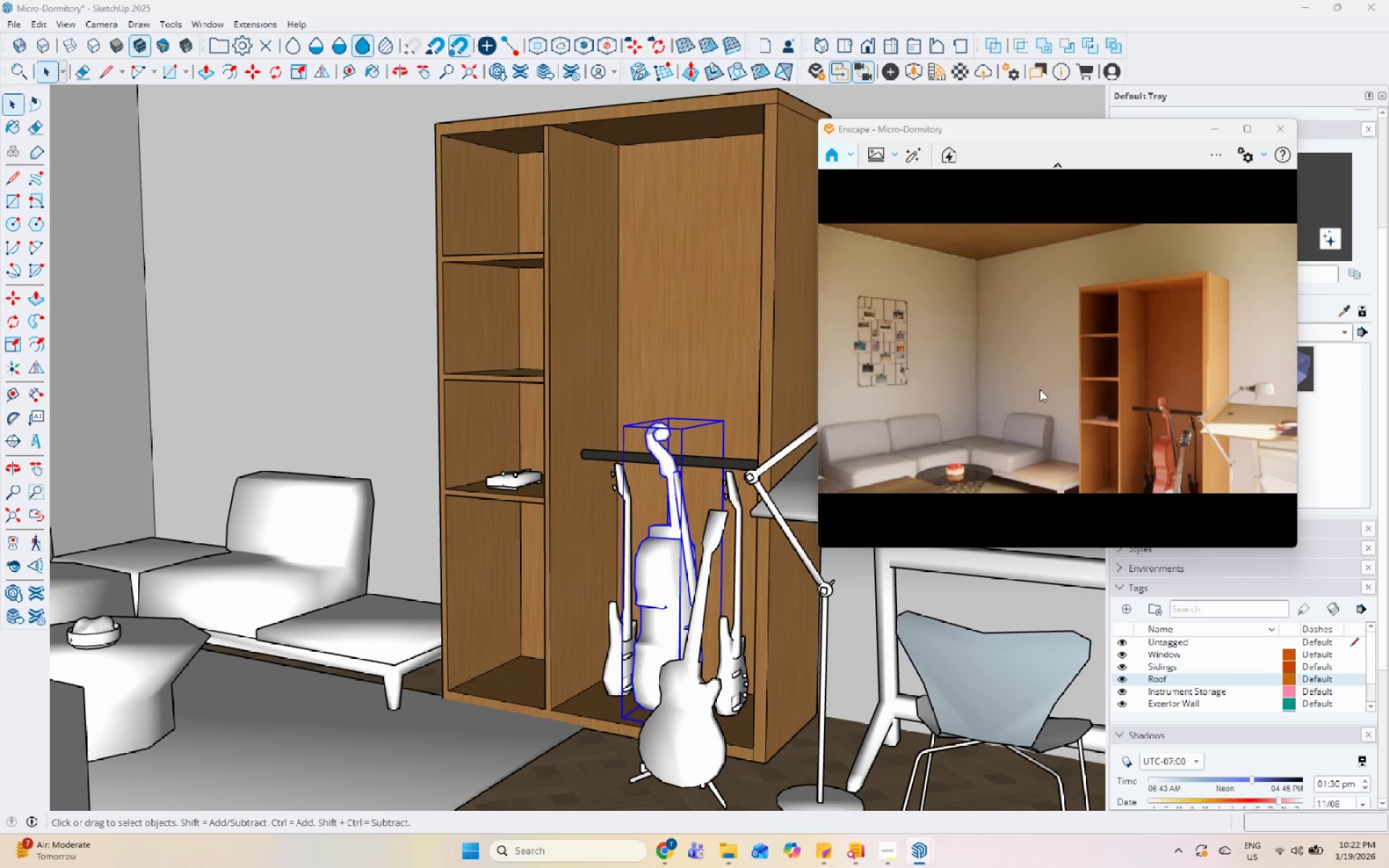 
left_click([1040, 389])
 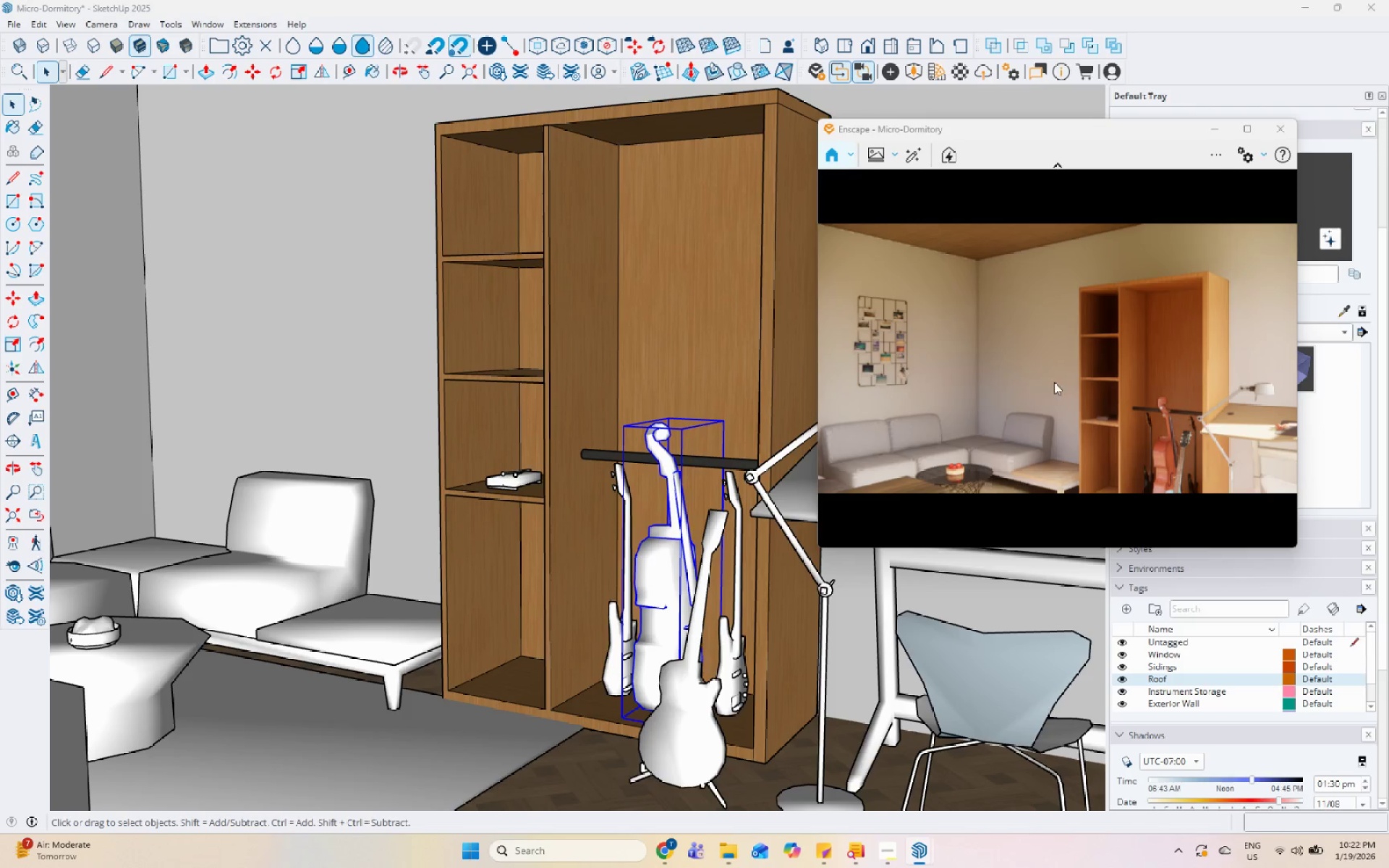 
hold_key(key=ShiftLeft, duration=0.34)
 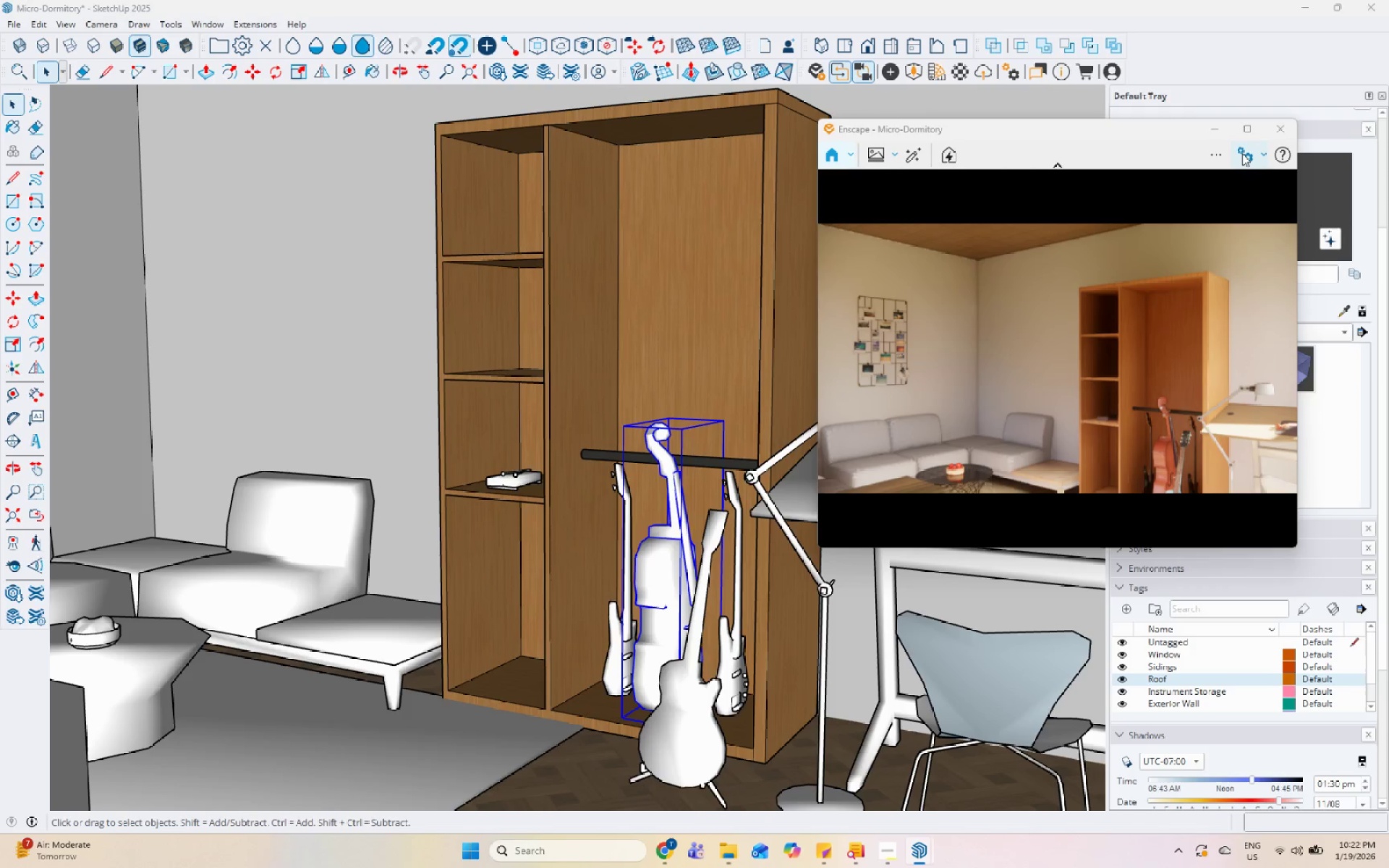 
left_click([1241, 153])
 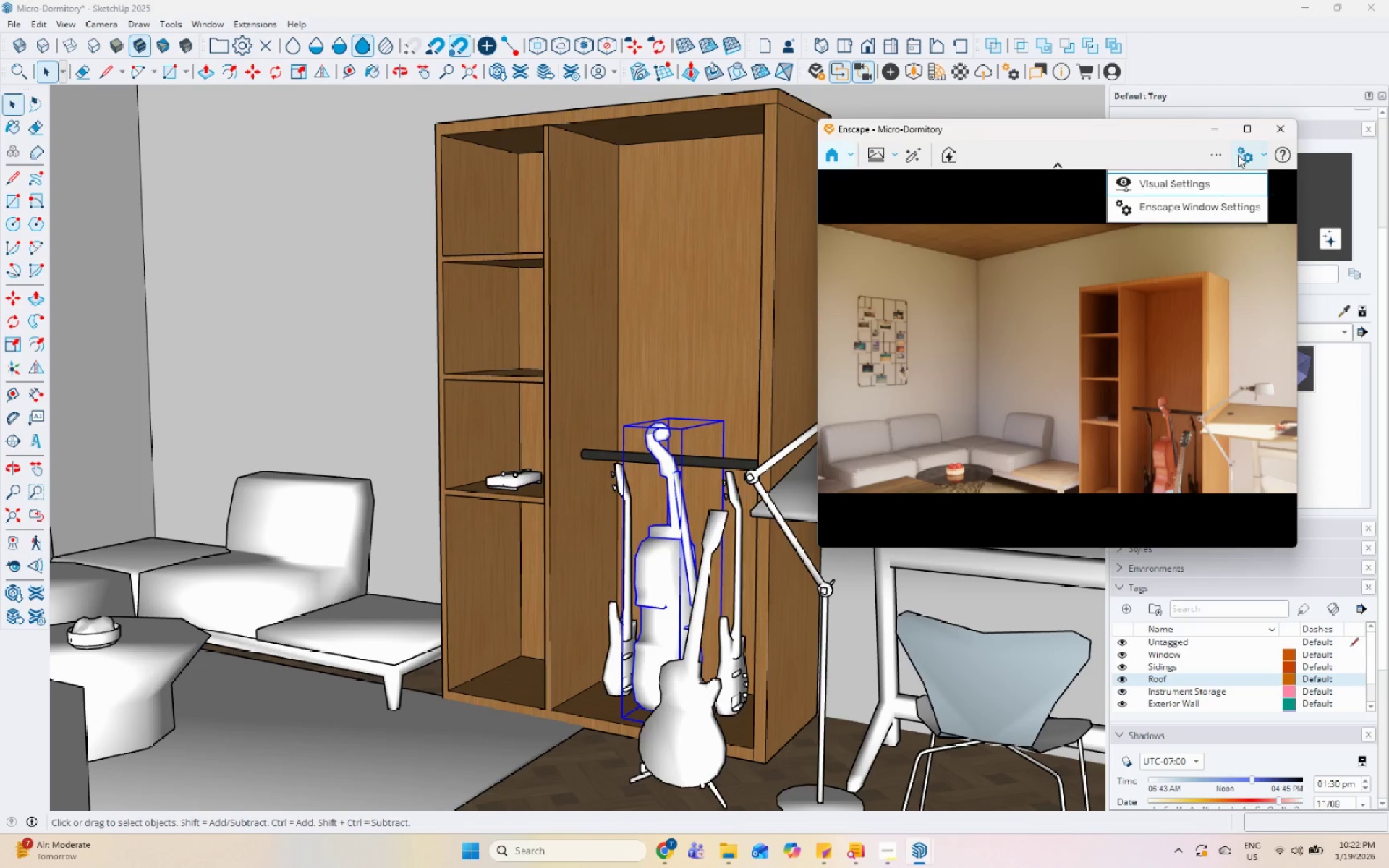 
left_click([1100, 333])
 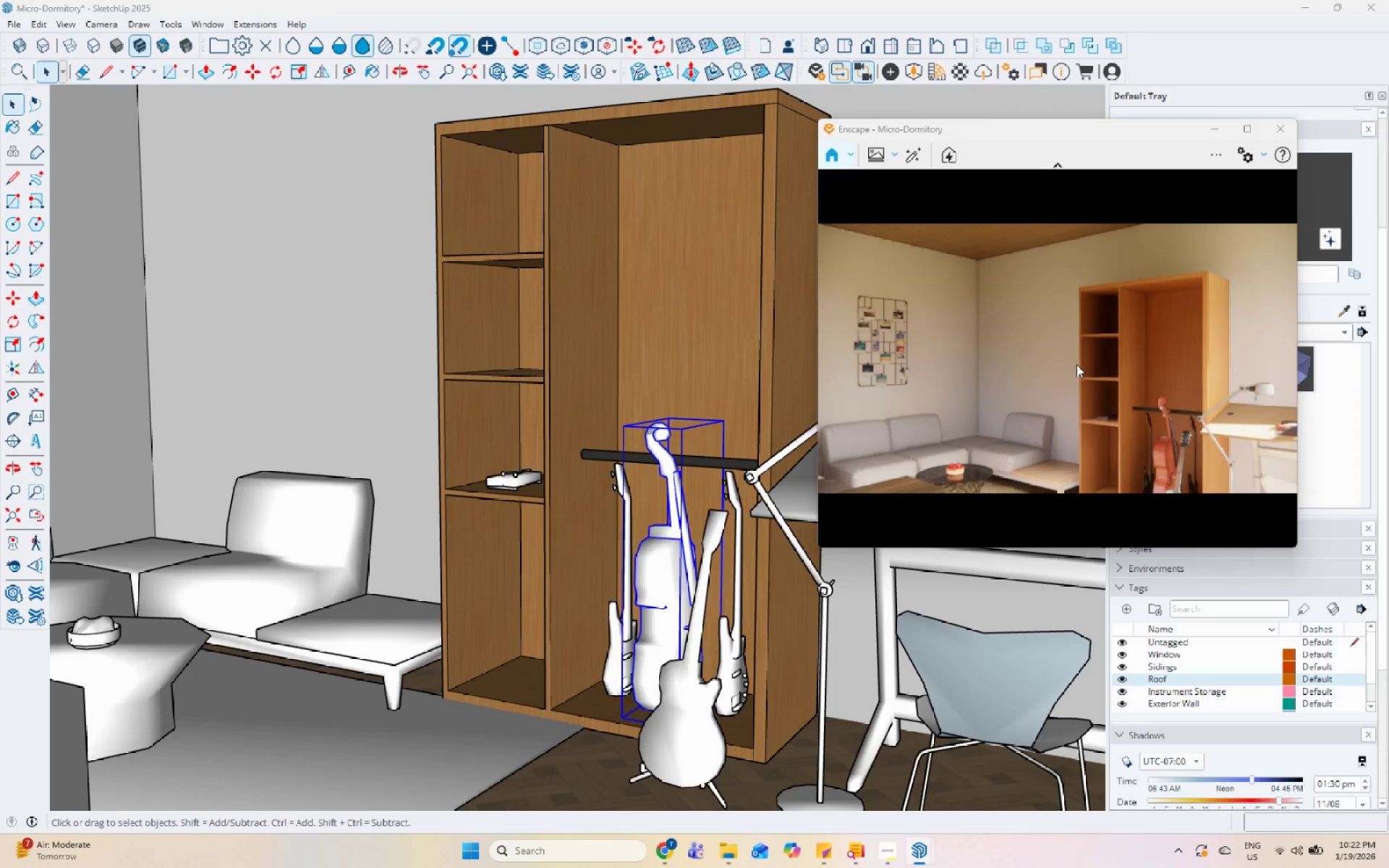 
hold_key(key=ShiftLeft, duration=0.98)
 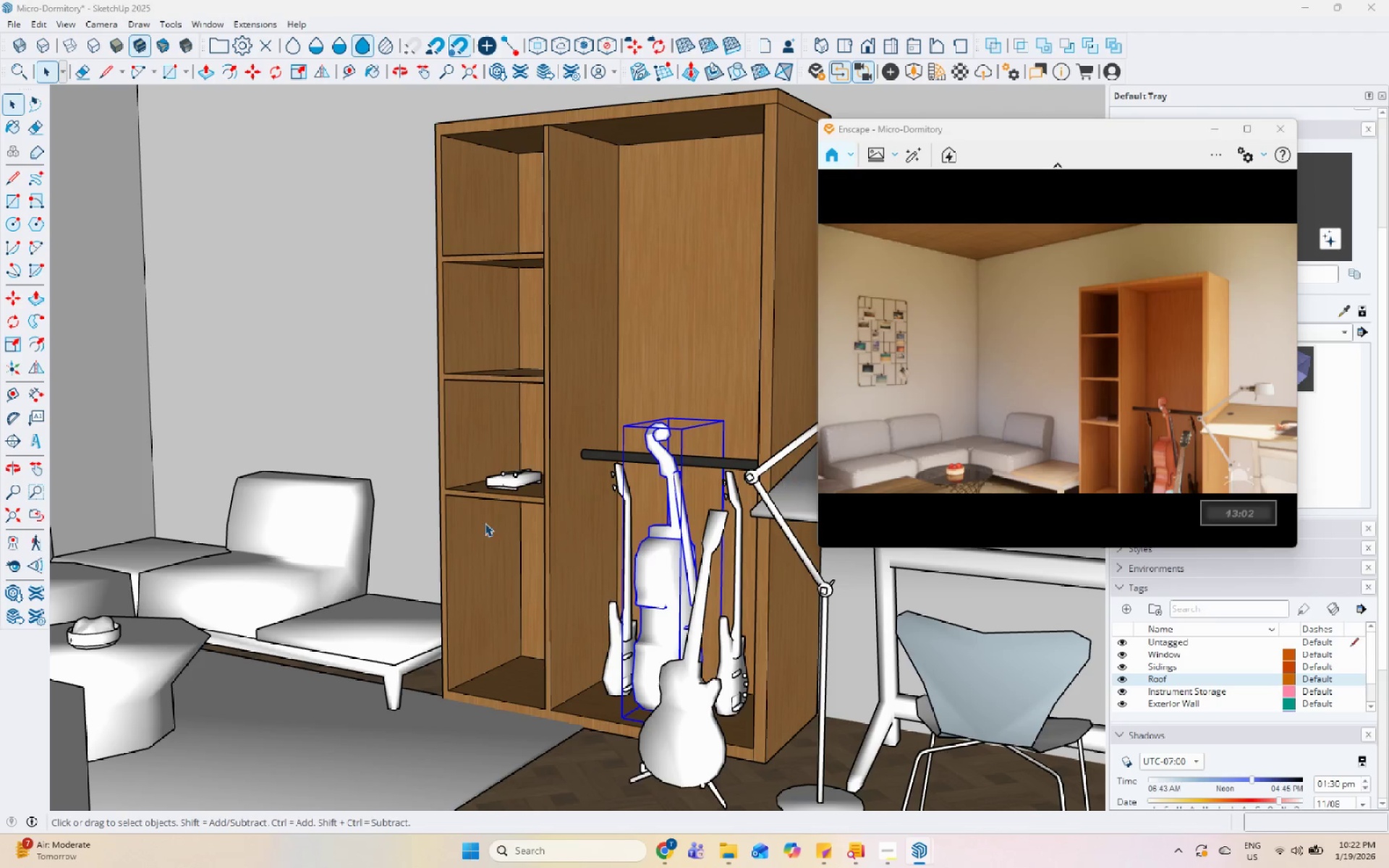 
left_click([459, 519])
 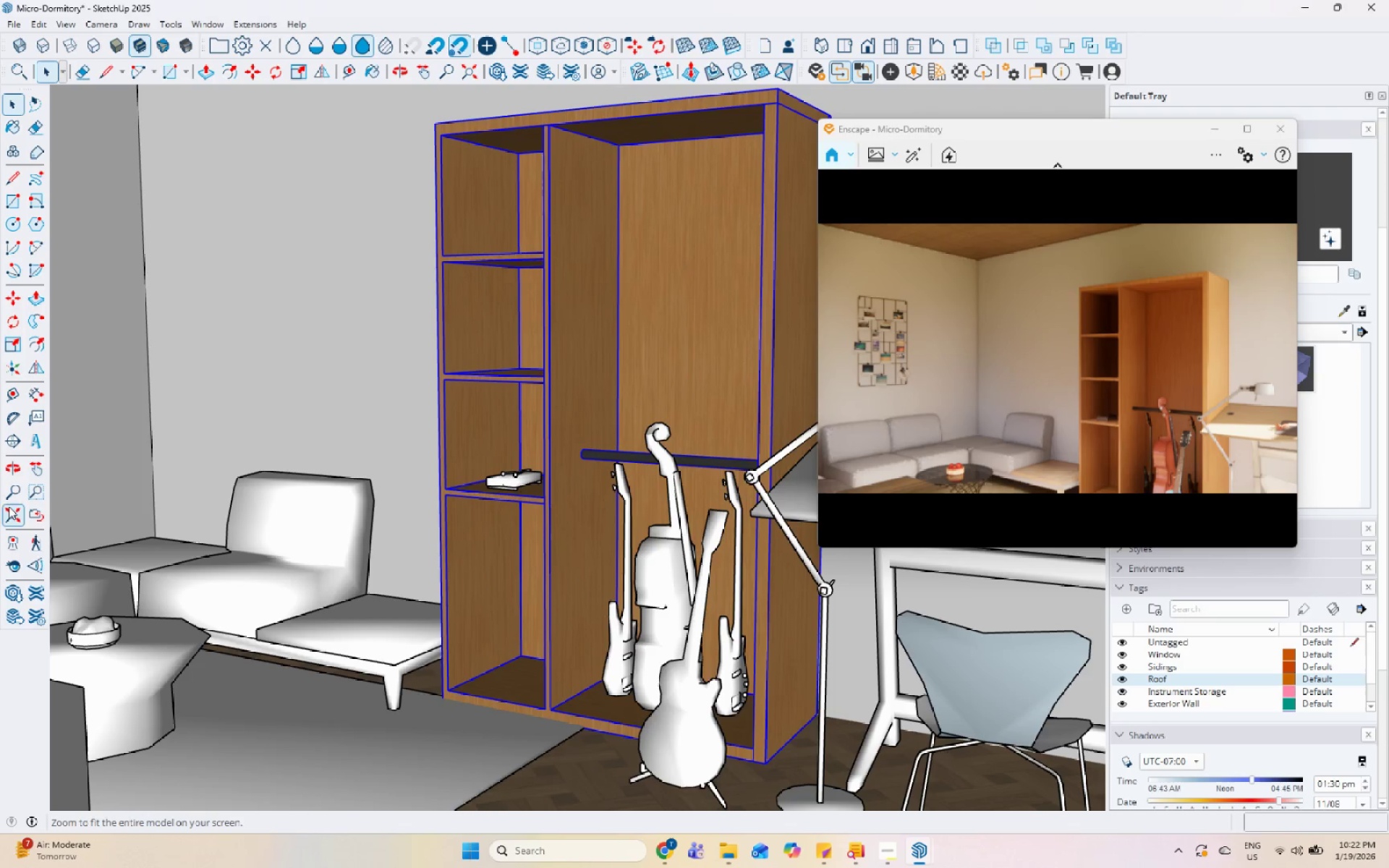 
left_click([17, 488])
 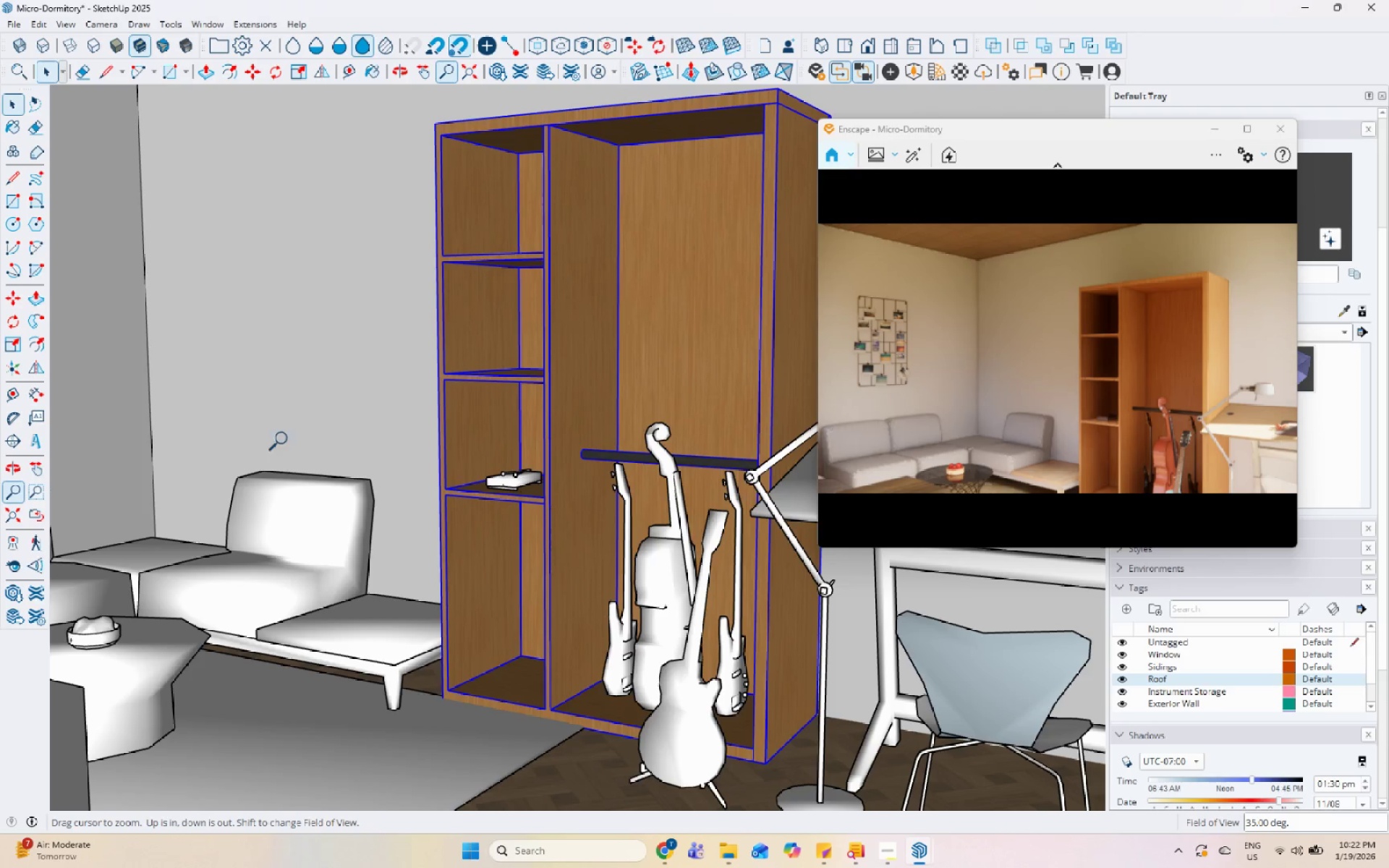 
hold_key(key=ShiftLeft, duration=1.25)
left_click_drag(start_coordinate=[379, 419], to_coordinate=[354, 504])
 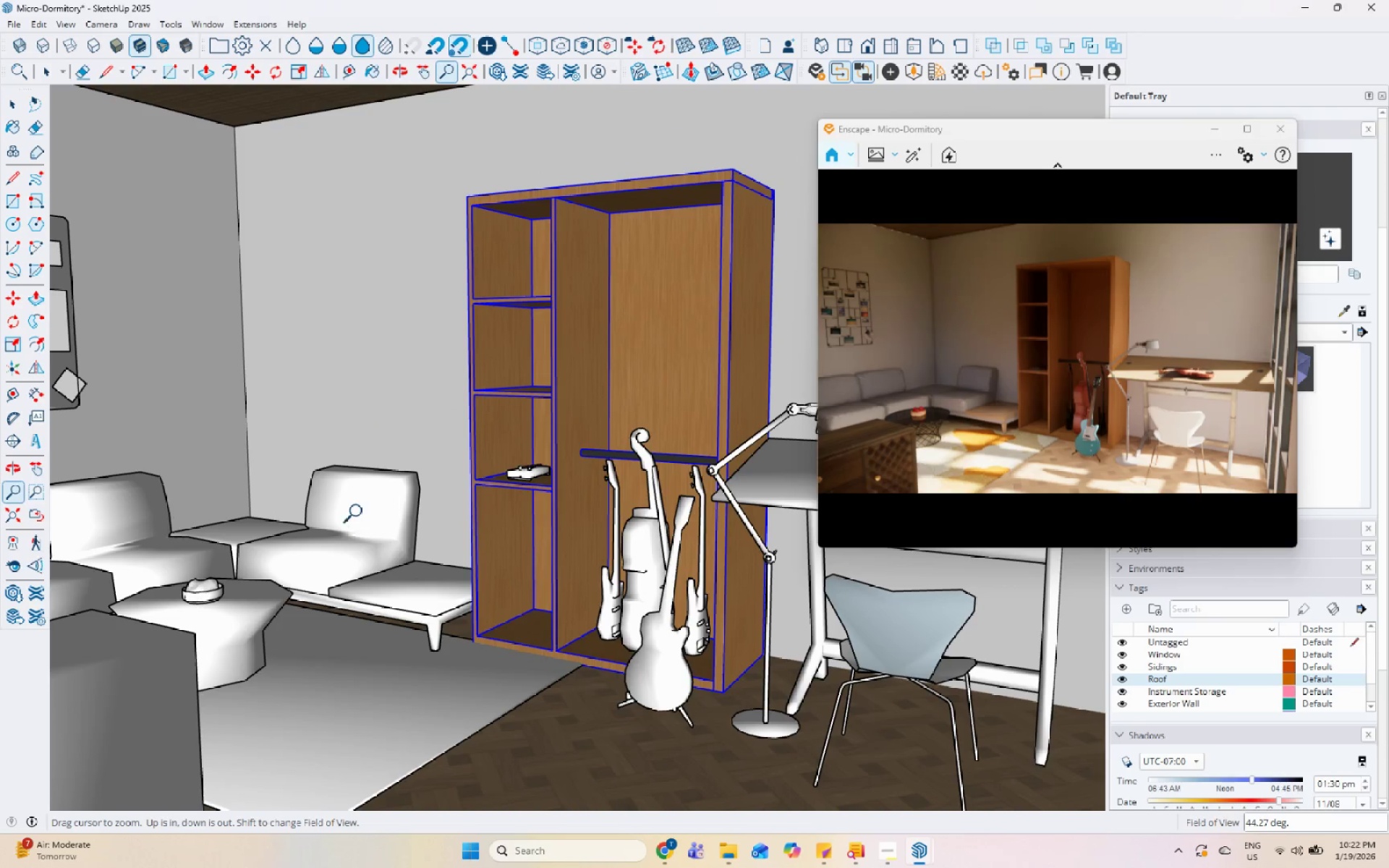 
hold_key(key=ShiftLeft, duration=0.48)
left_click_drag(start_coordinate=[349, 496], to_coordinate=[344, 505])
 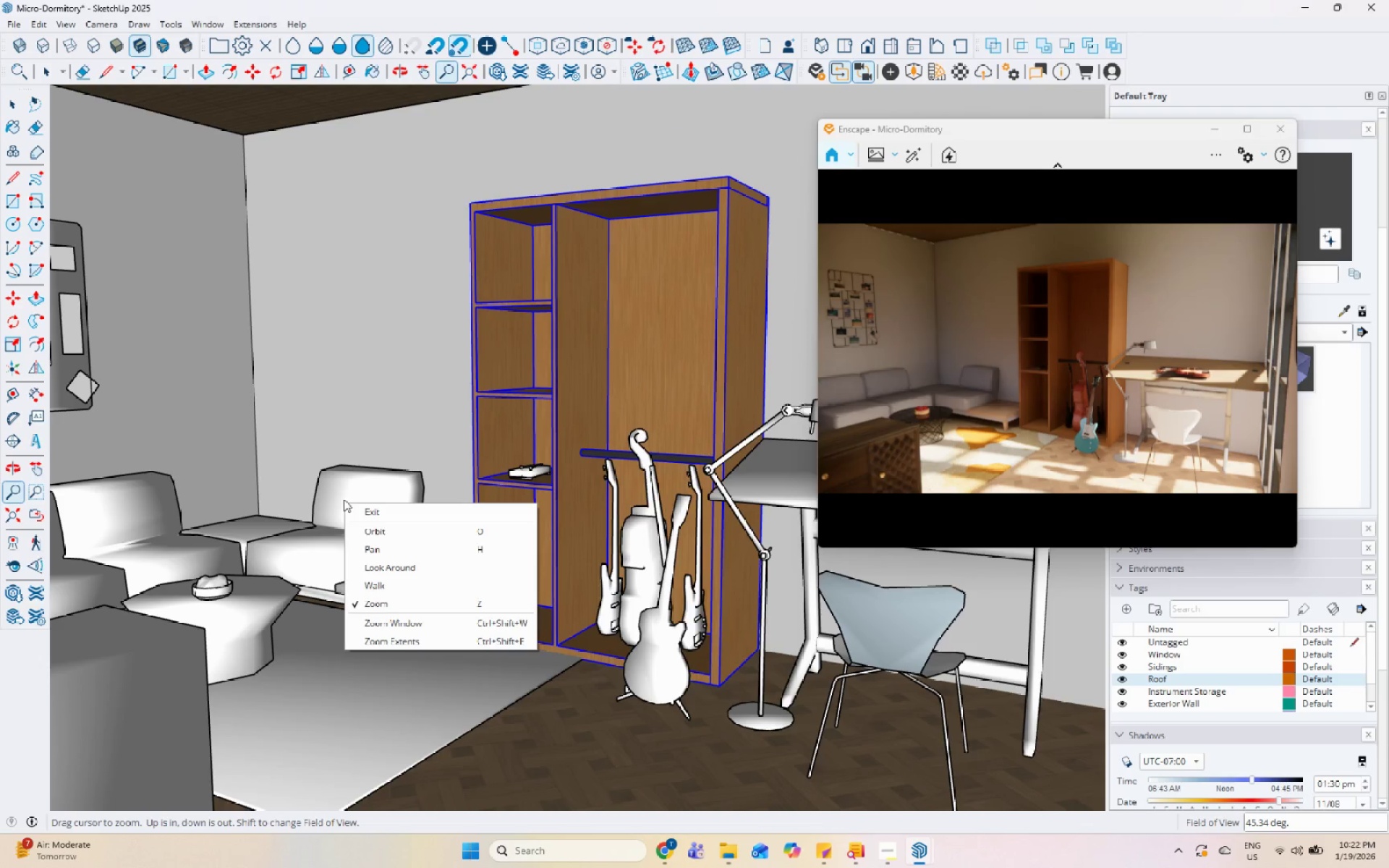 
left_click([349, 459])
 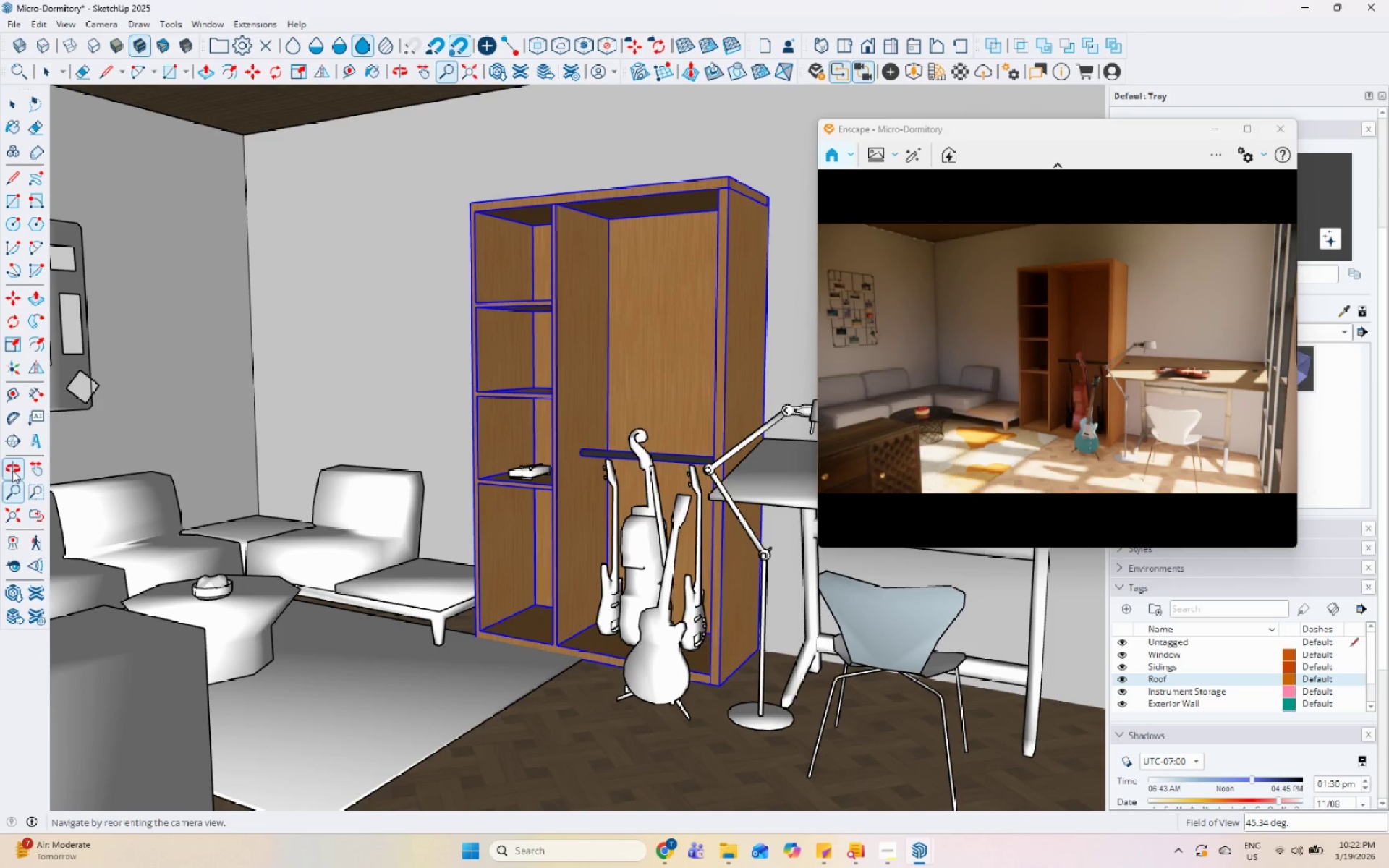 
left_click([32, 467])
 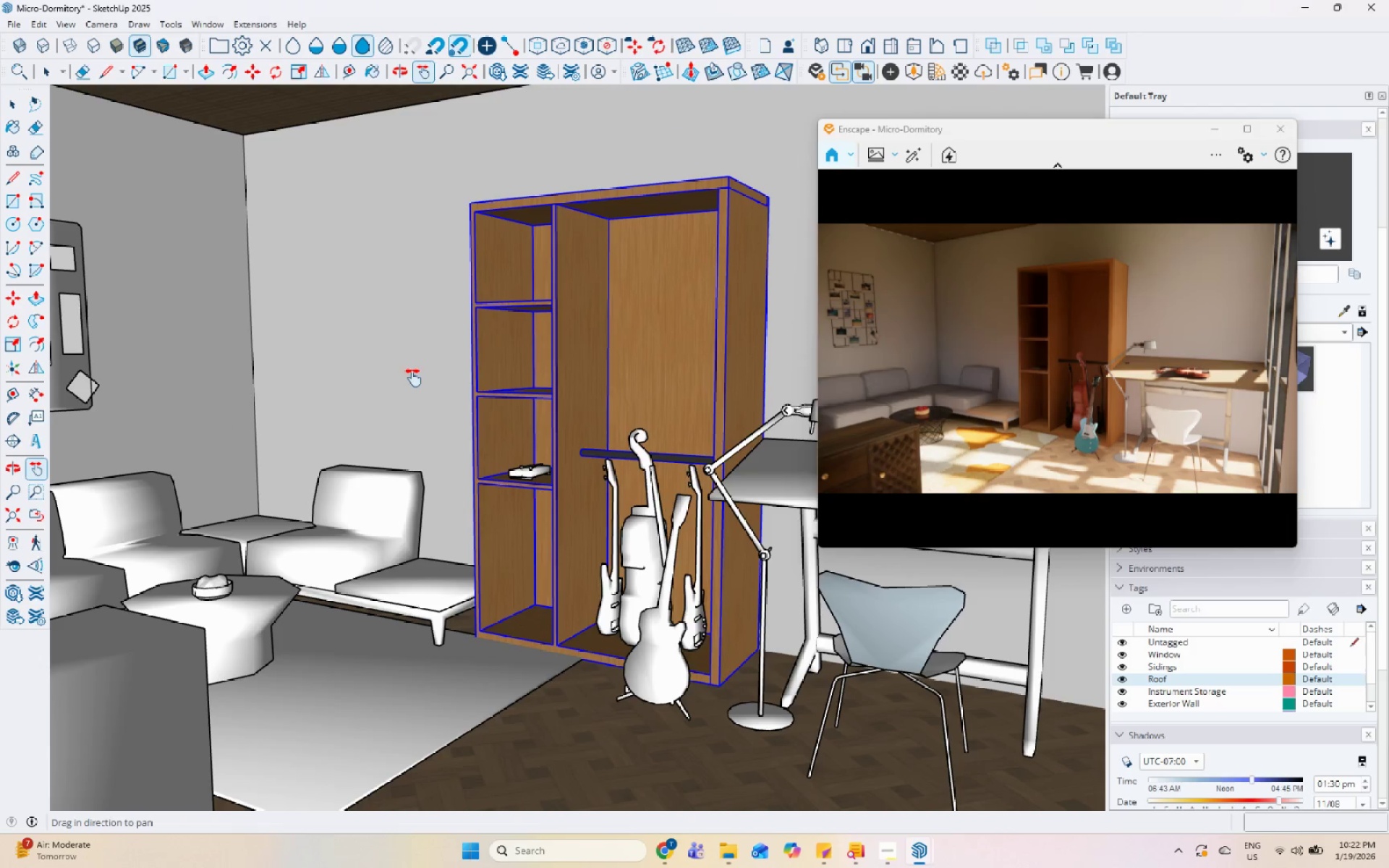 
left_click_drag(start_coordinate=[384, 370], to_coordinate=[404, 375])
 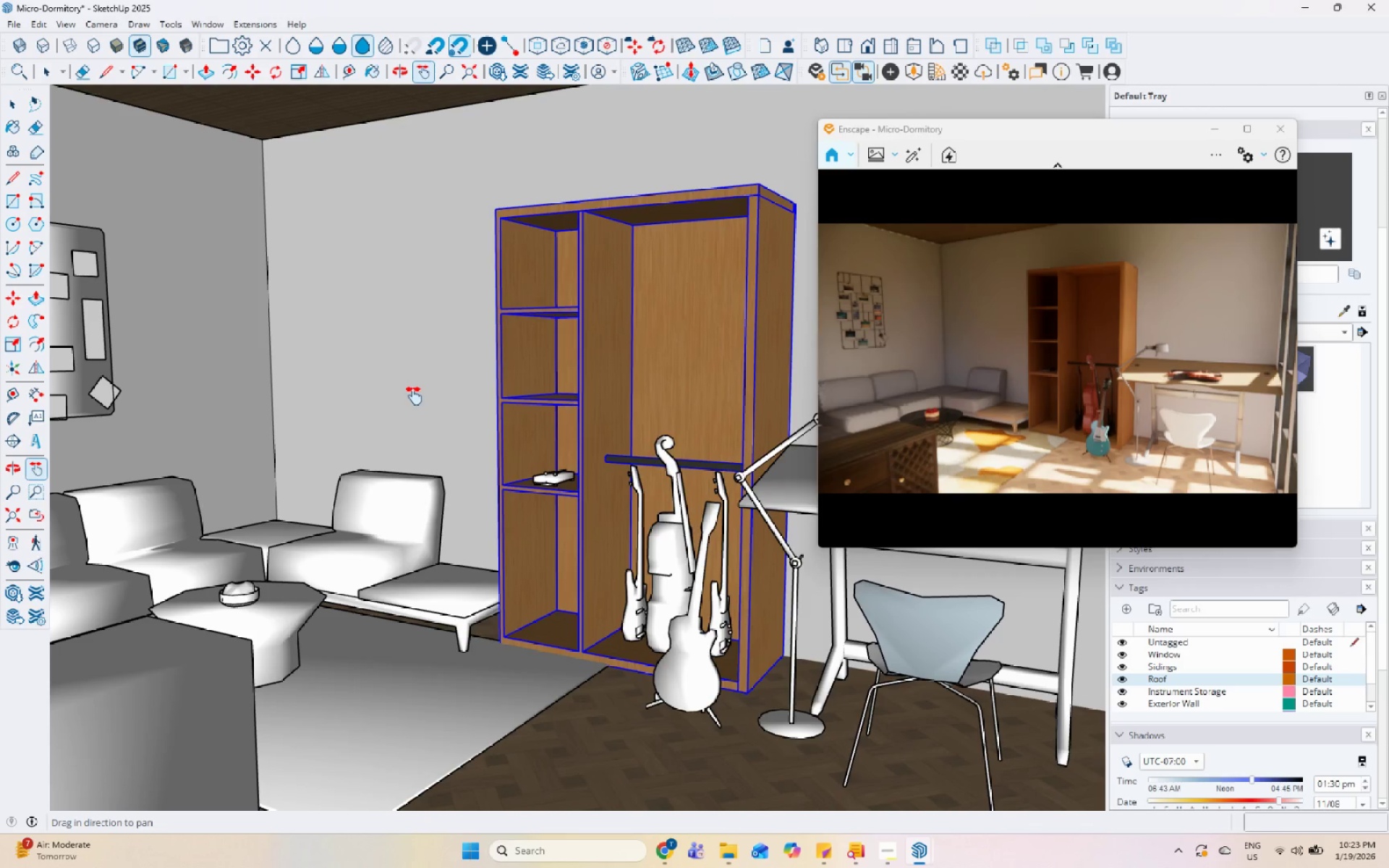 
right_click([414, 396])
 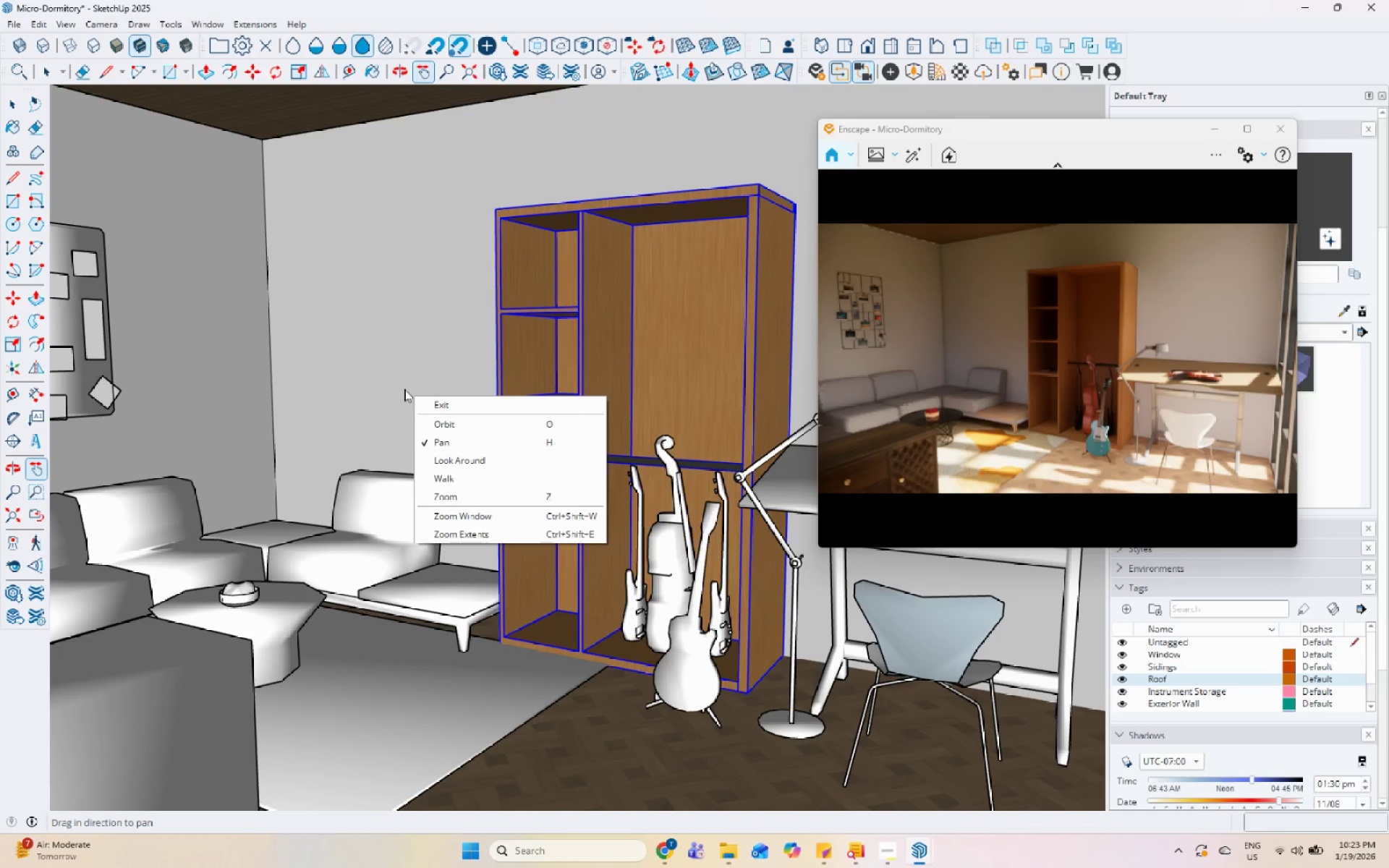 
left_click([390, 376])
 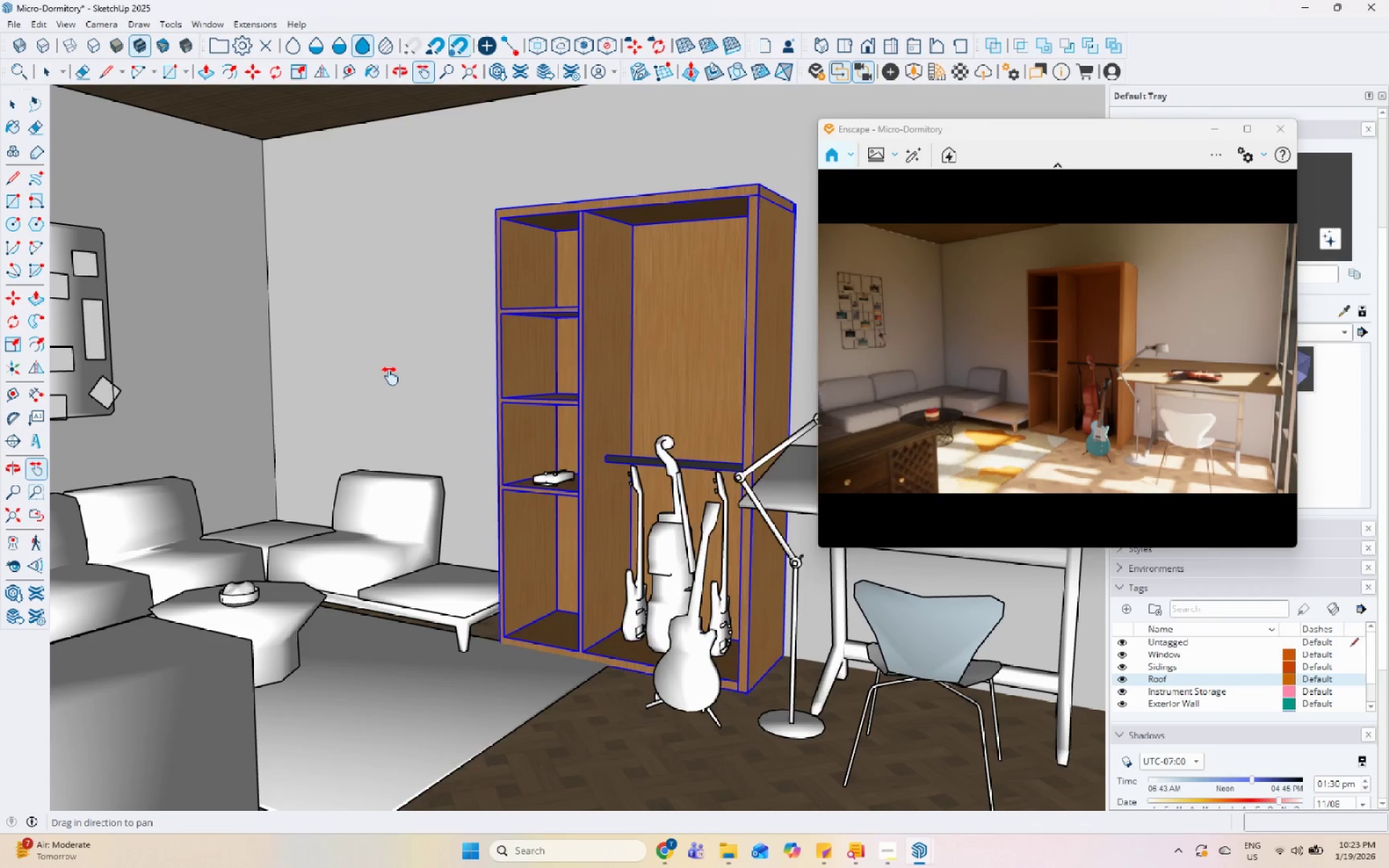 
left_click_drag(start_coordinate=[390, 376], to_coordinate=[382, 366])
 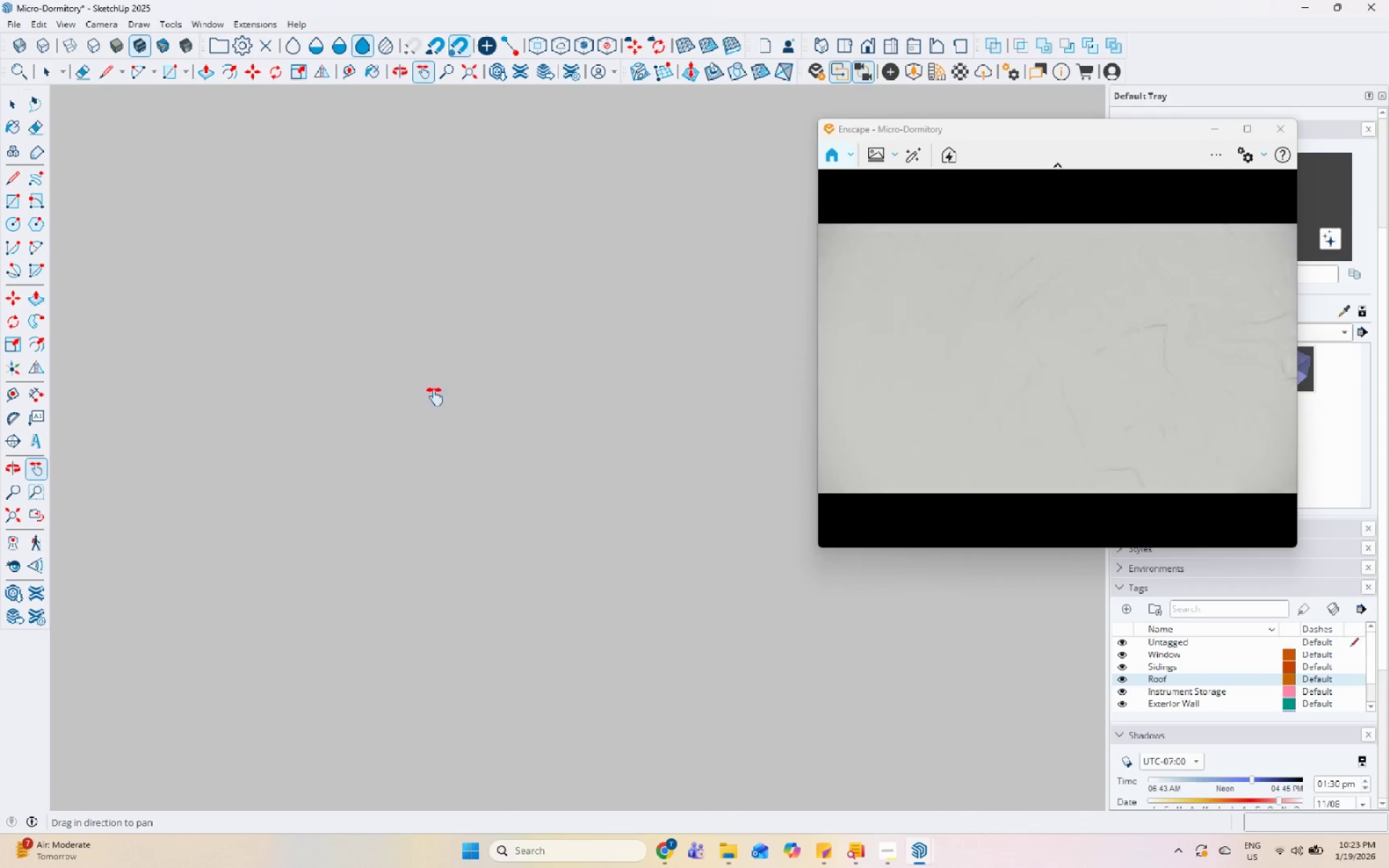 
scroll: coordinate [361, 404], scroll_direction: up, amount: 66.0
 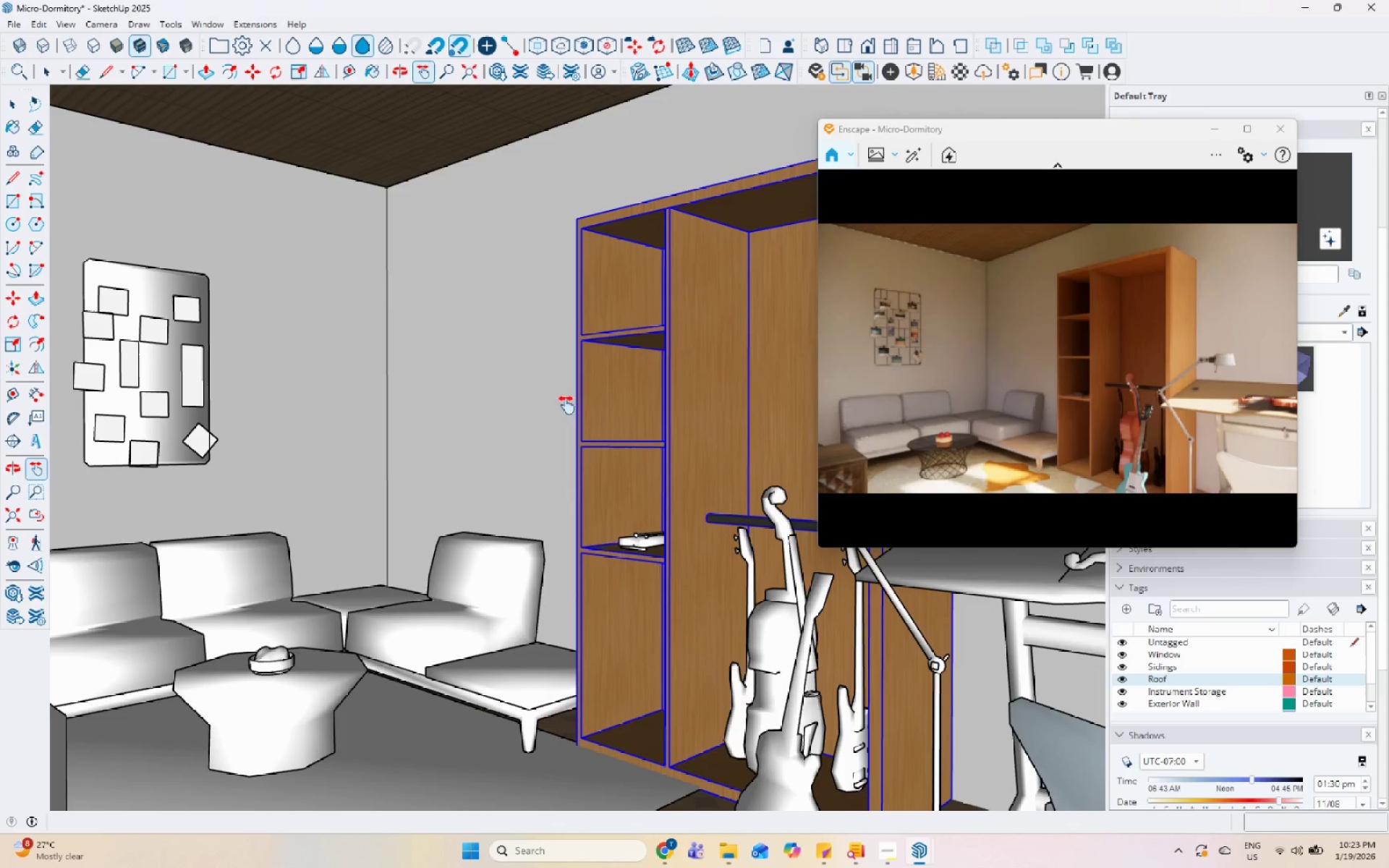 
scroll: coordinate [577, 419], scroll_direction: down, amount: 1.0
 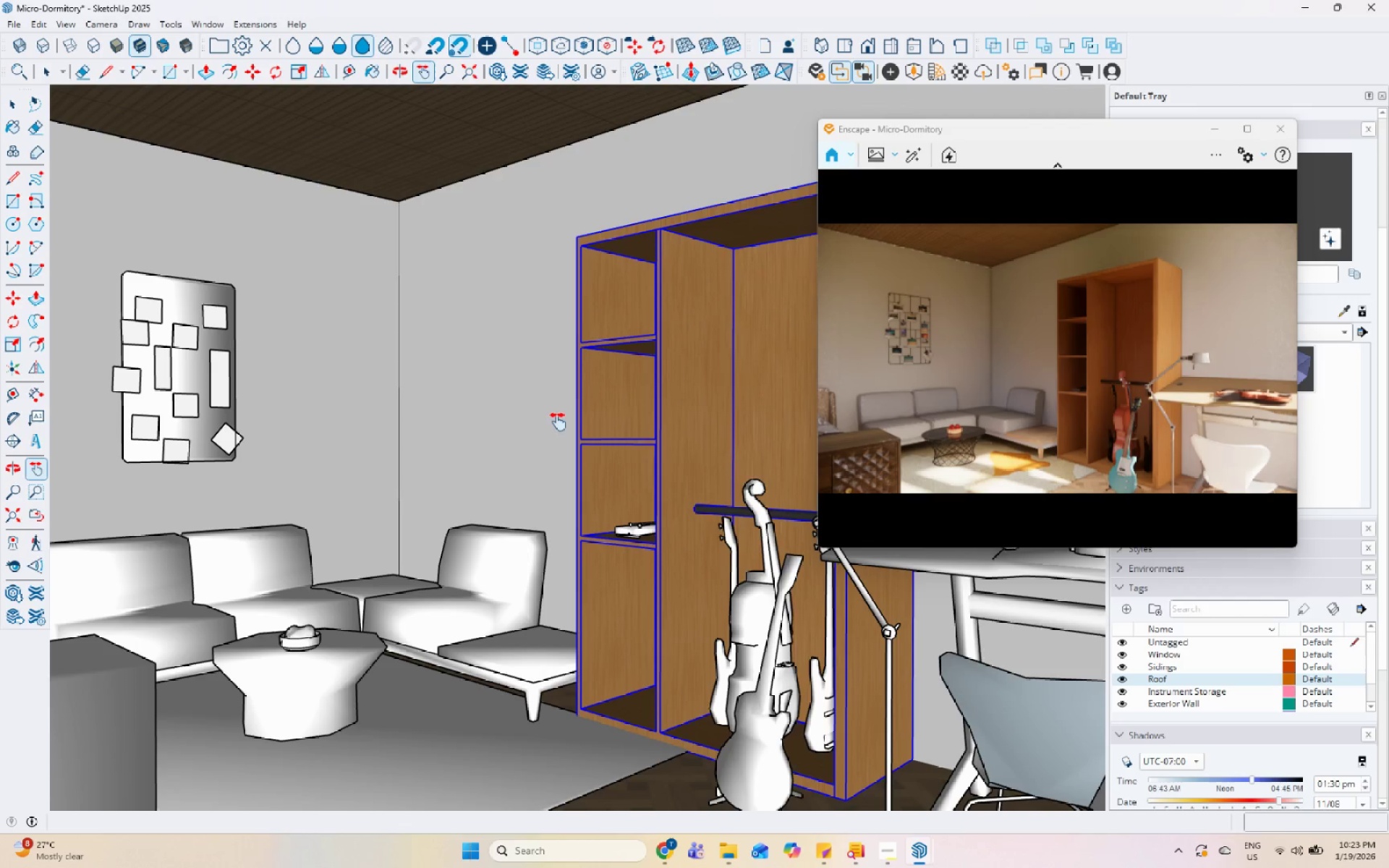 
left_click_drag(start_coordinate=[497, 424], to_coordinate=[509, 424])
 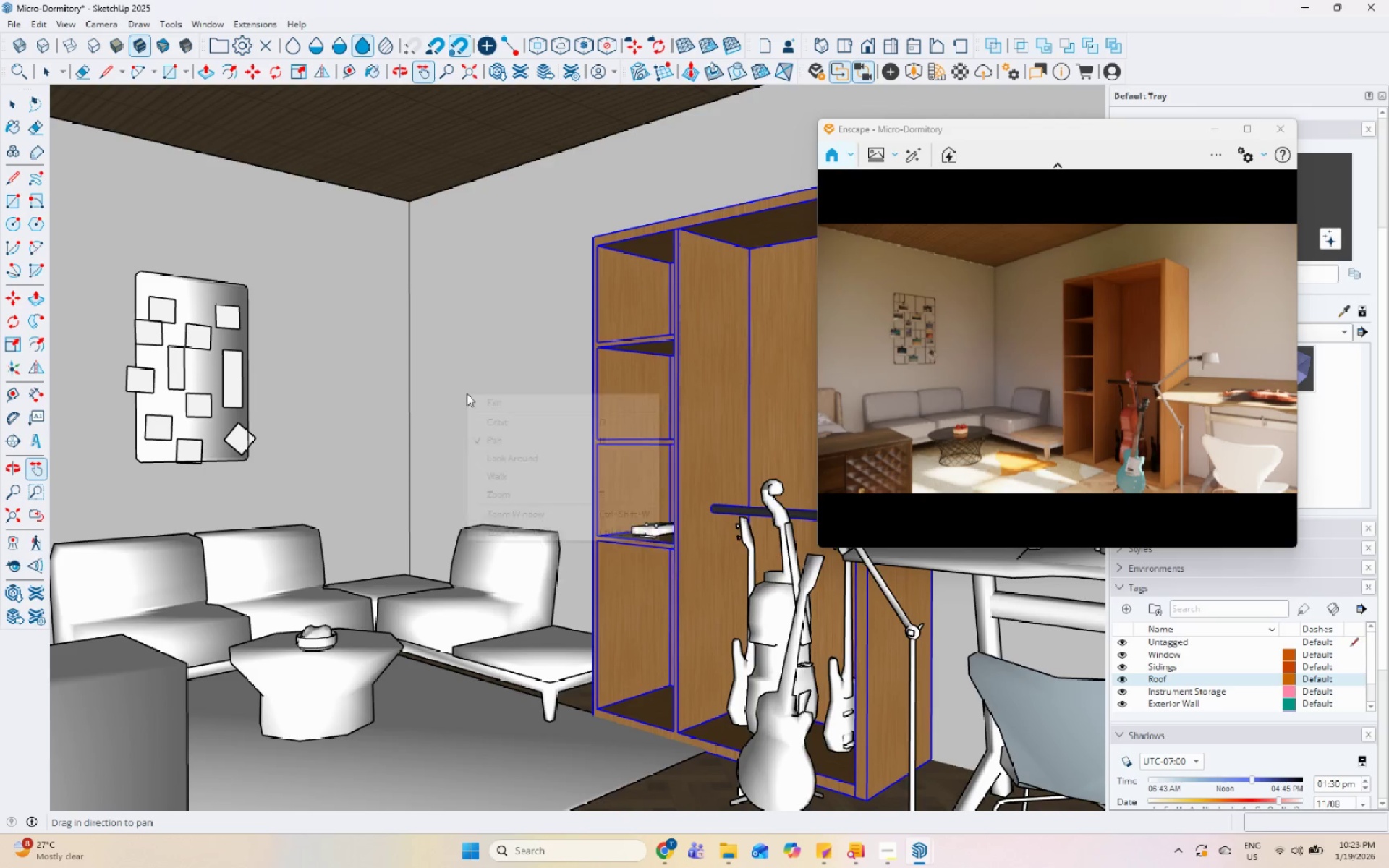 
double_click([472, 383])
 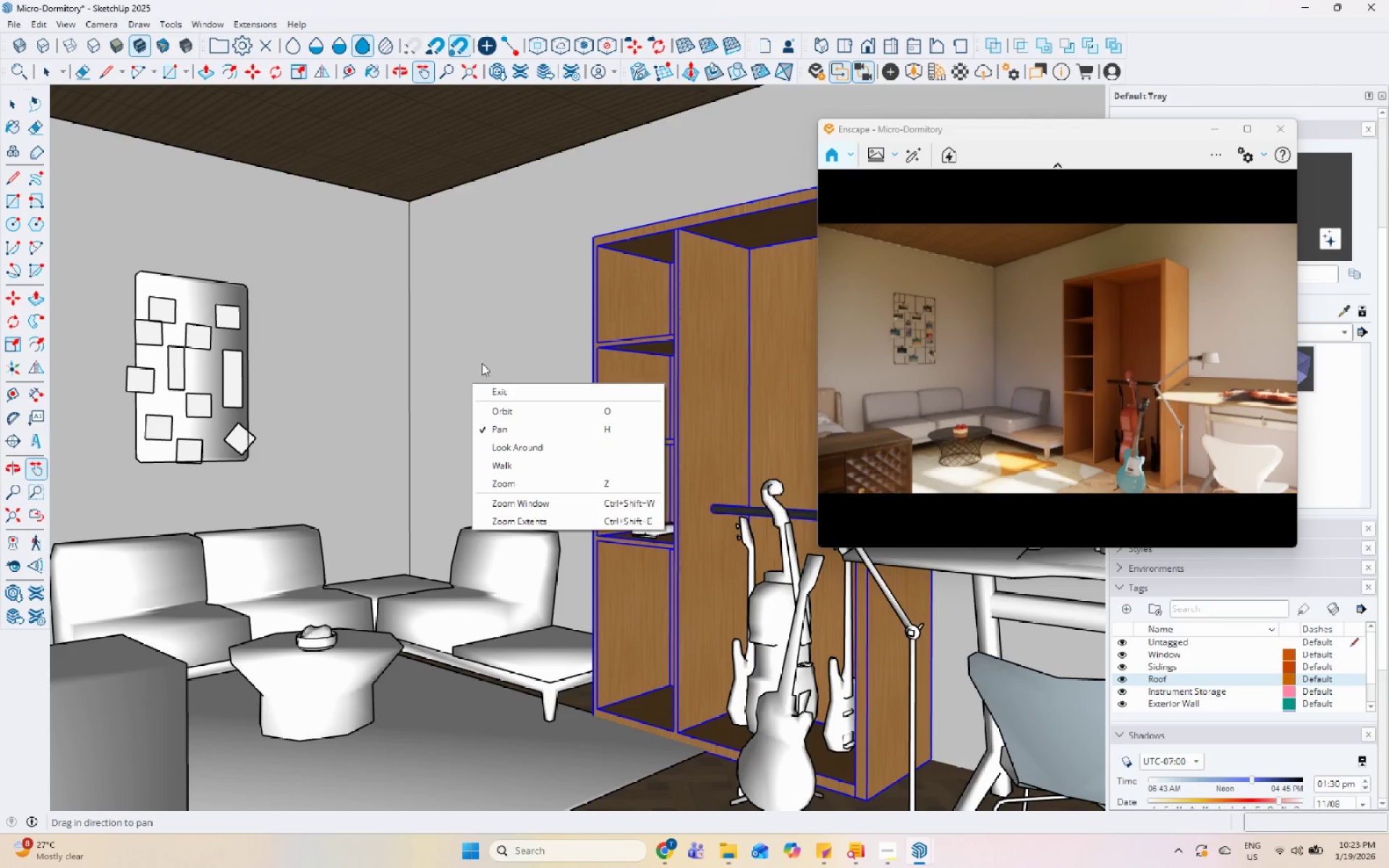 
left_click_drag(start_coordinate=[483, 359], to_coordinate=[491, 362])
 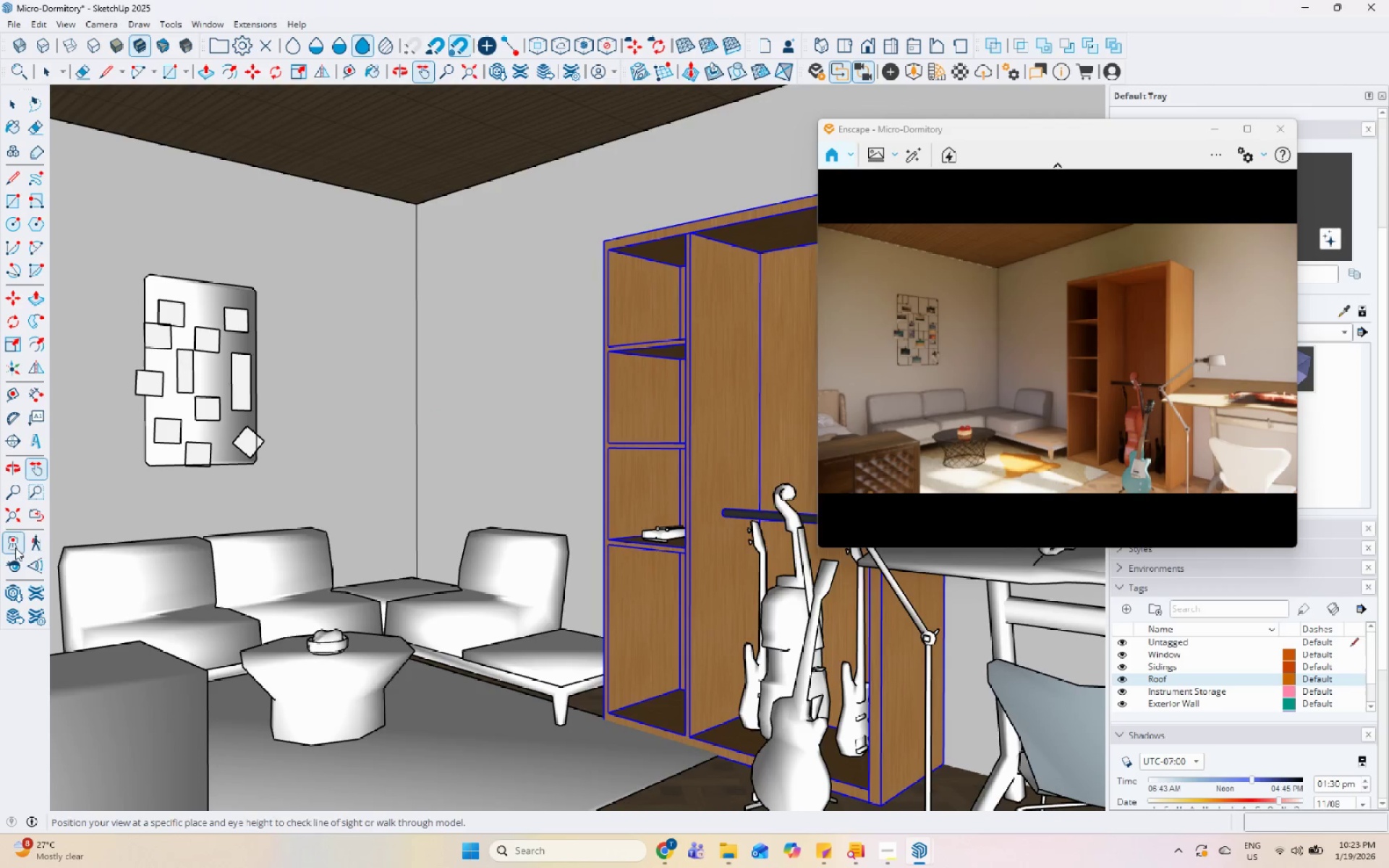 
left_click([7, 570])
 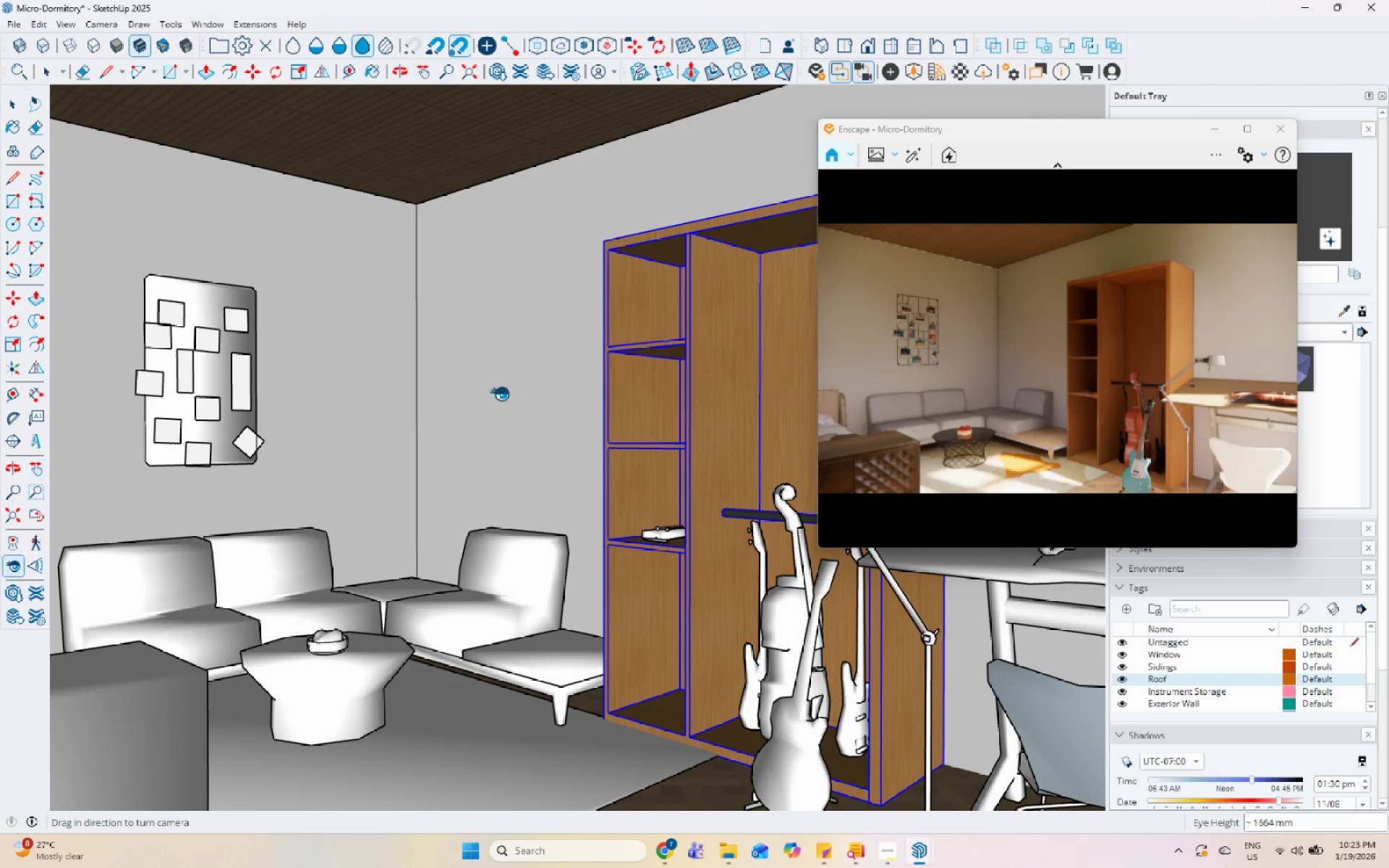 
left_click_drag(start_coordinate=[499, 393], to_coordinate=[518, 404])
 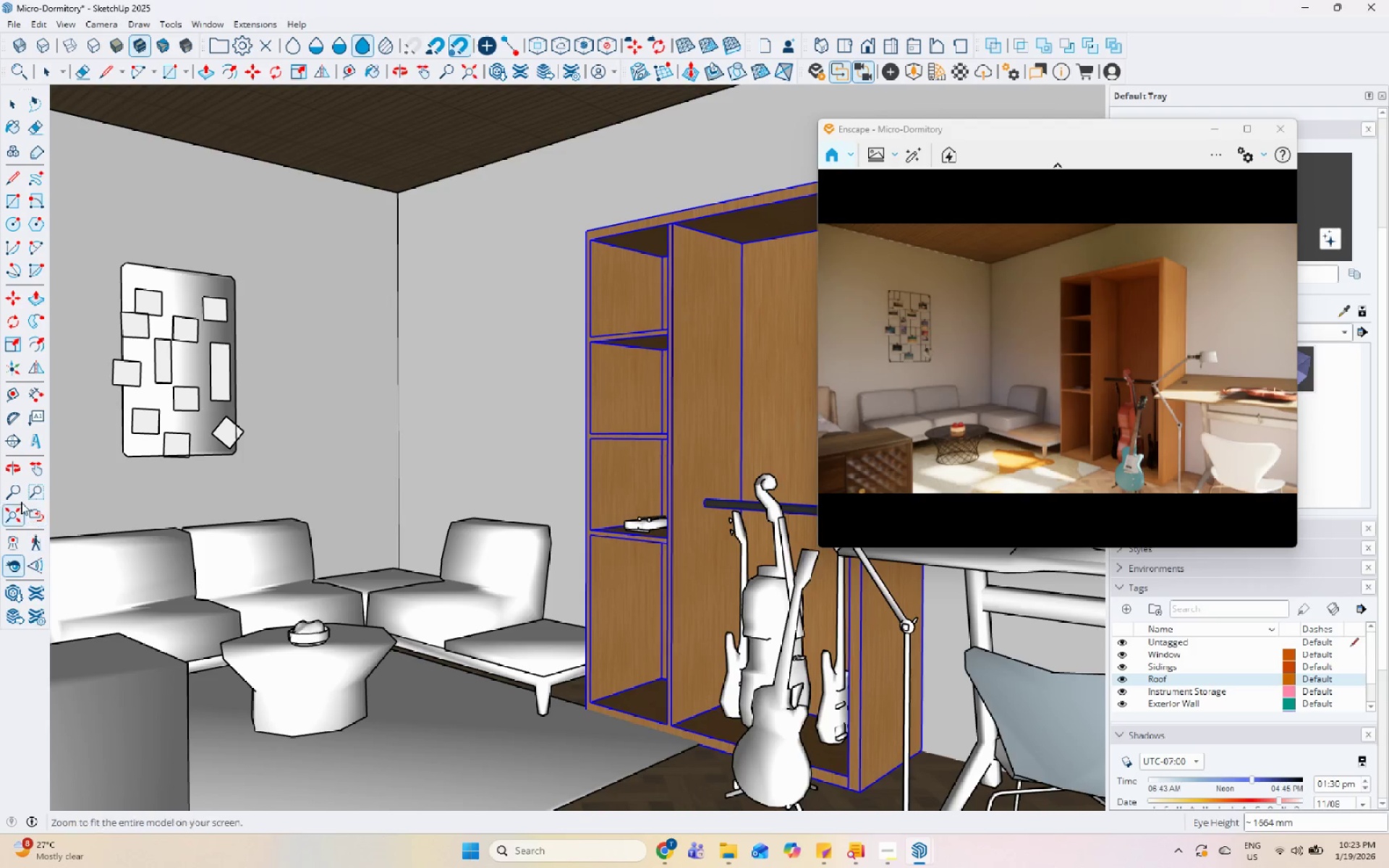 
hold_key(key=ShiftLeft, duration=1.48)
left_click_drag(start_coordinate=[441, 362], to_coordinate=[423, 416])
 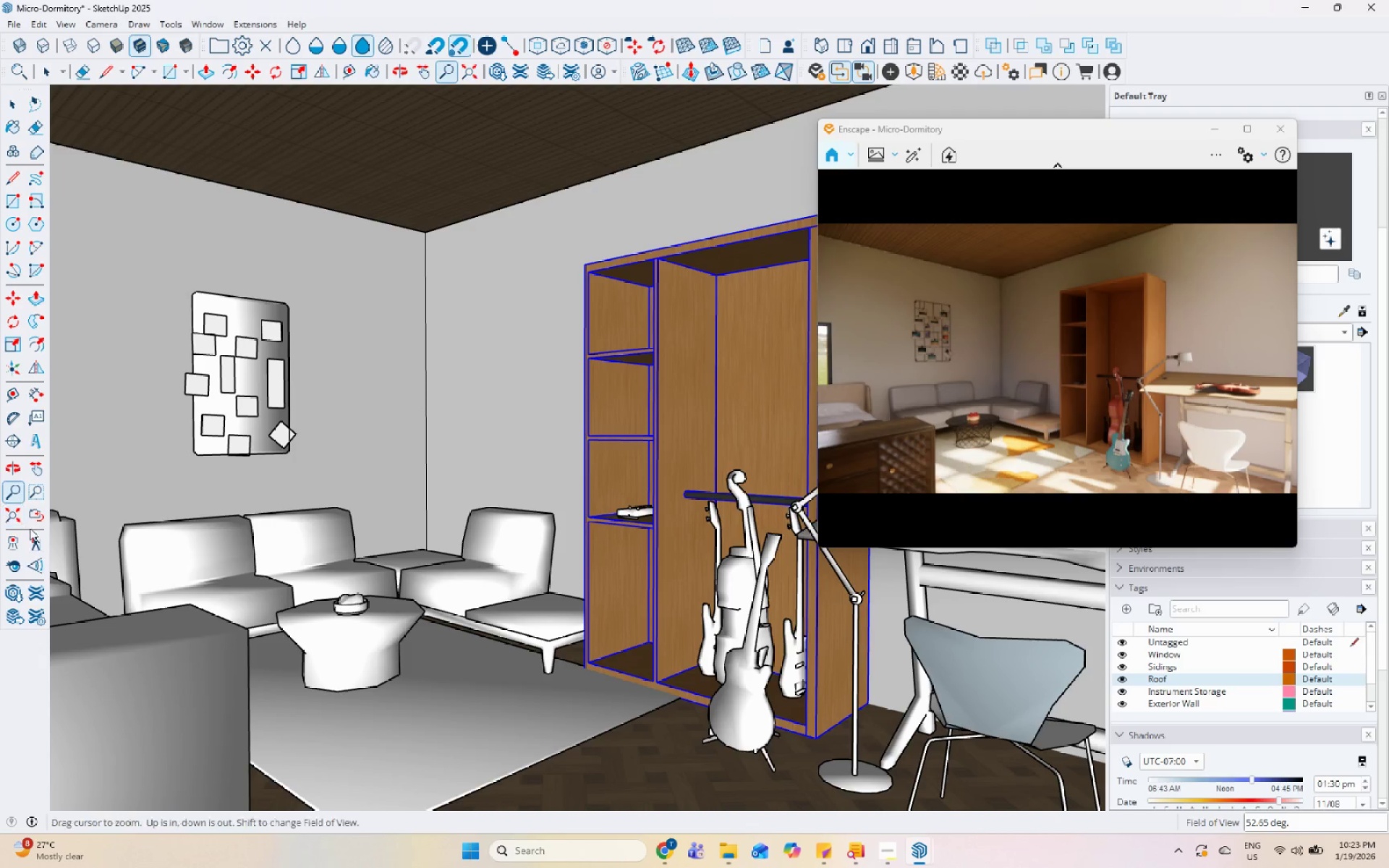 
left_click_drag(start_coordinate=[416, 416], to_coordinate=[384, 383])
 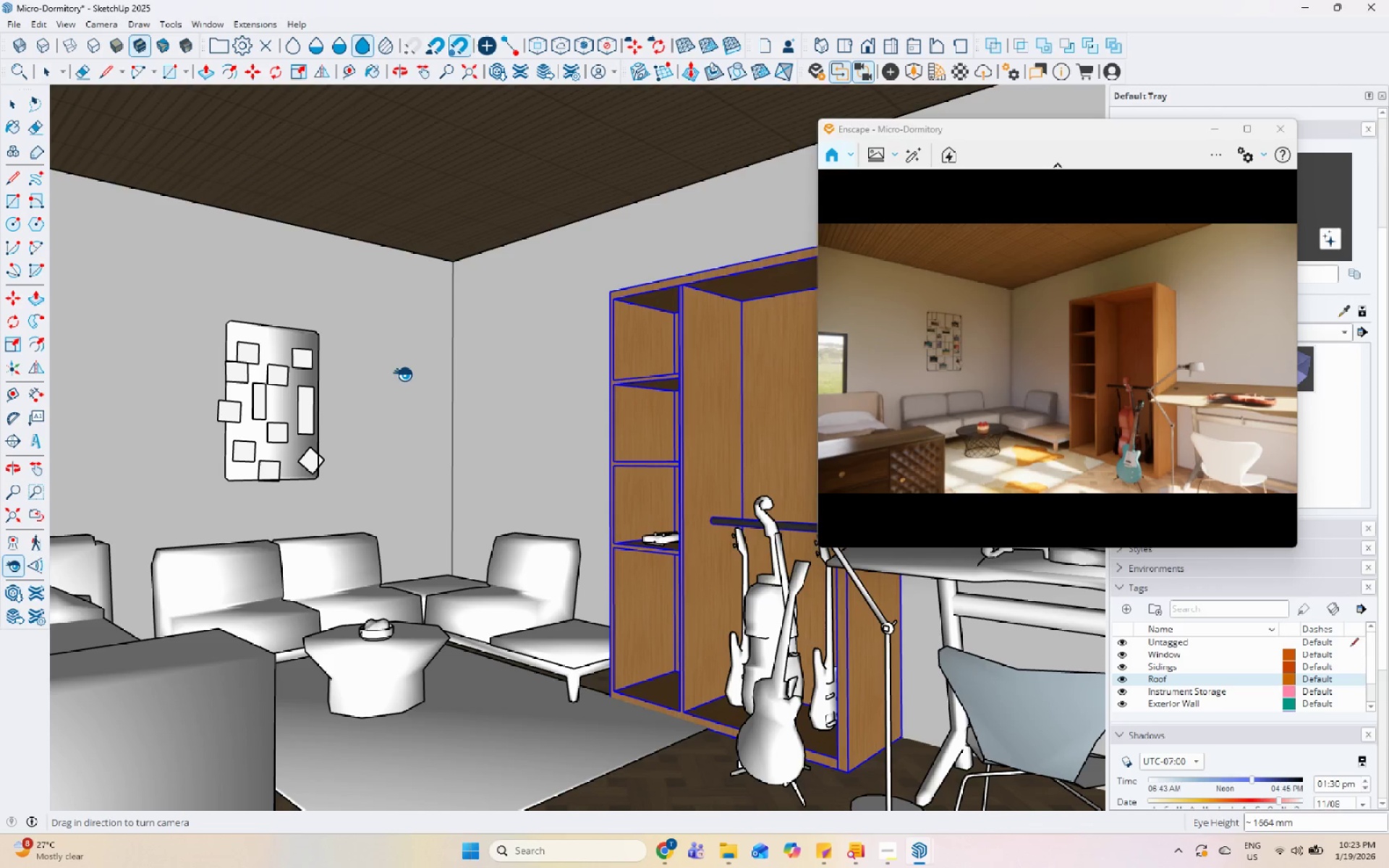 
wait(5.22)
 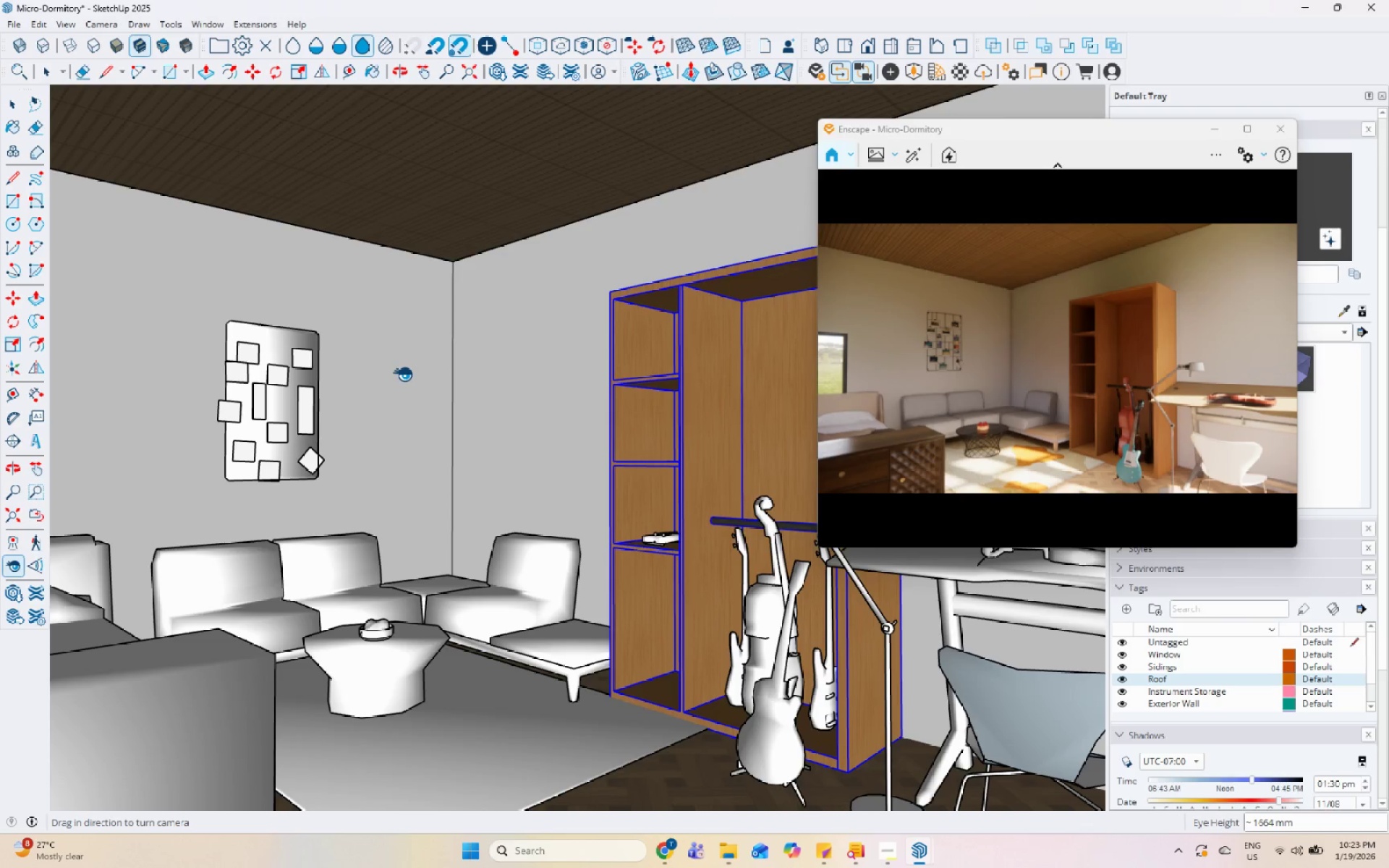 
left_click_drag(start_coordinate=[1028, 298], to_coordinate=[1040, 270])
 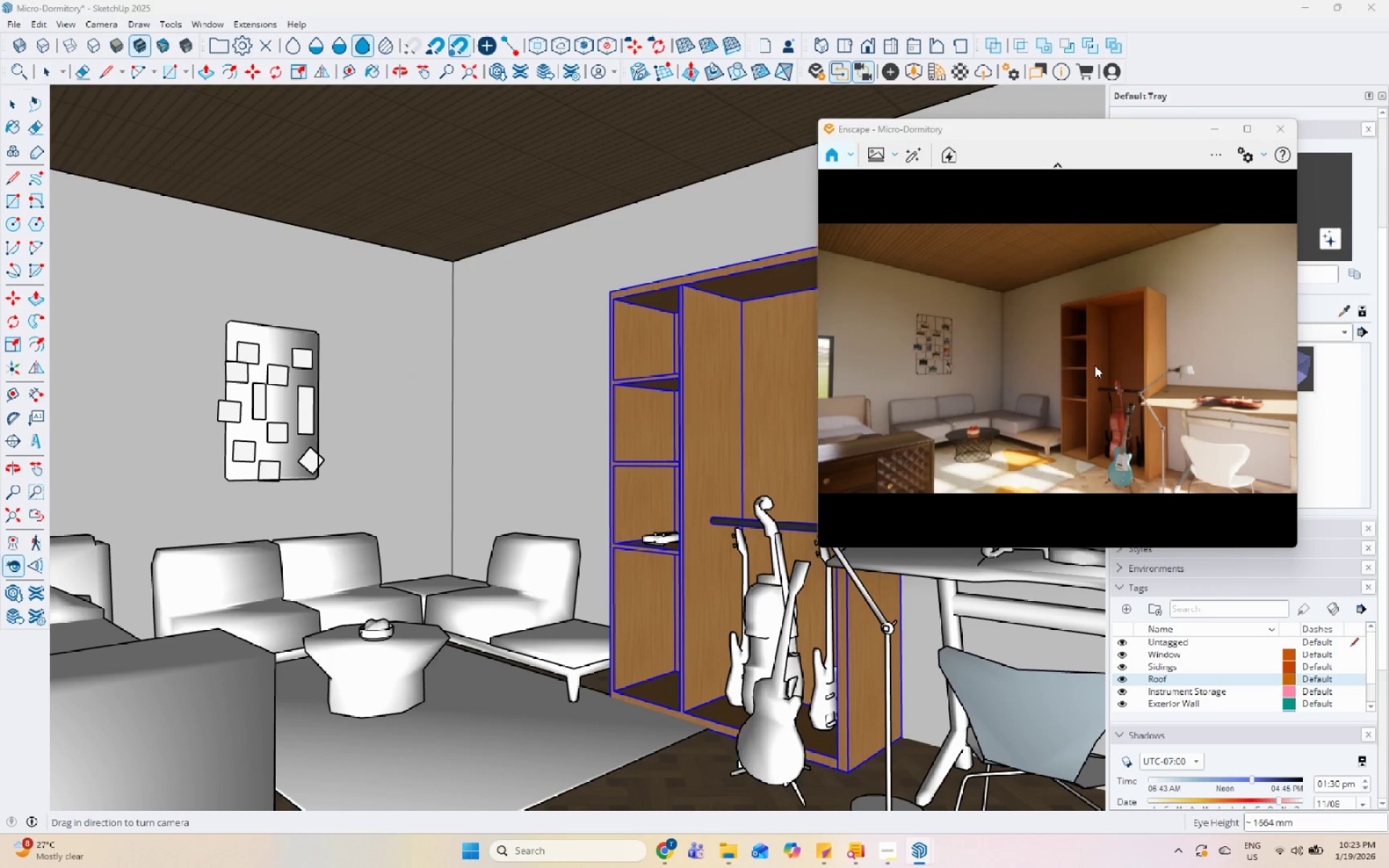 
left_click([1095, 365])
 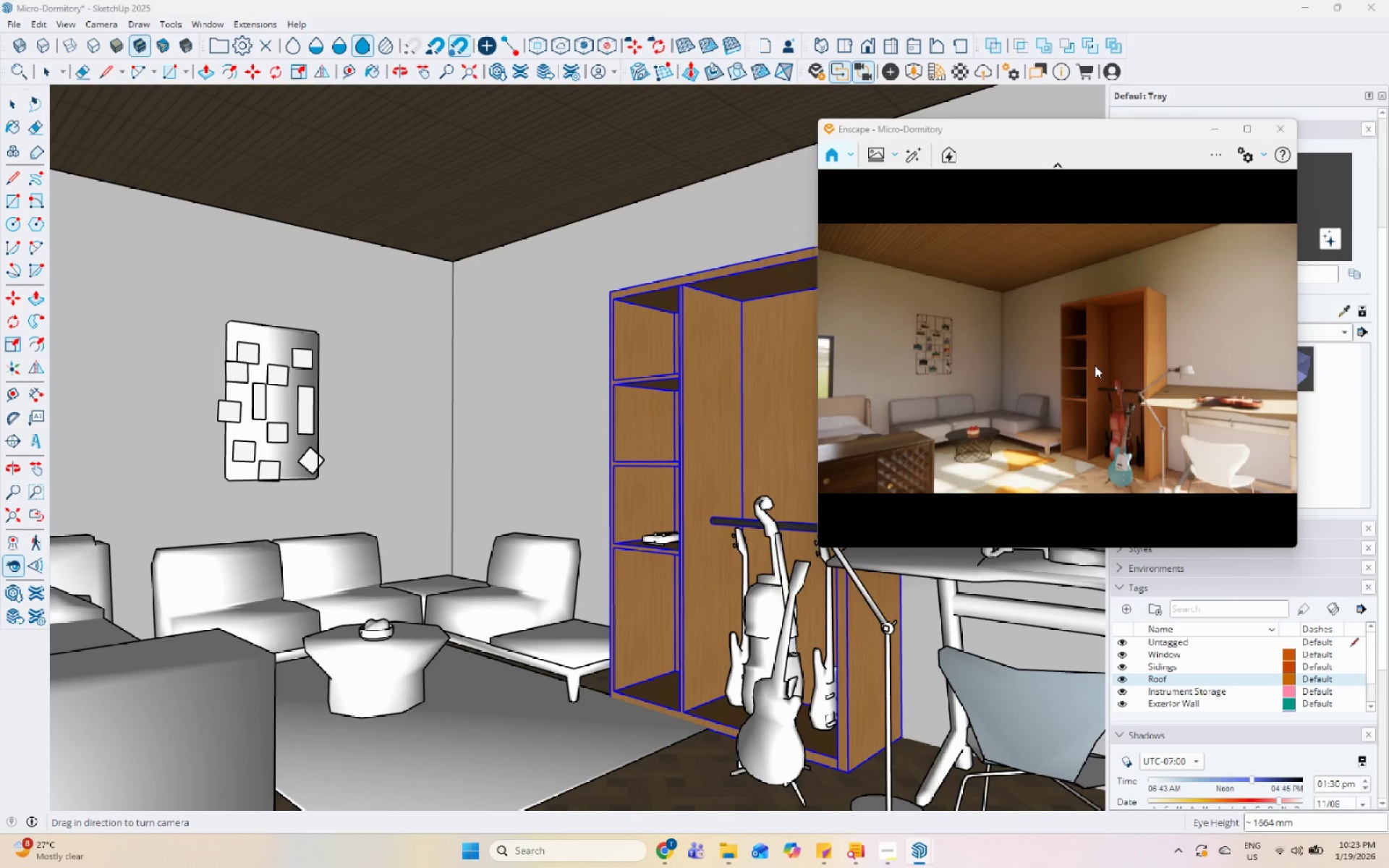 
right_click([1095, 365])
 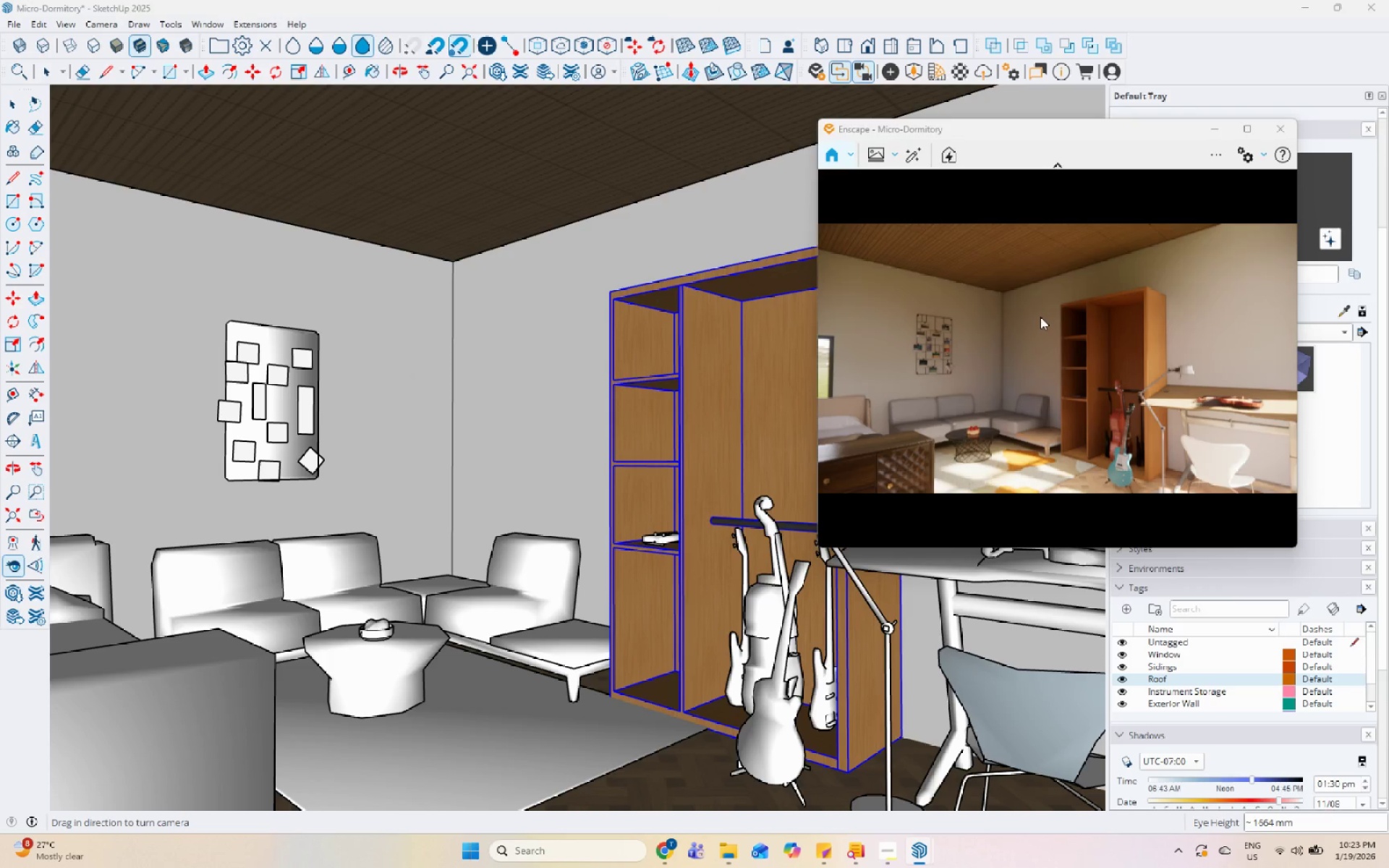 
double_click([1040, 317])
 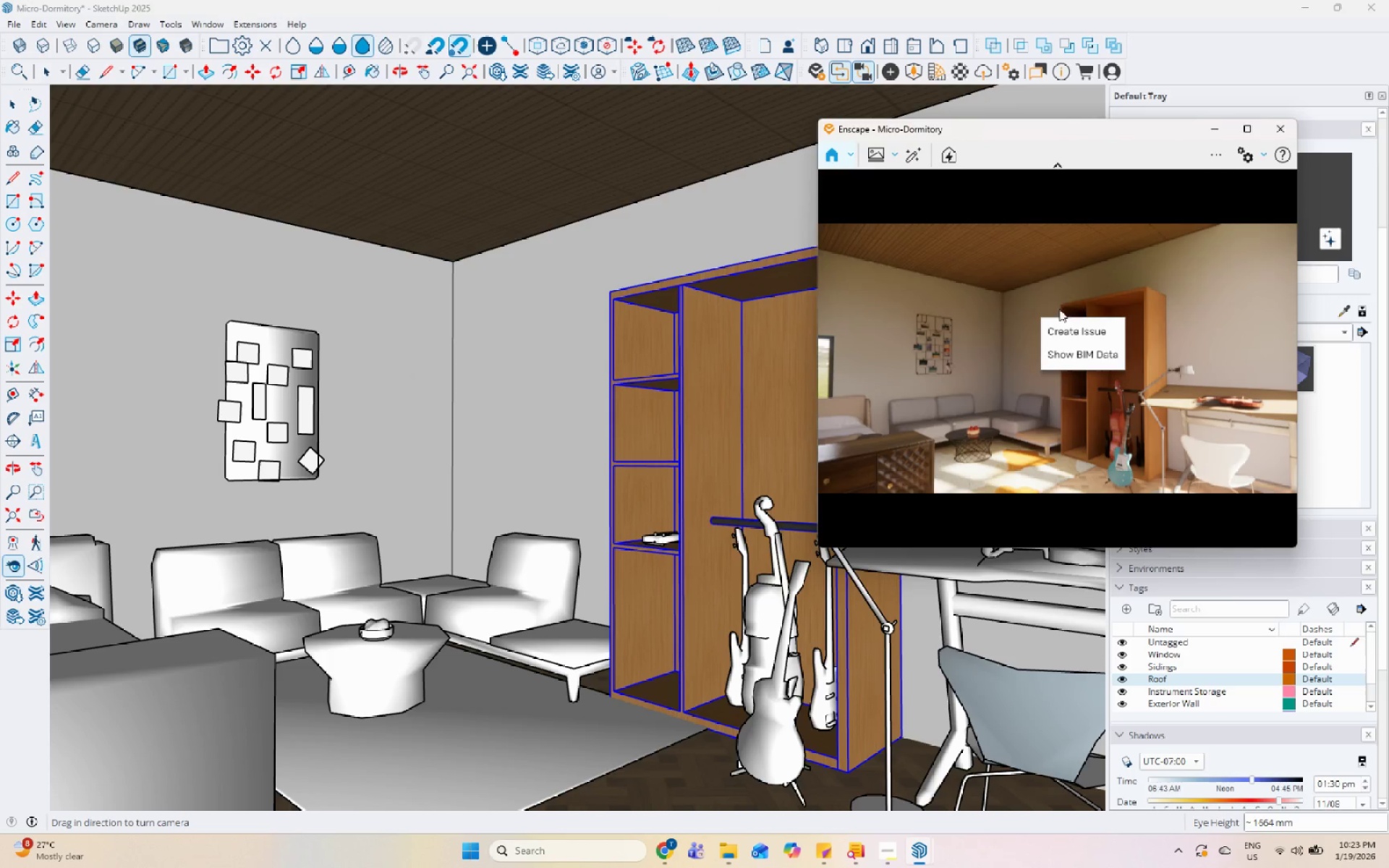 
triple_click([1074, 298])
 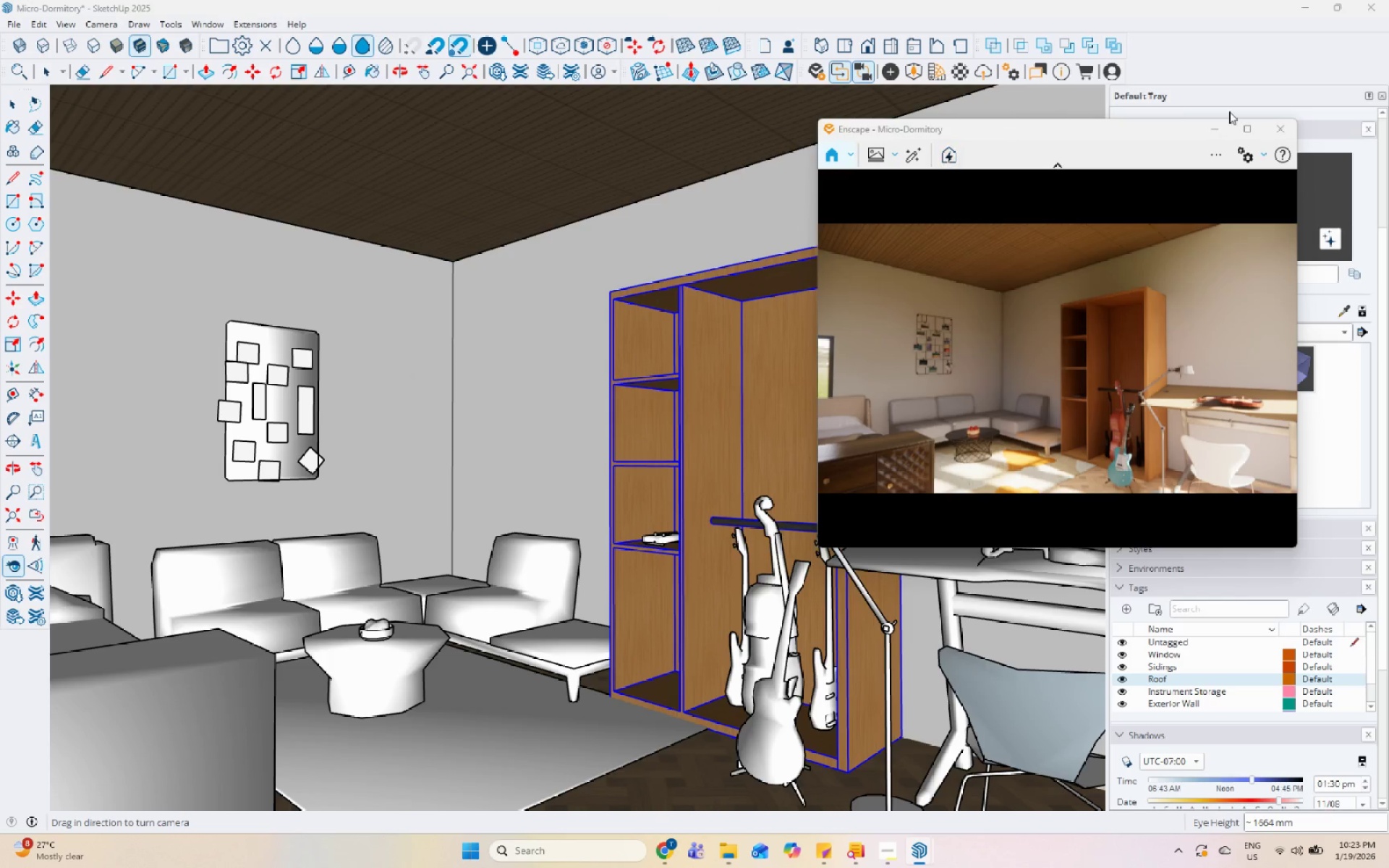 
left_click([1252, 125])
 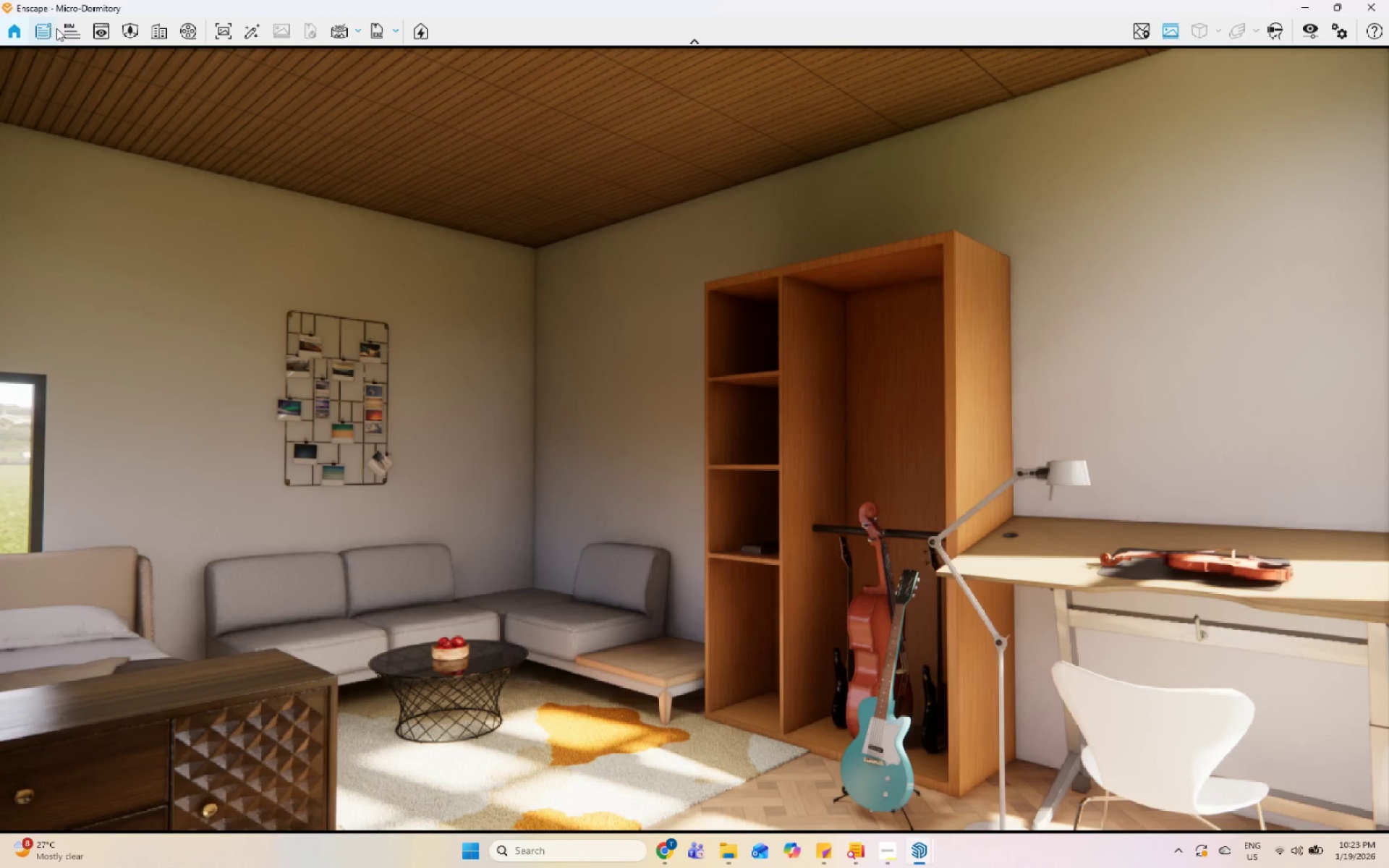 
wait(9.74)
 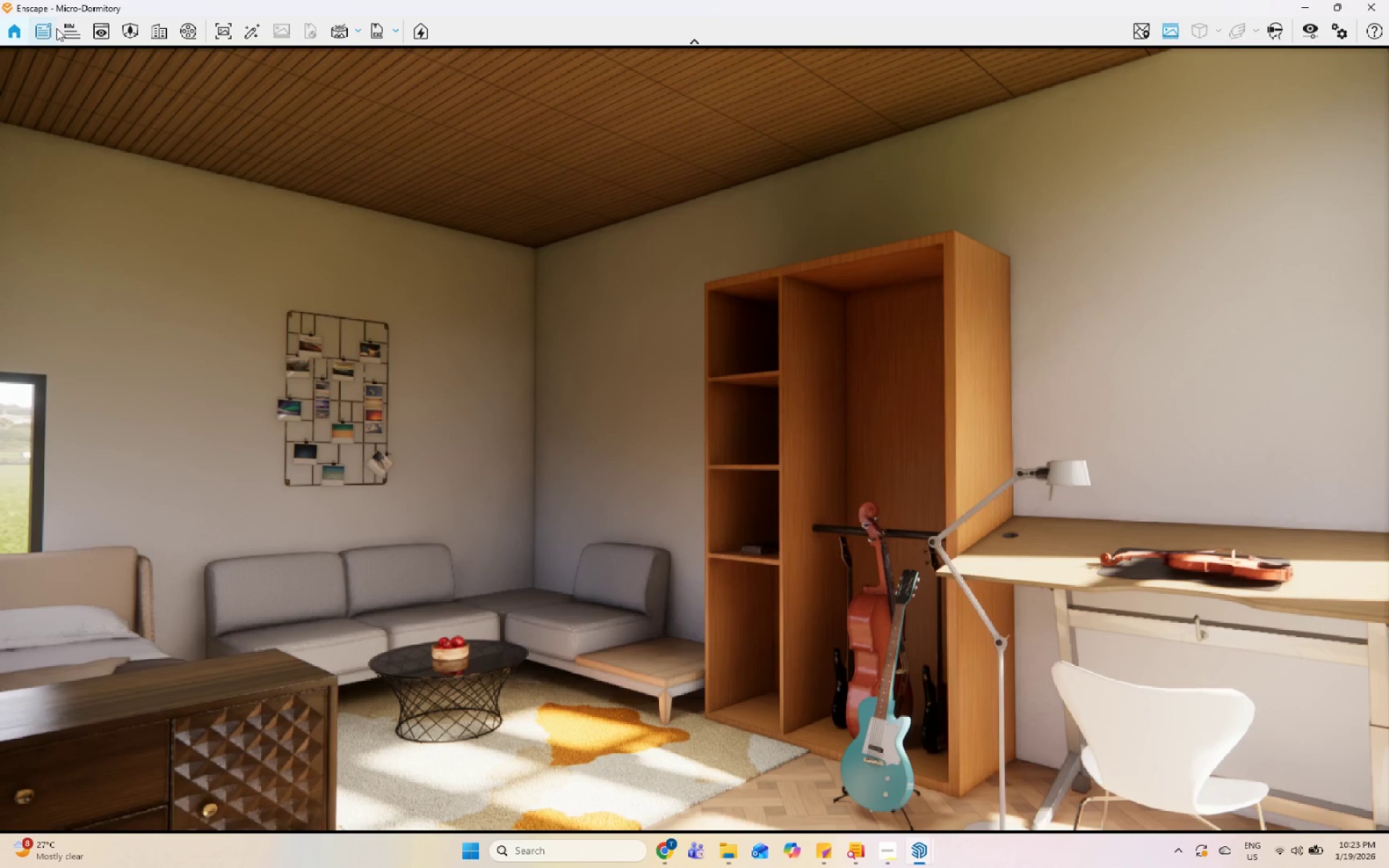 
mouse_move([361, 36])
 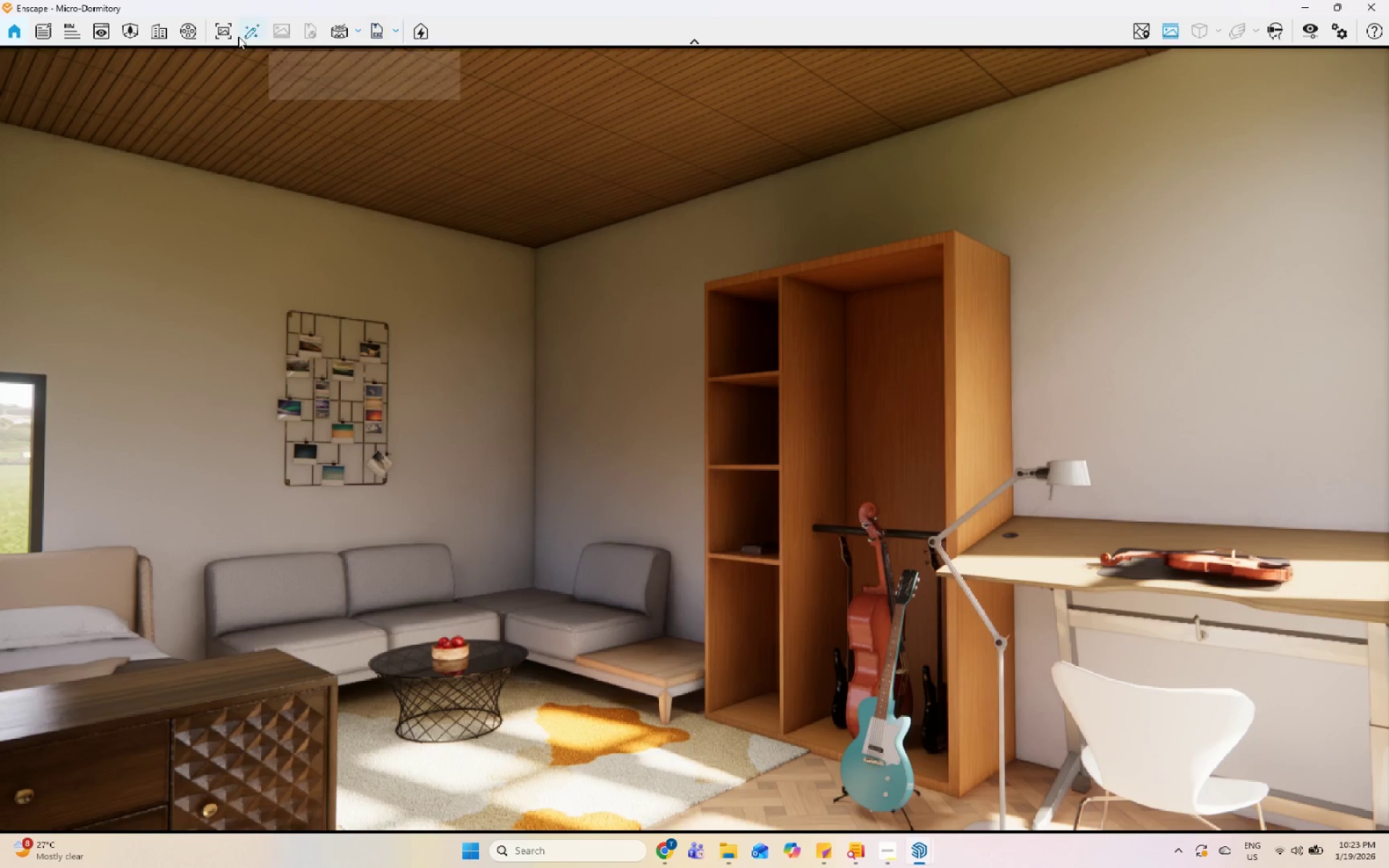 
mouse_move([227, 30])
 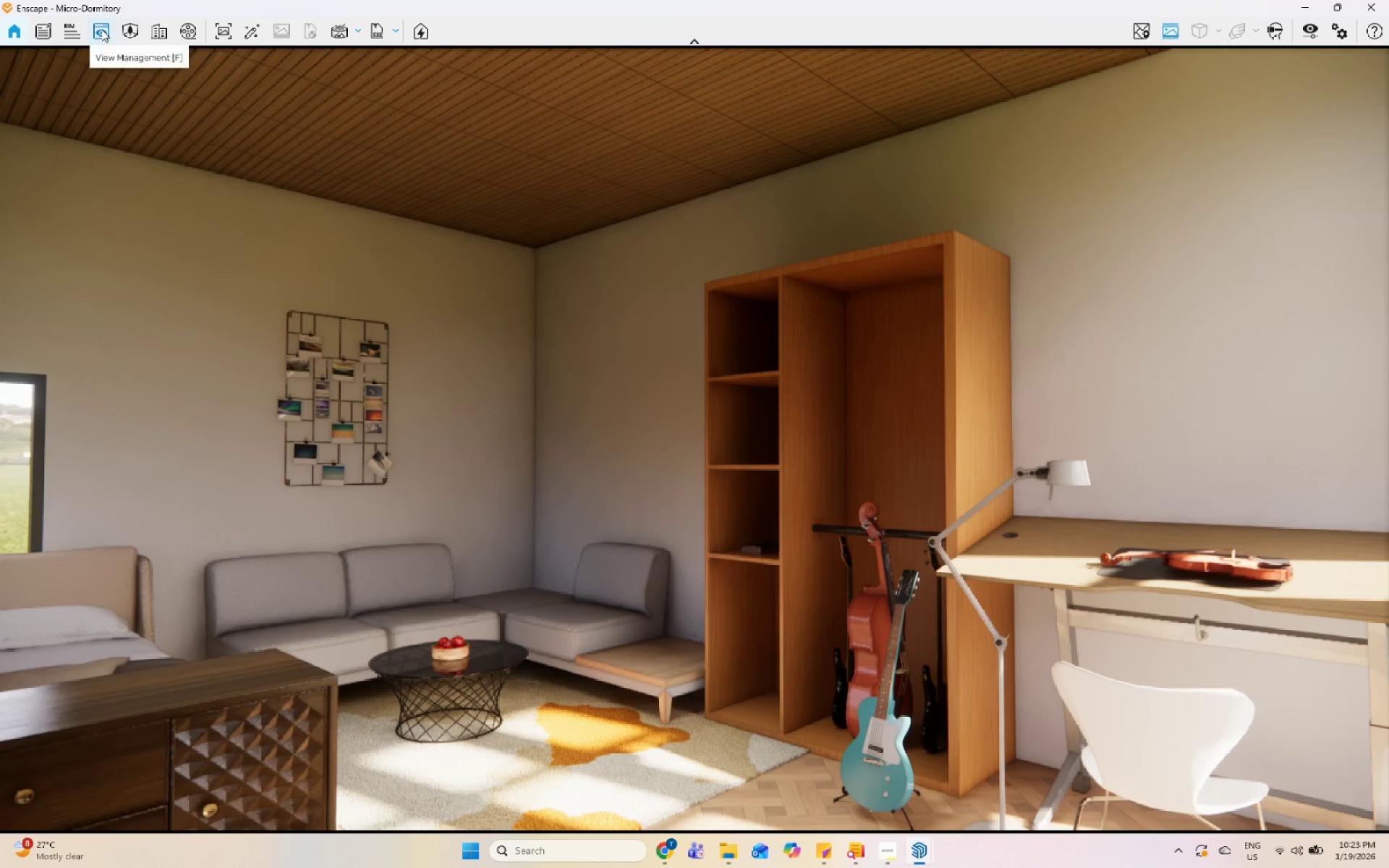 
left_click([101, 29])
 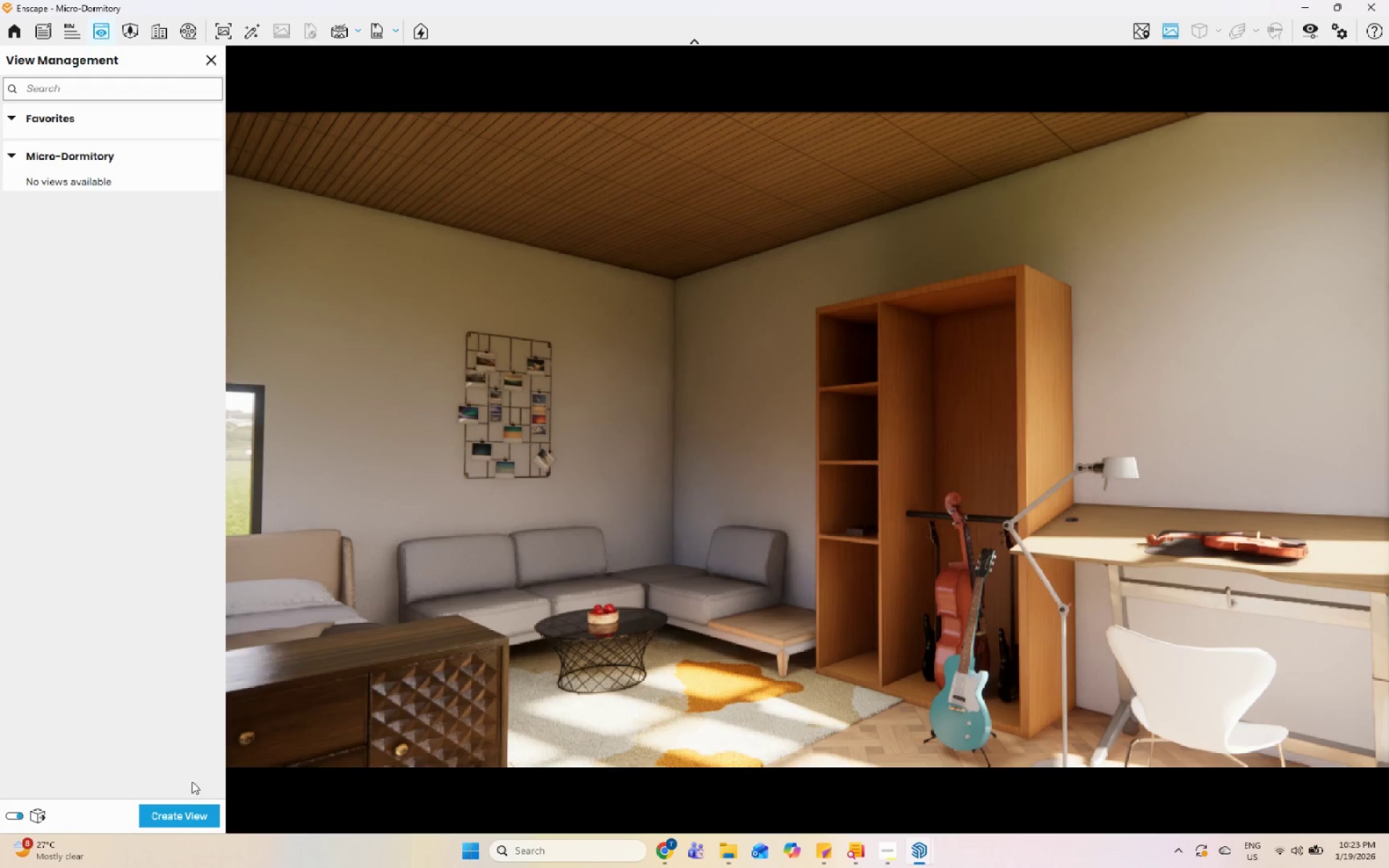 
left_click([184, 816])
 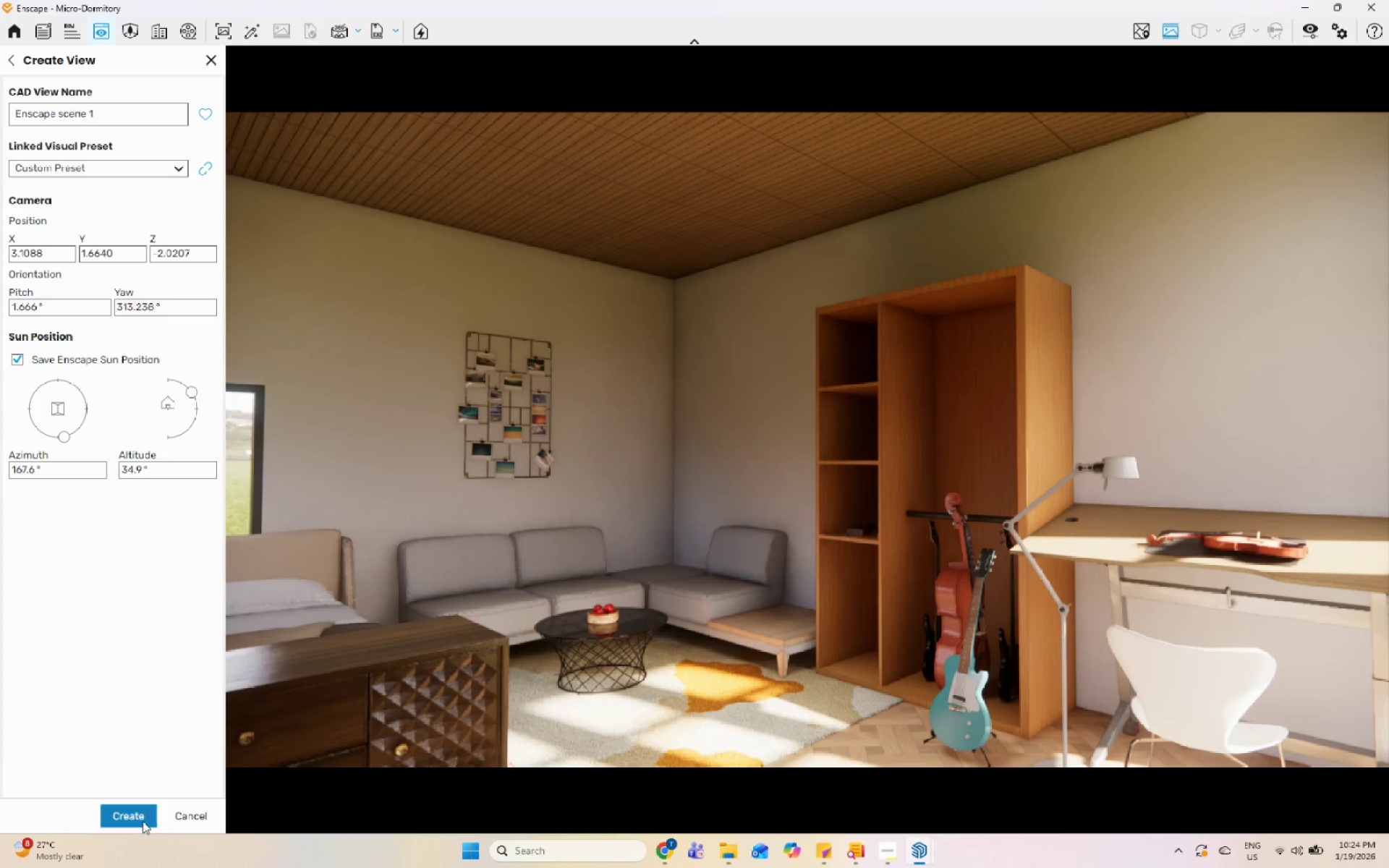 
left_click([139, 819])
 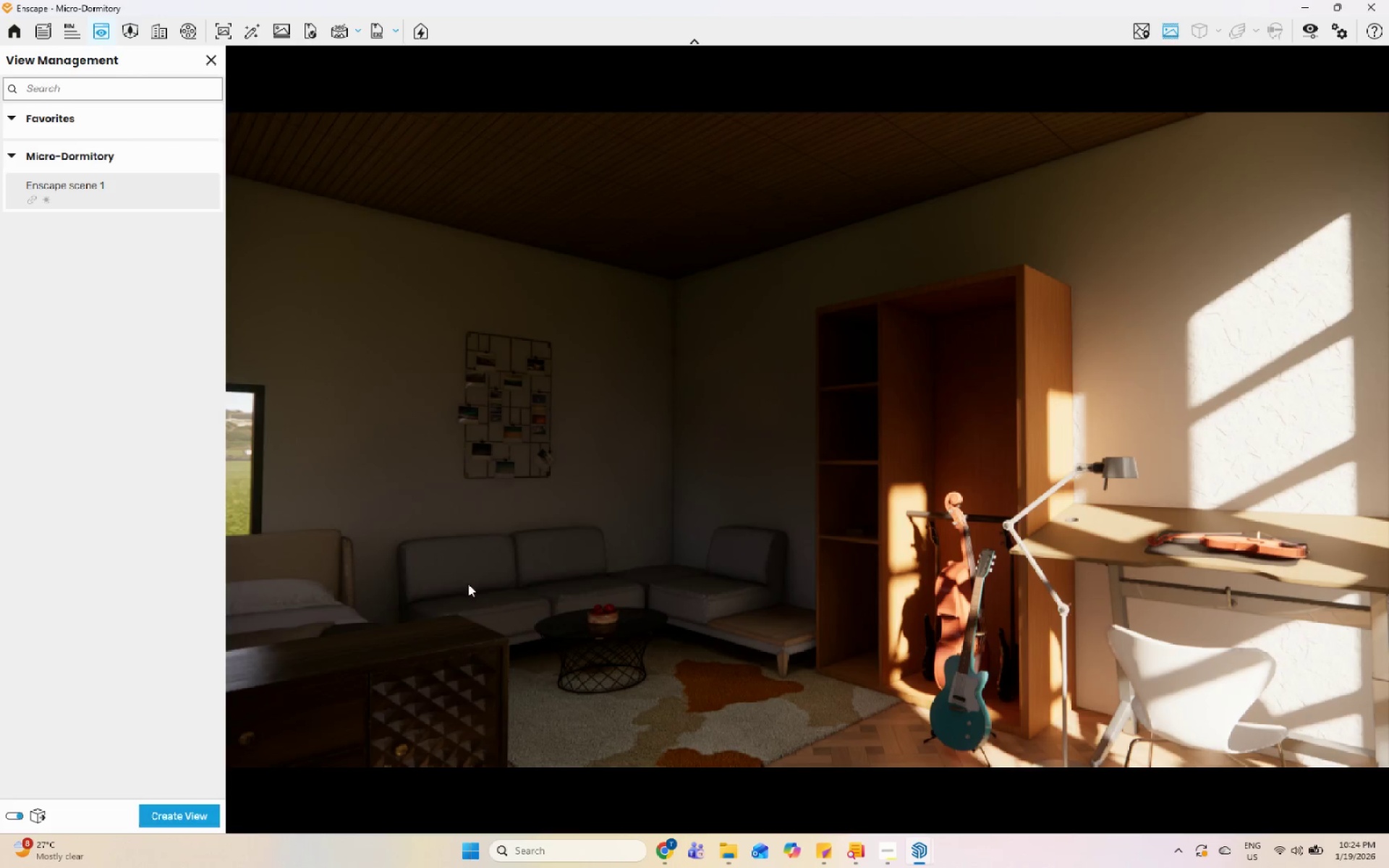 
left_click([1333, 9])
 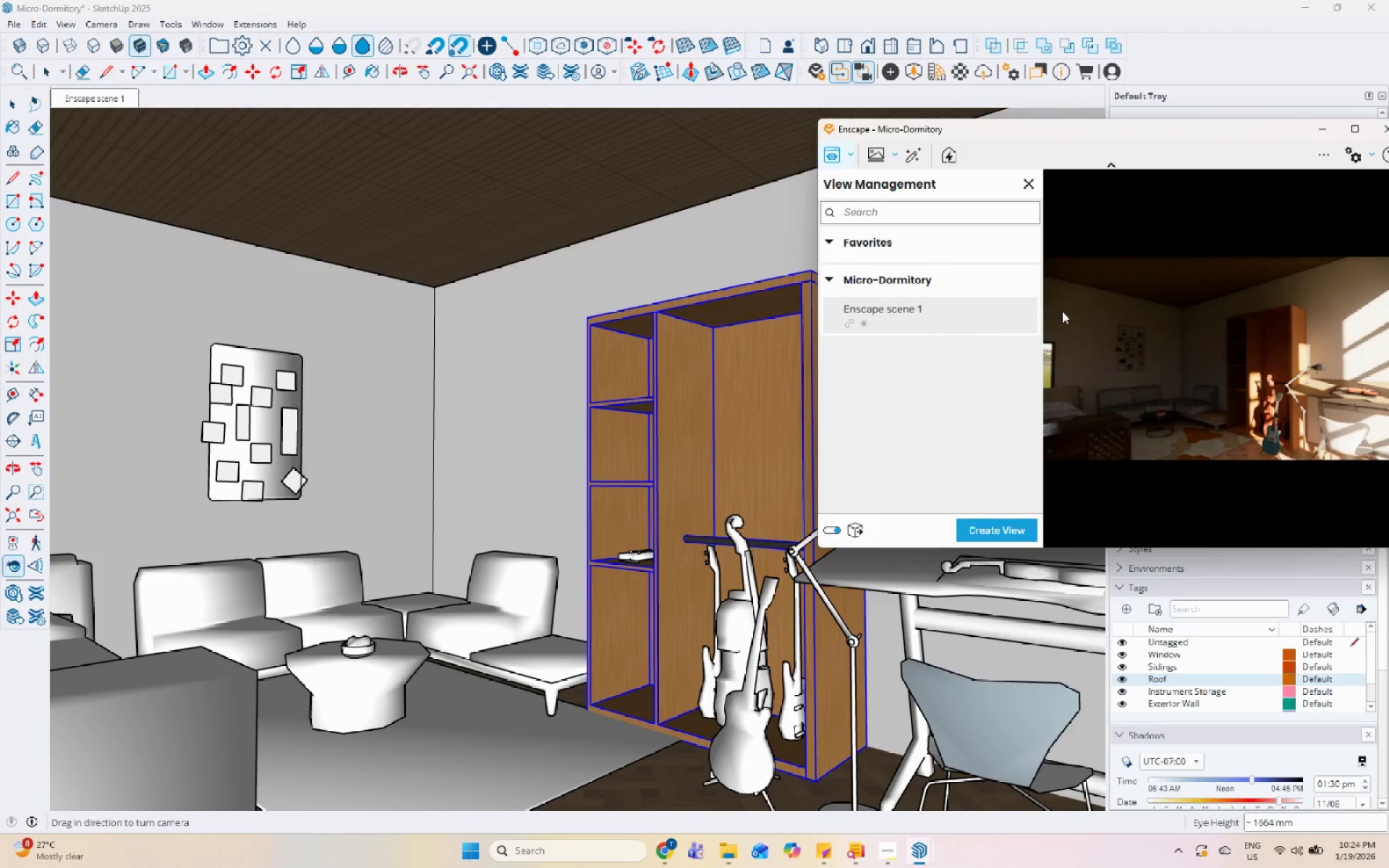 
left_click([1194, 283])
 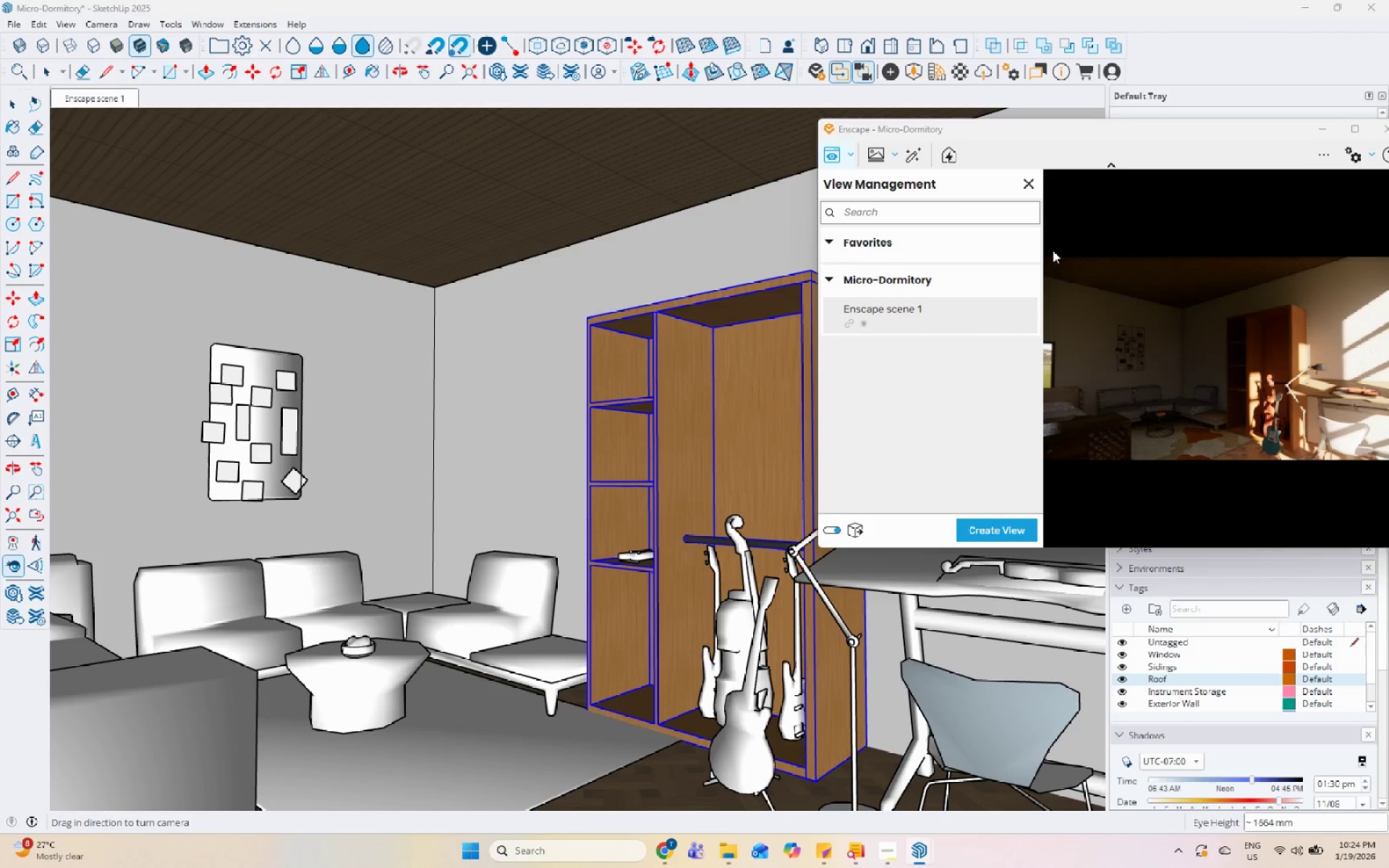 
left_click([1024, 174])
 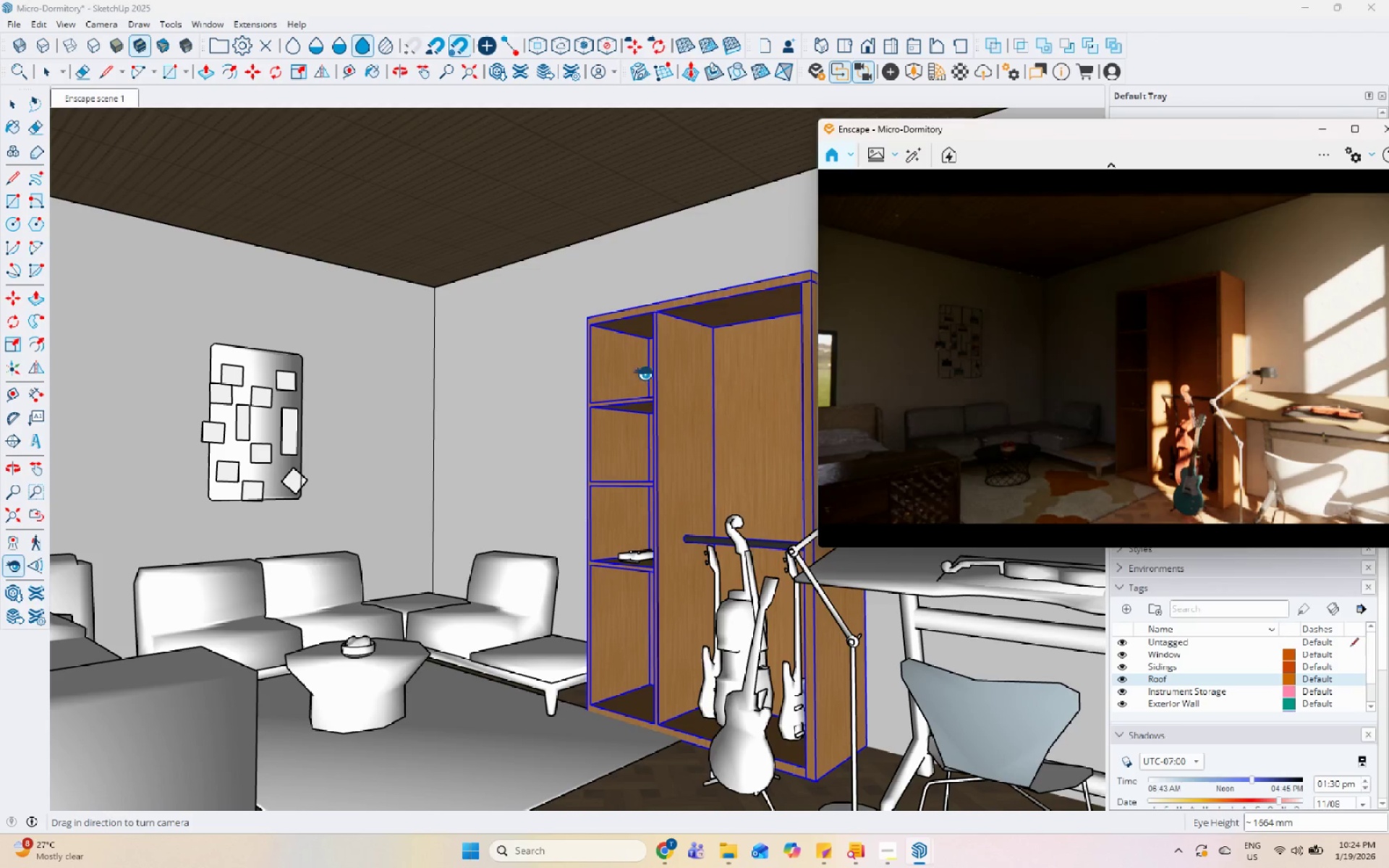 
left_click([629, 372])
 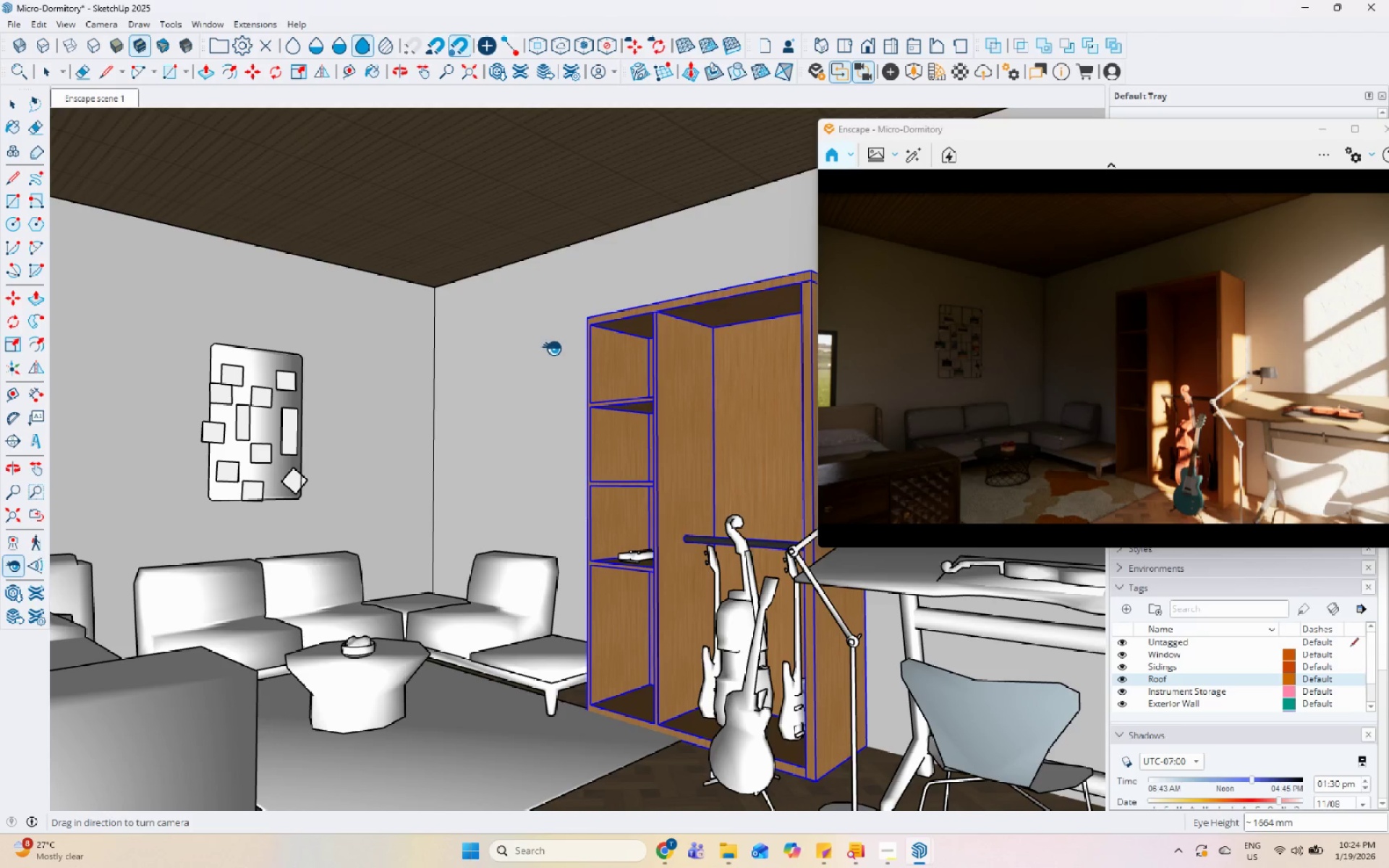 
key(Space)
 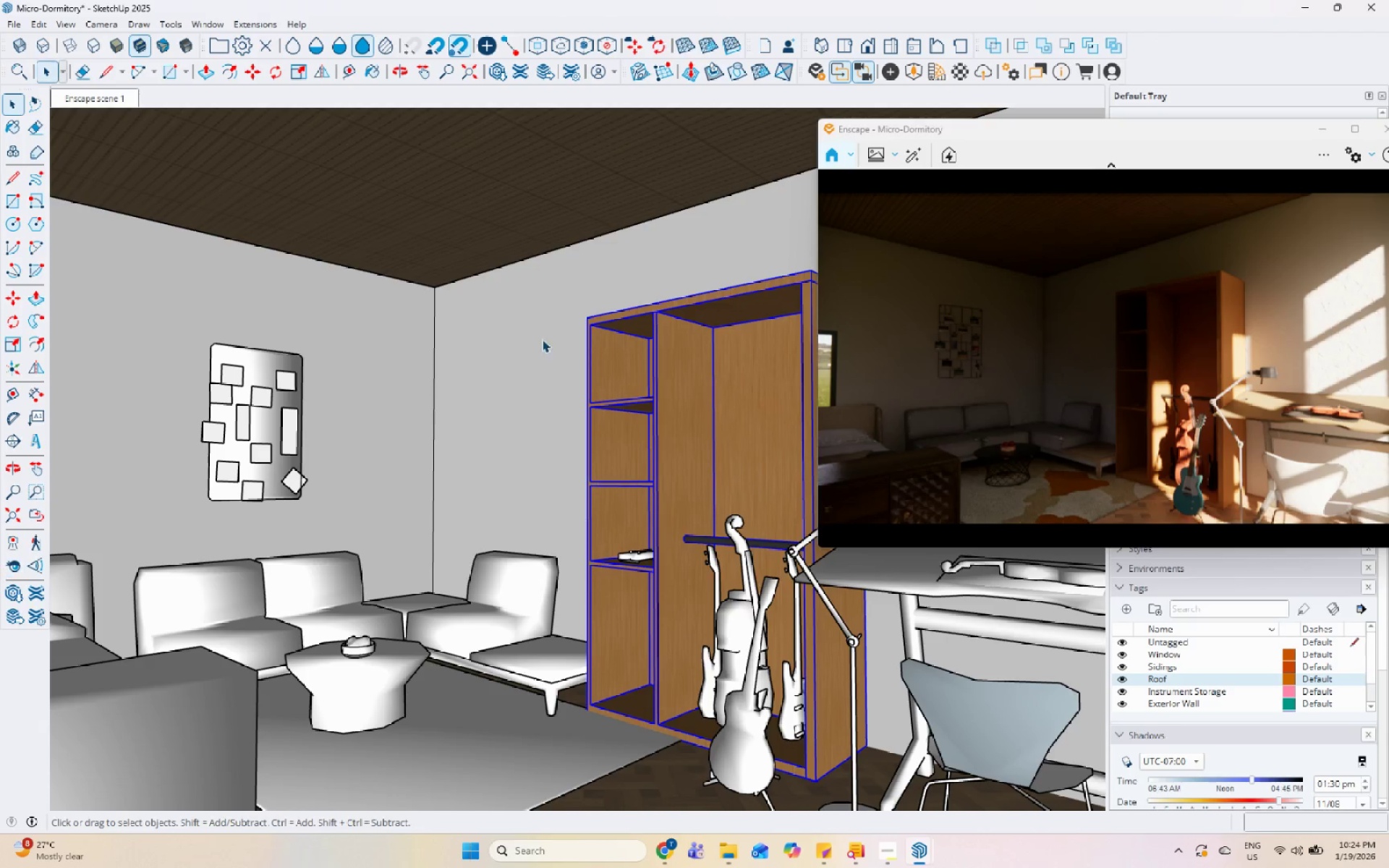 
left_click([542, 339])
 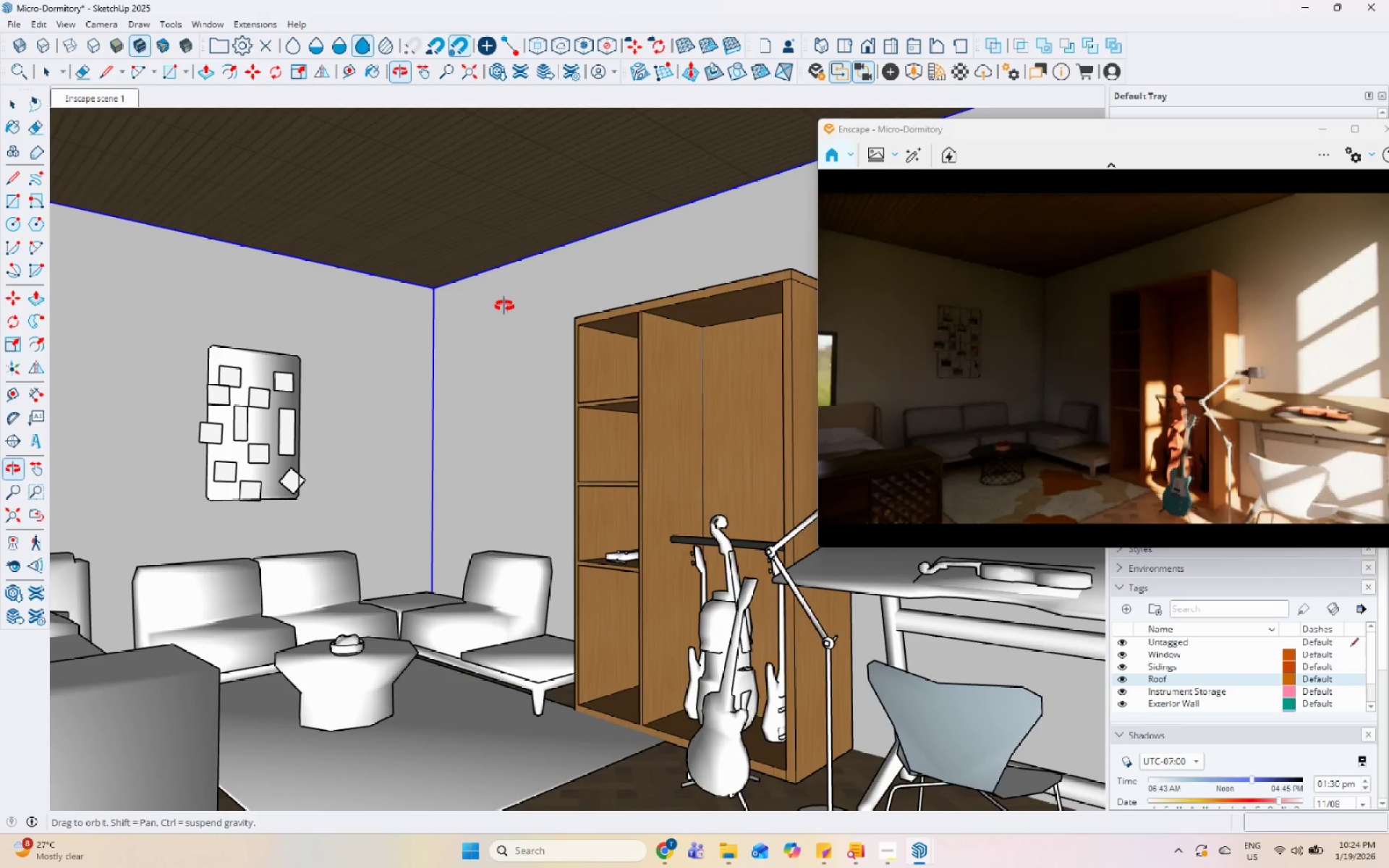 
scroll: coordinate [454, 225], scroll_direction: up, amount: 1.0
 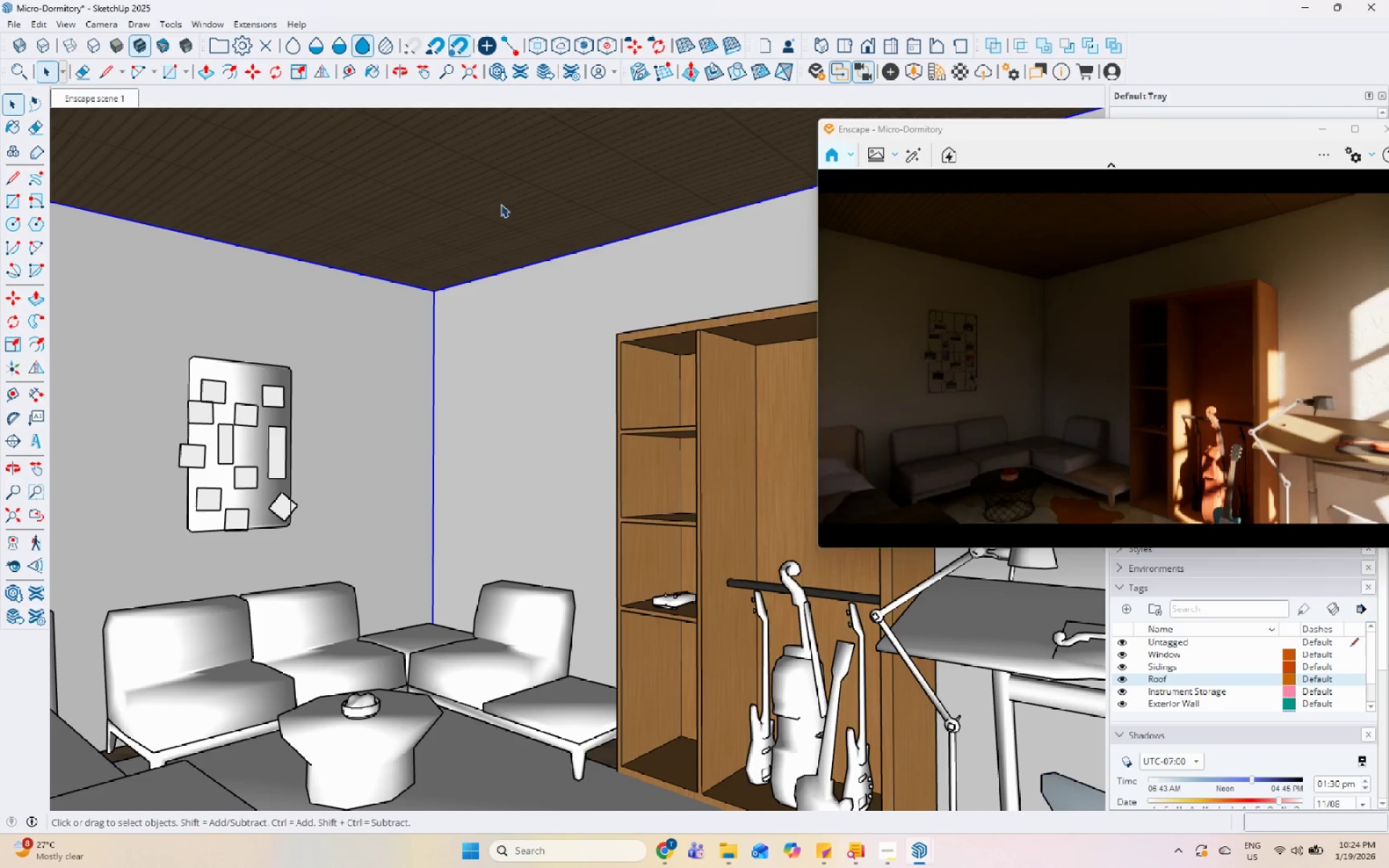 
scroll: coordinate [496, 190], scroll_direction: down, amount: 2.0
 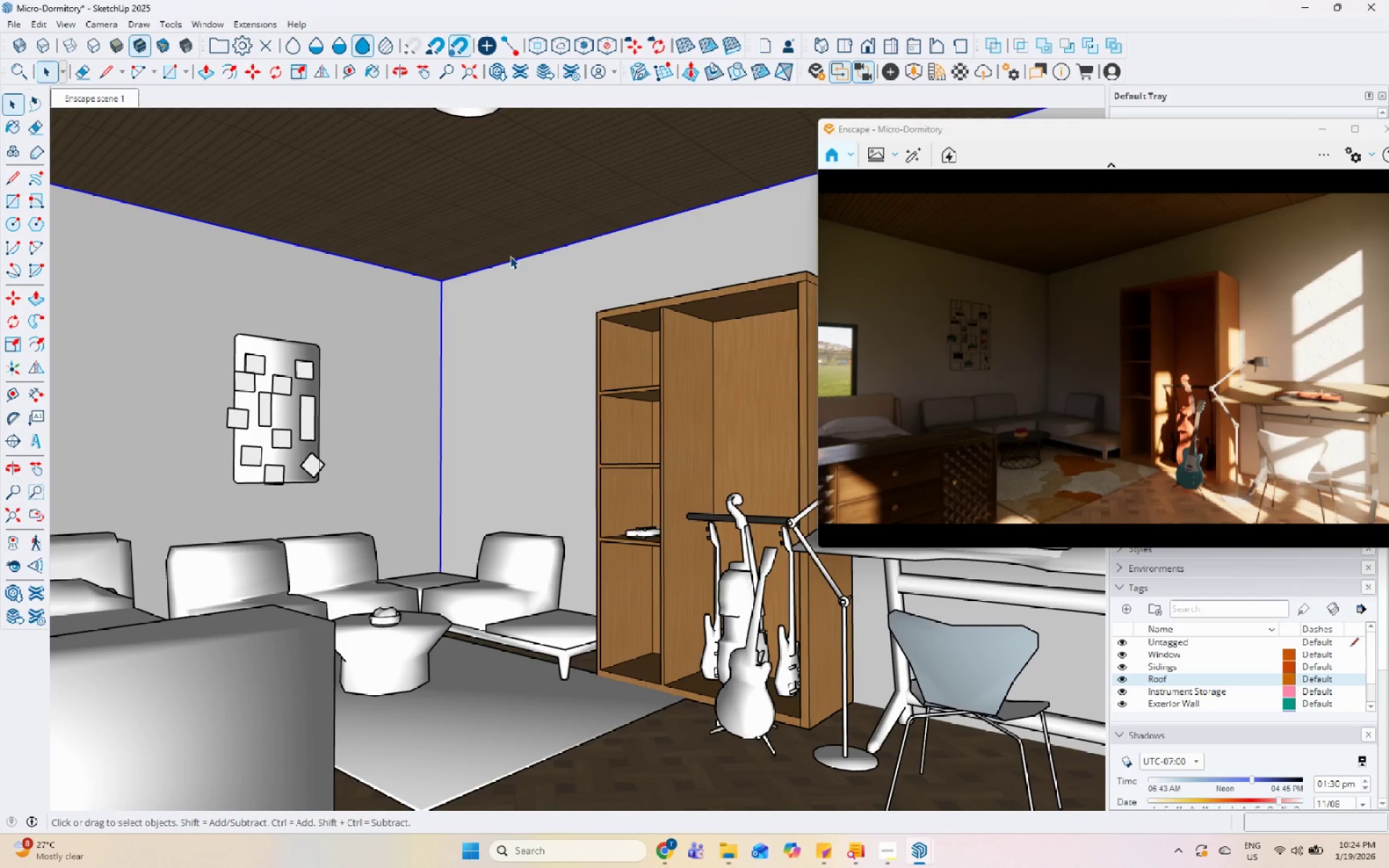 
key(H)
 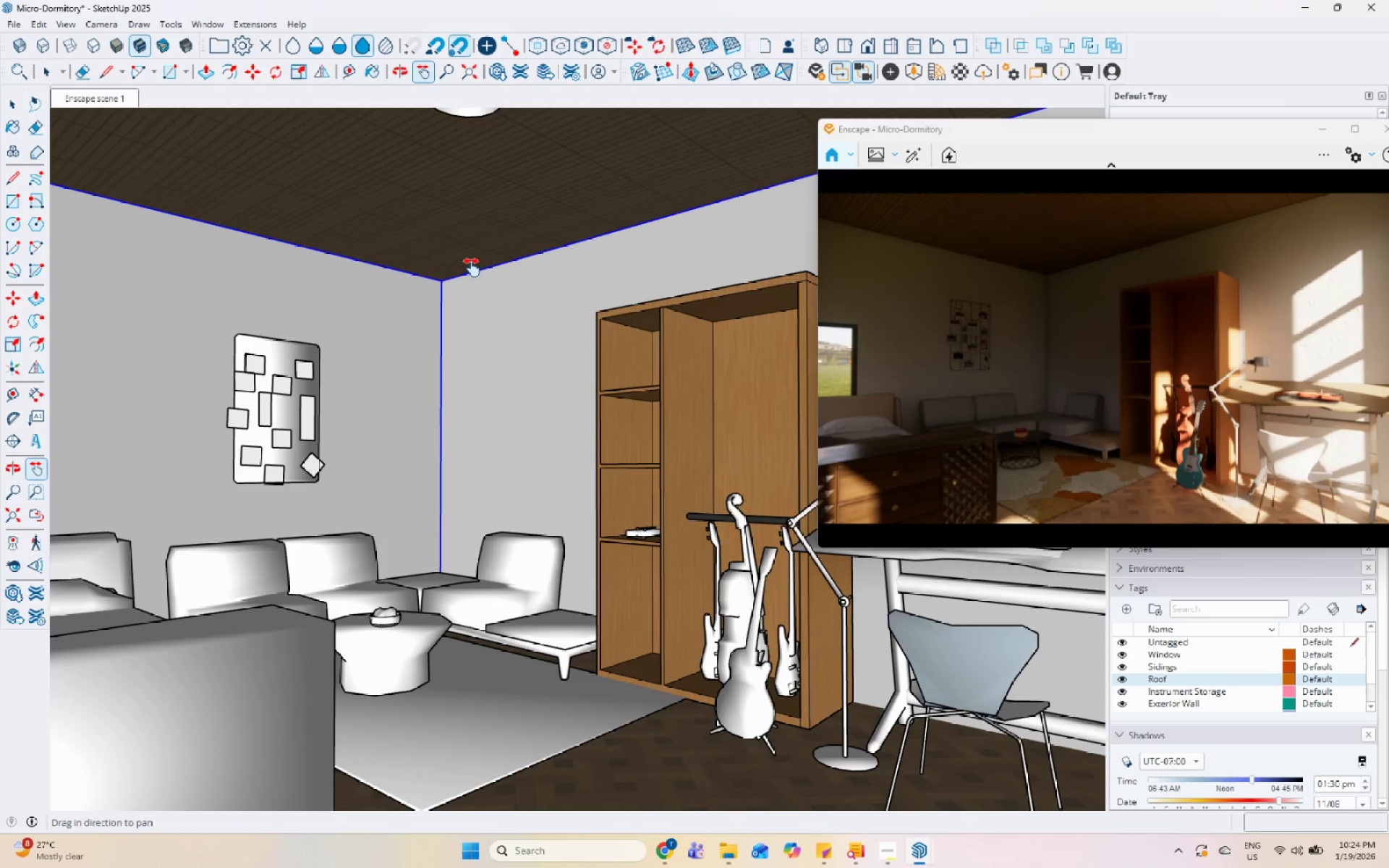 
left_click_drag(start_coordinate=[472, 268], to_coordinate=[474, 309])
 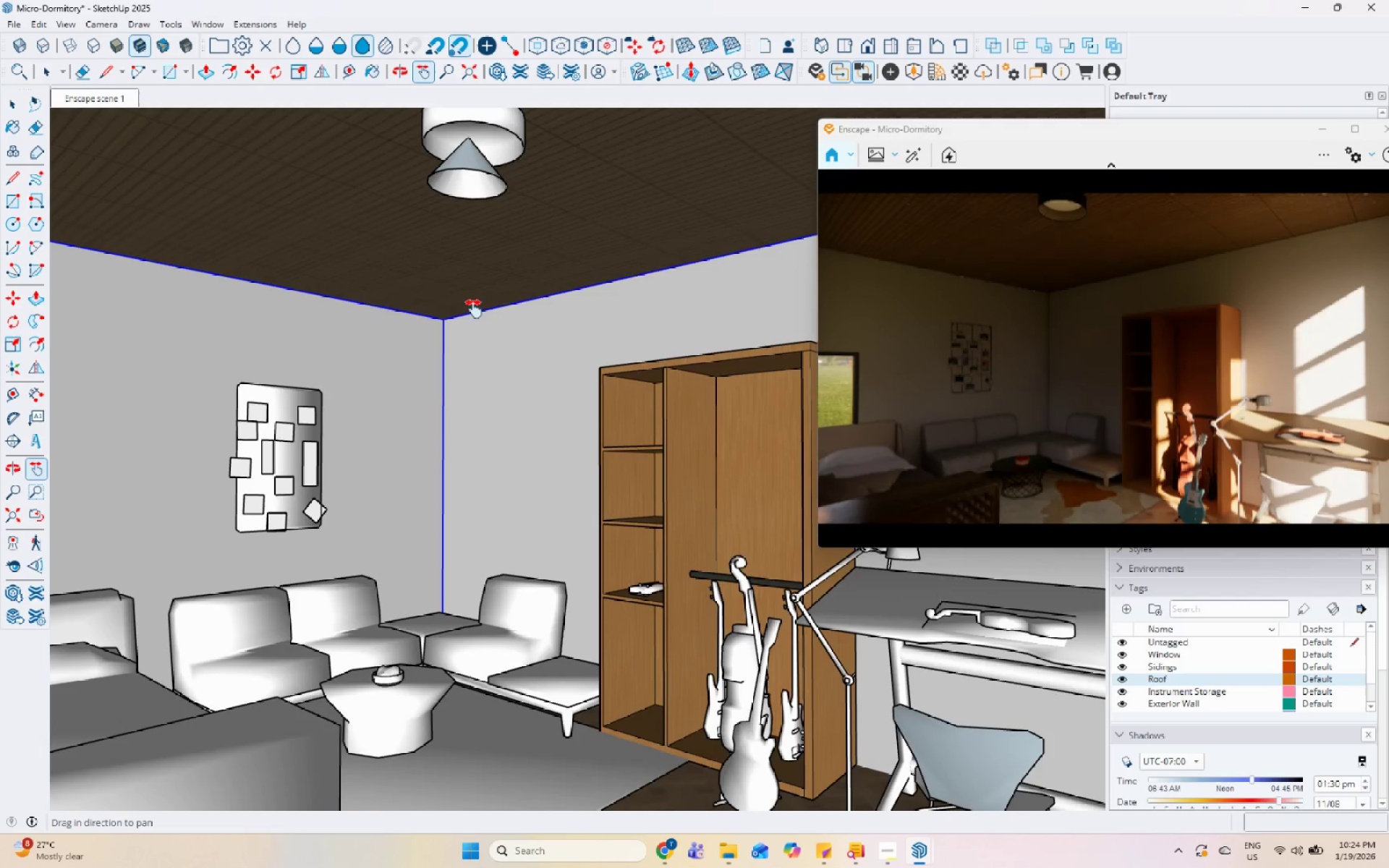 
key(Space)
 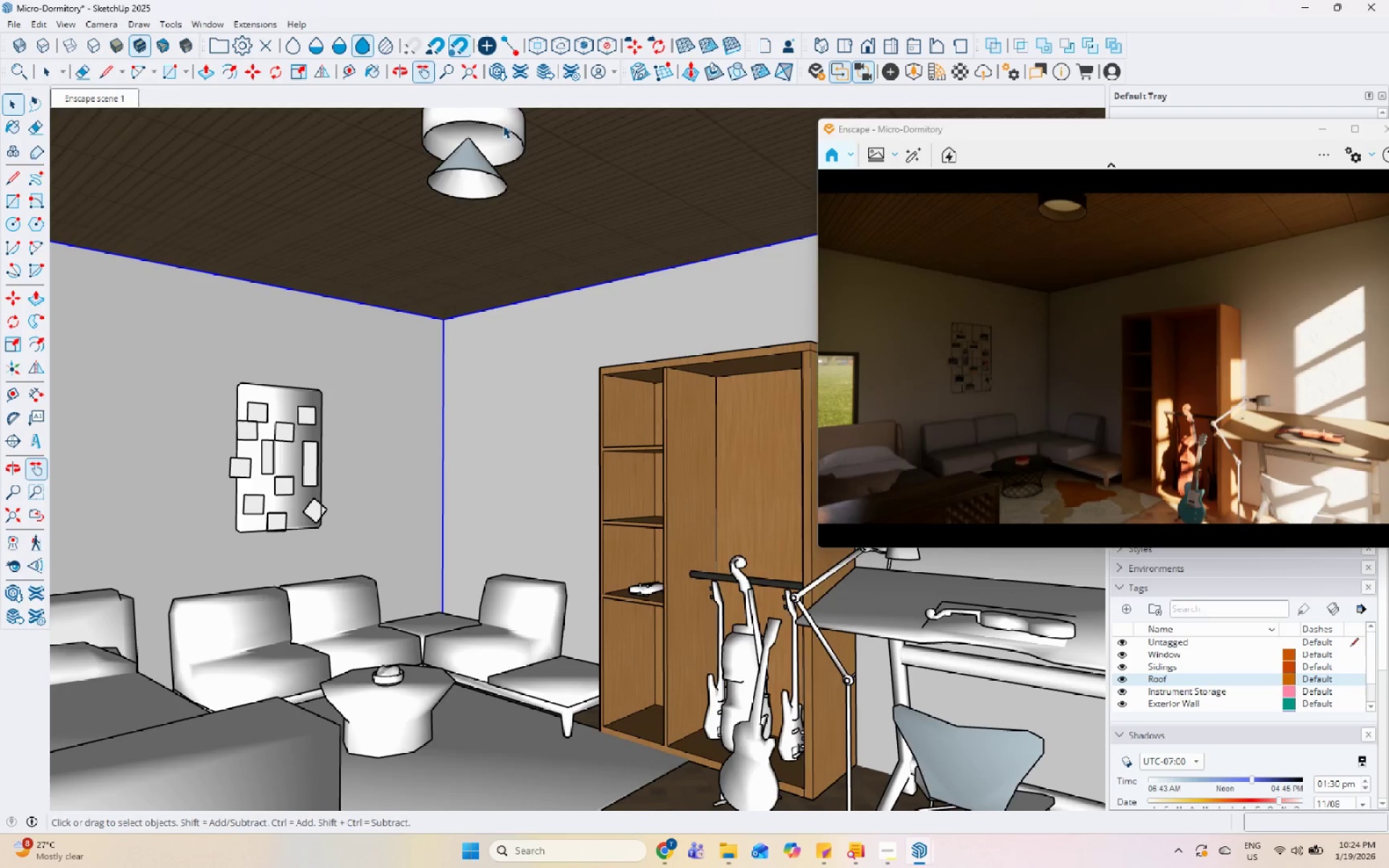 
left_click([497, 119])
 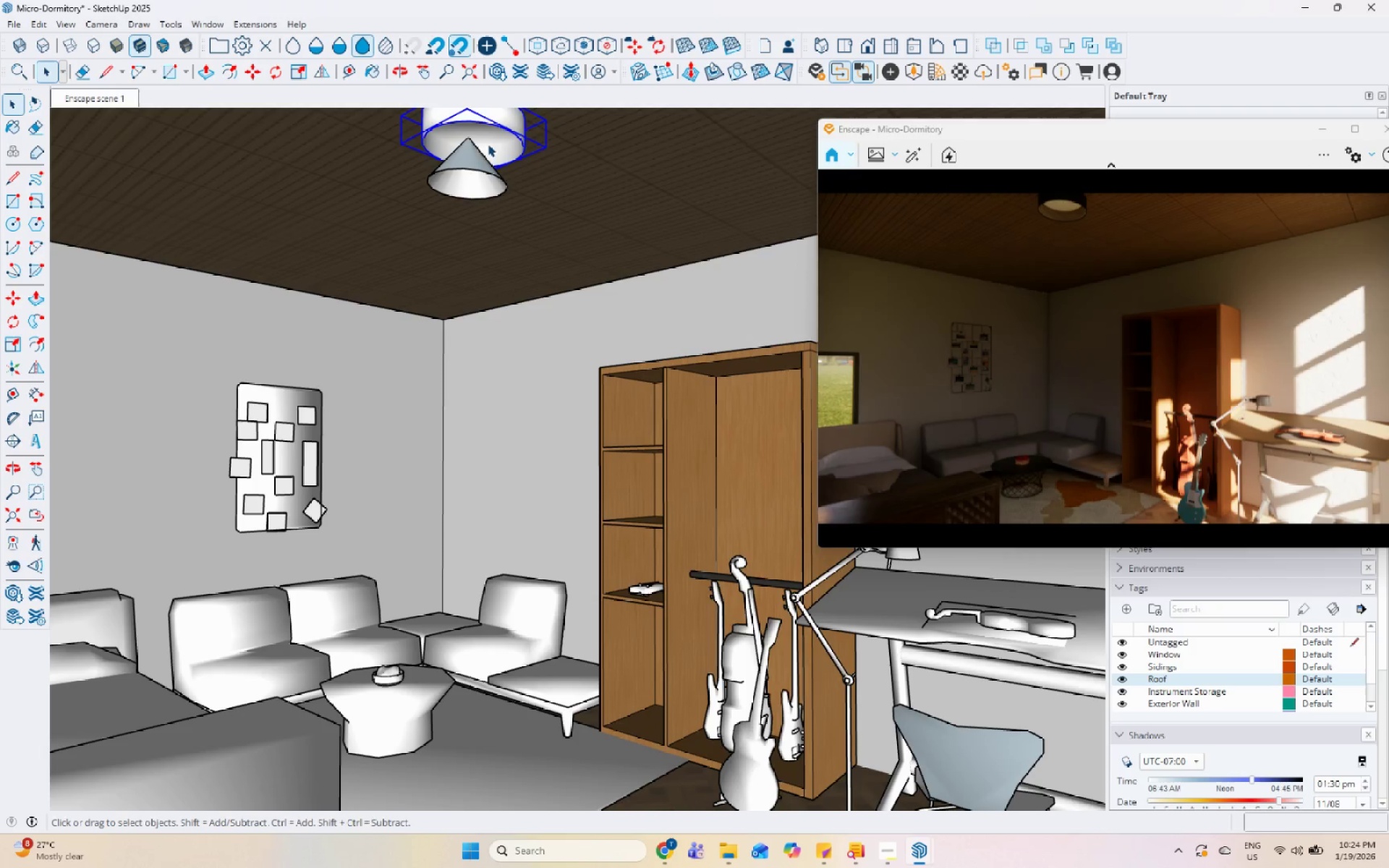 
hold_key(key=ShiftLeft, duration=0.48)
left_click([480, 149])
 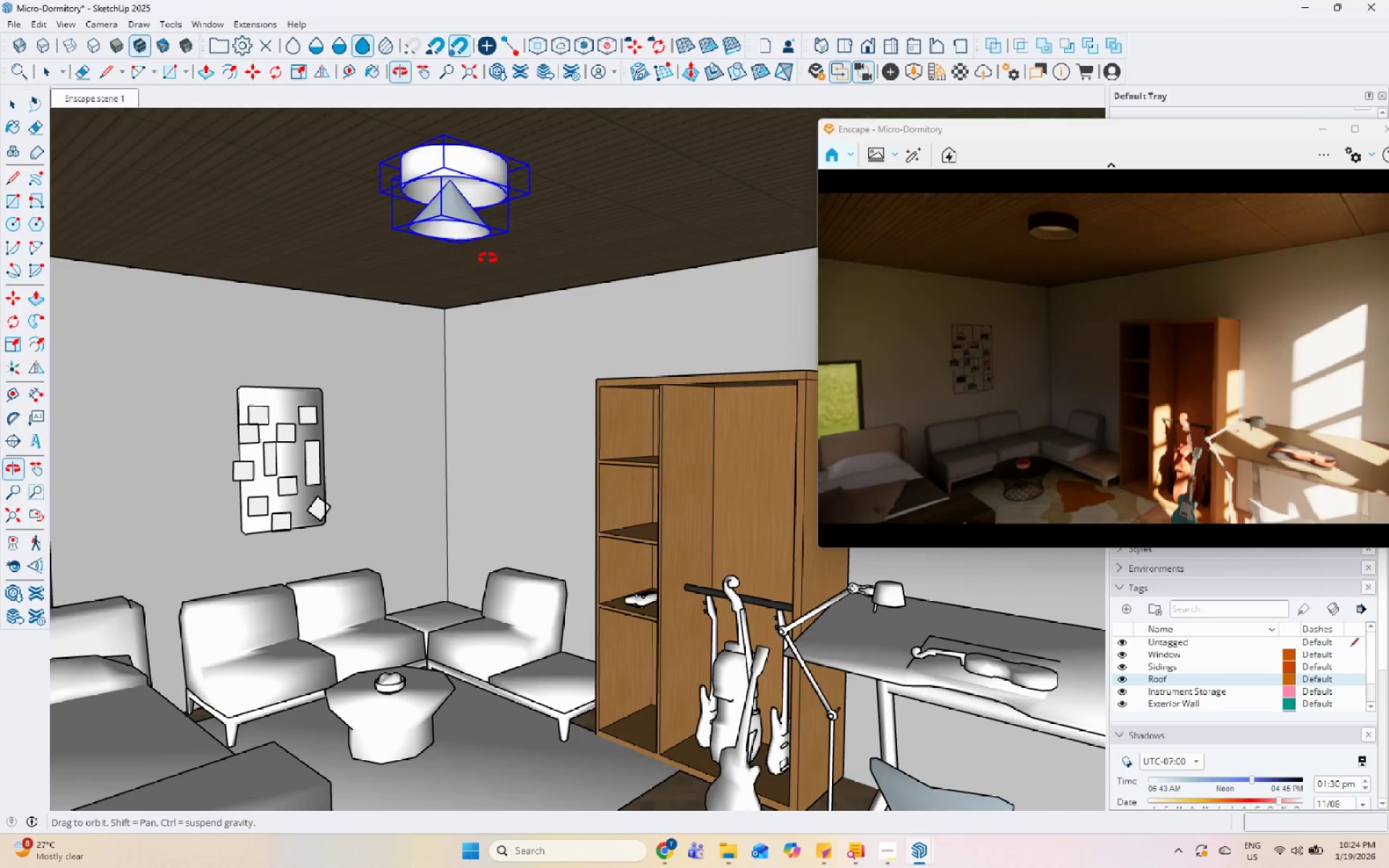 
key(M)
 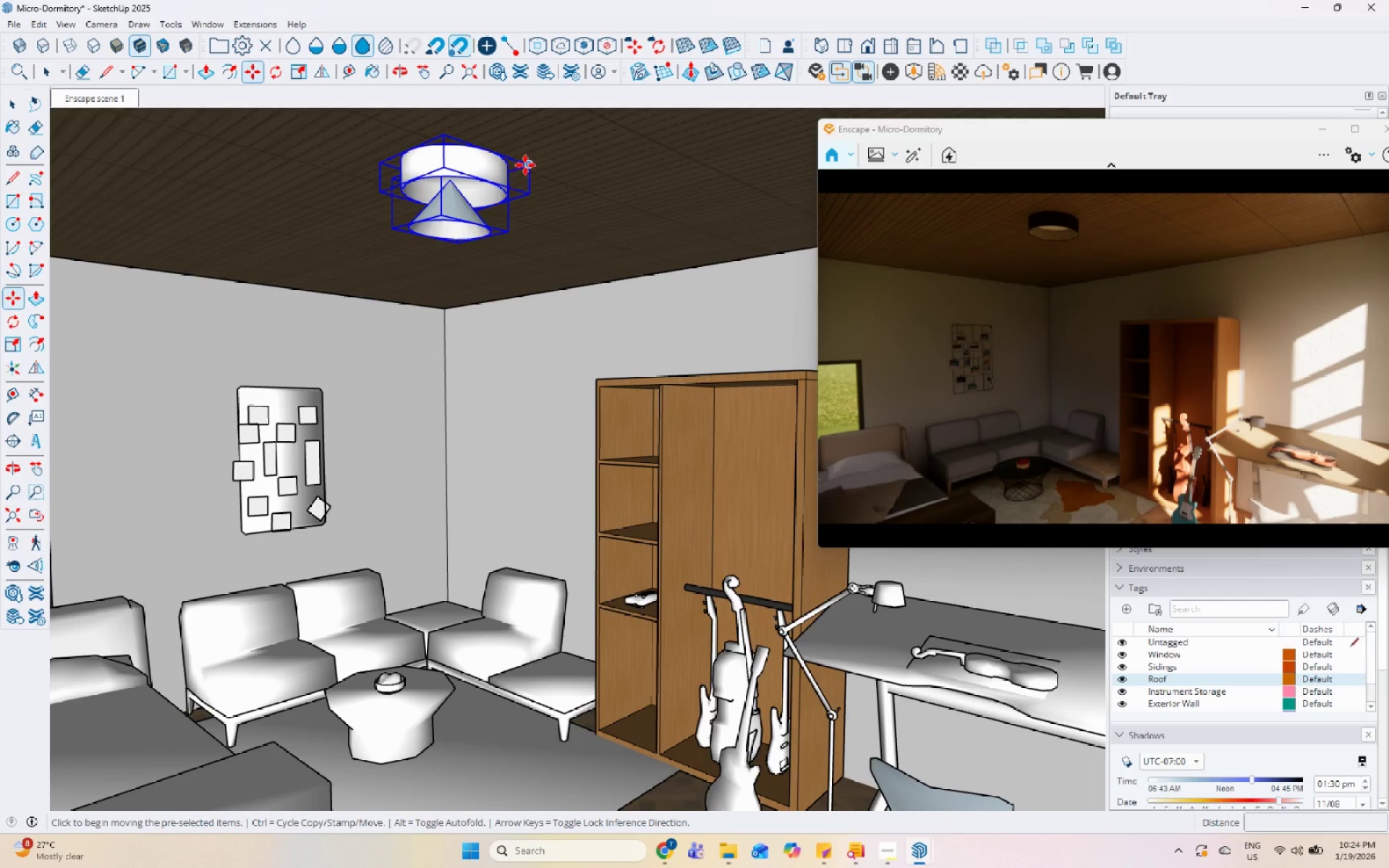 
key(Control+ControlLeft)
 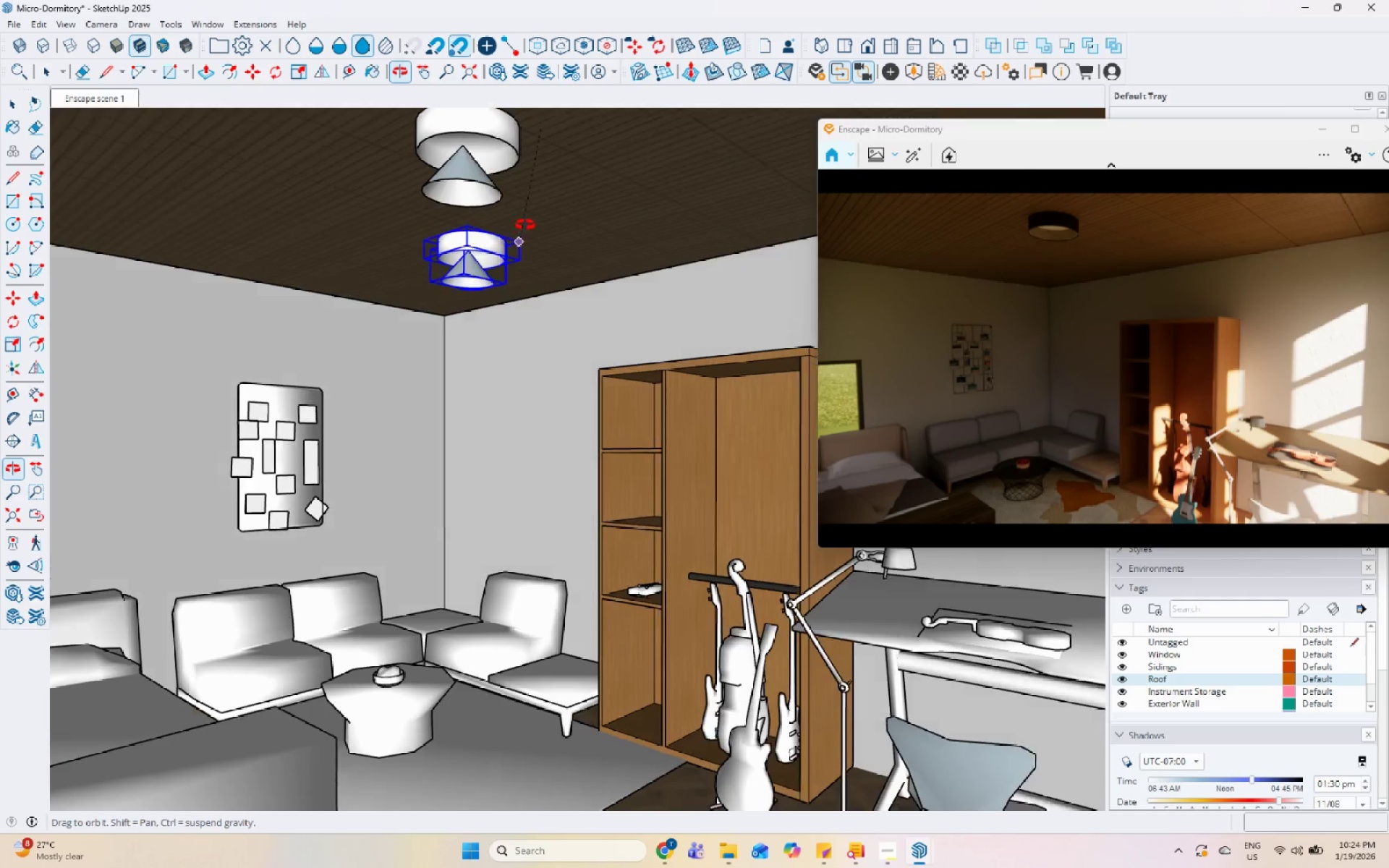 
scroll: coordinate [465, 279], scroll_direction: up, amount: 5.0
 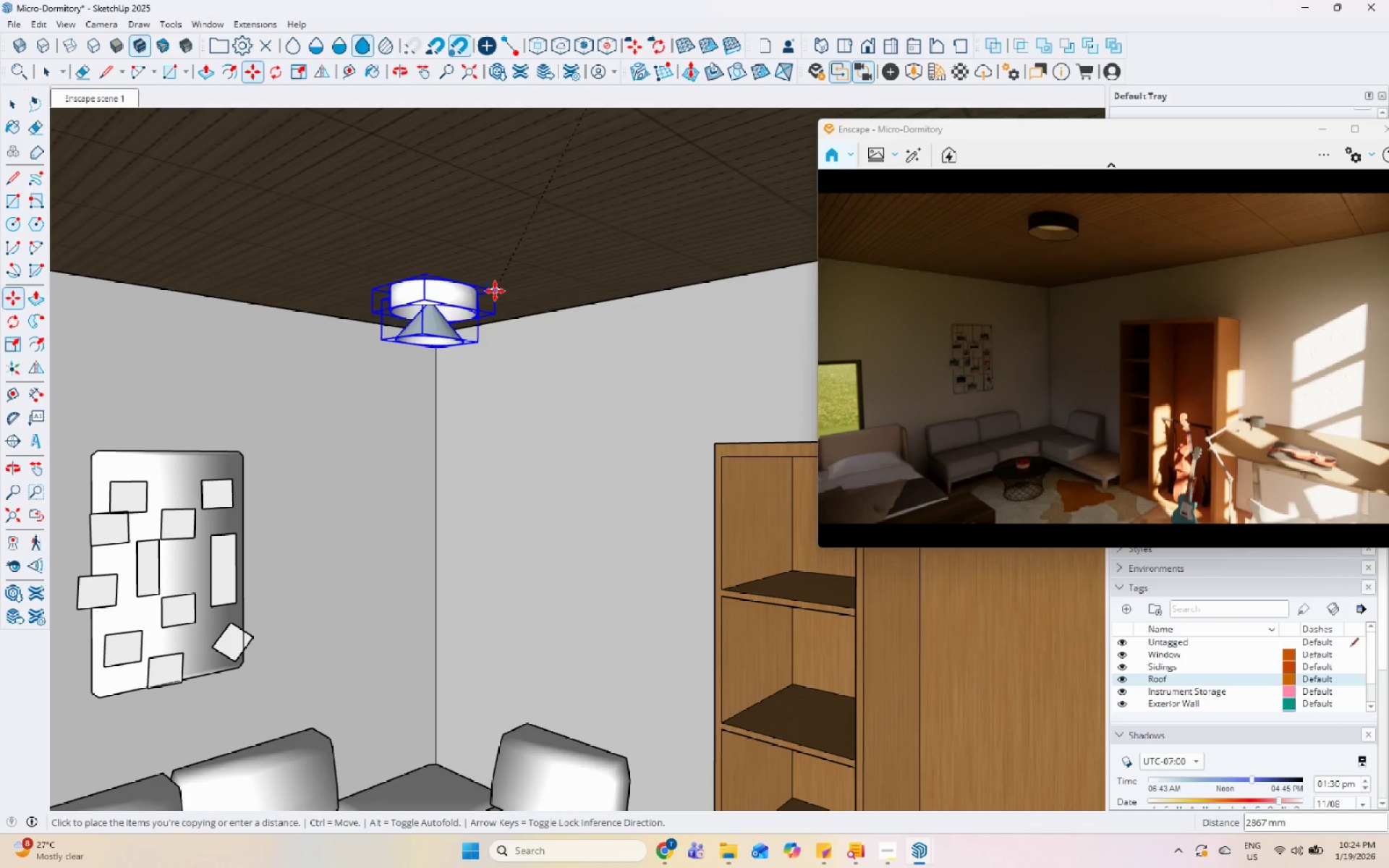 
left_click([500, 299])
 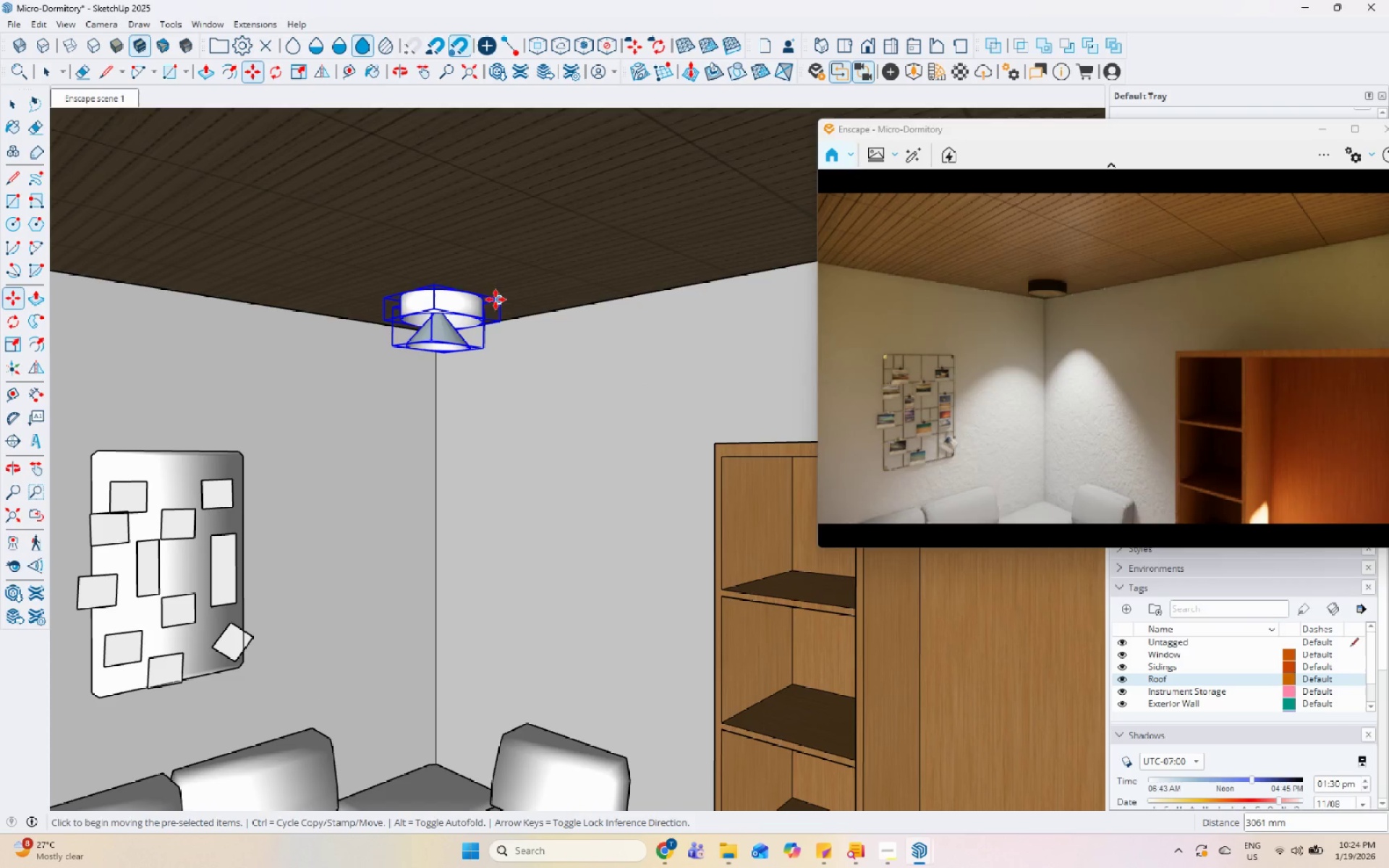 
left_click([500, 300])
 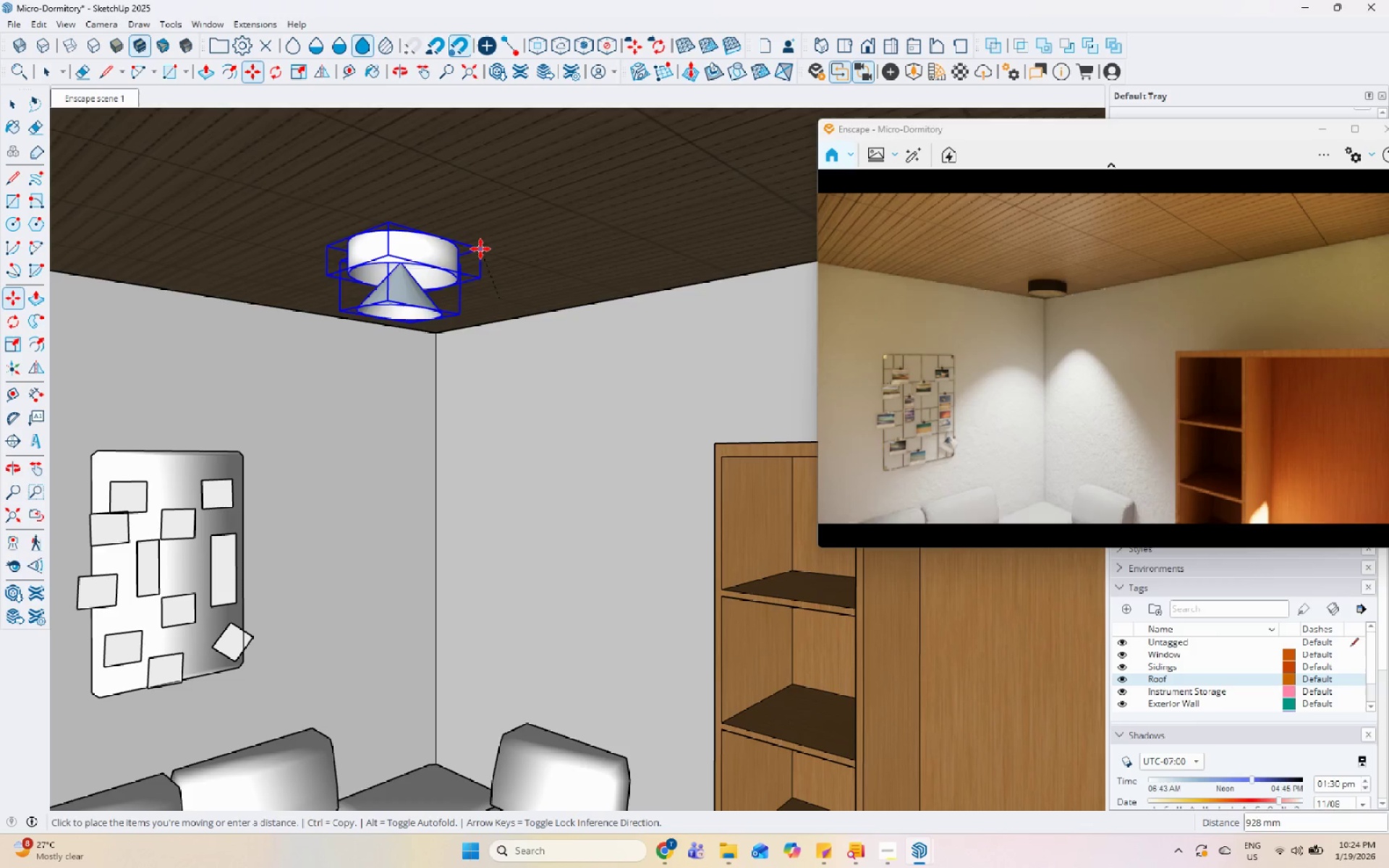 
left_click([496, 237])
 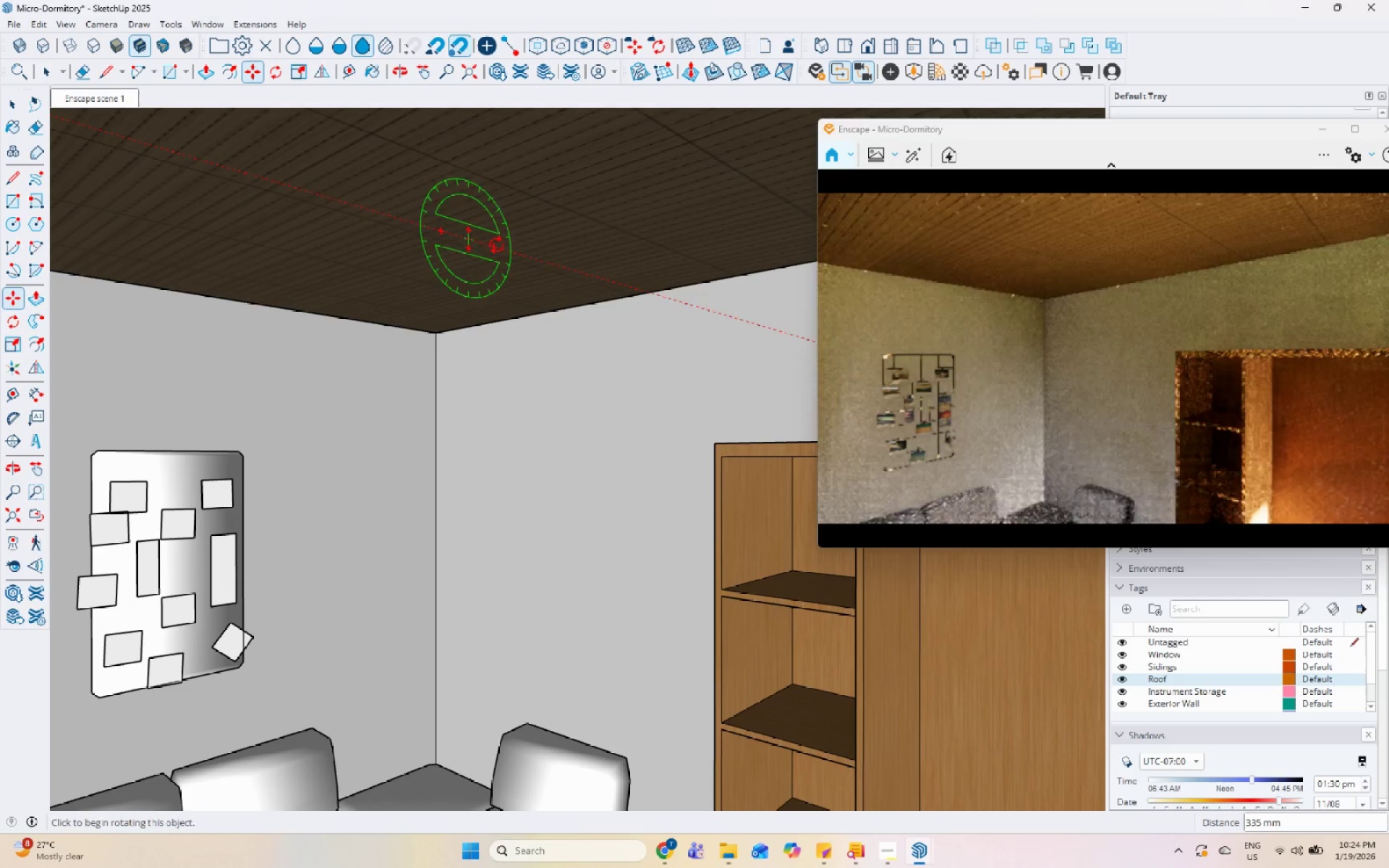 
key(Control+Z)
 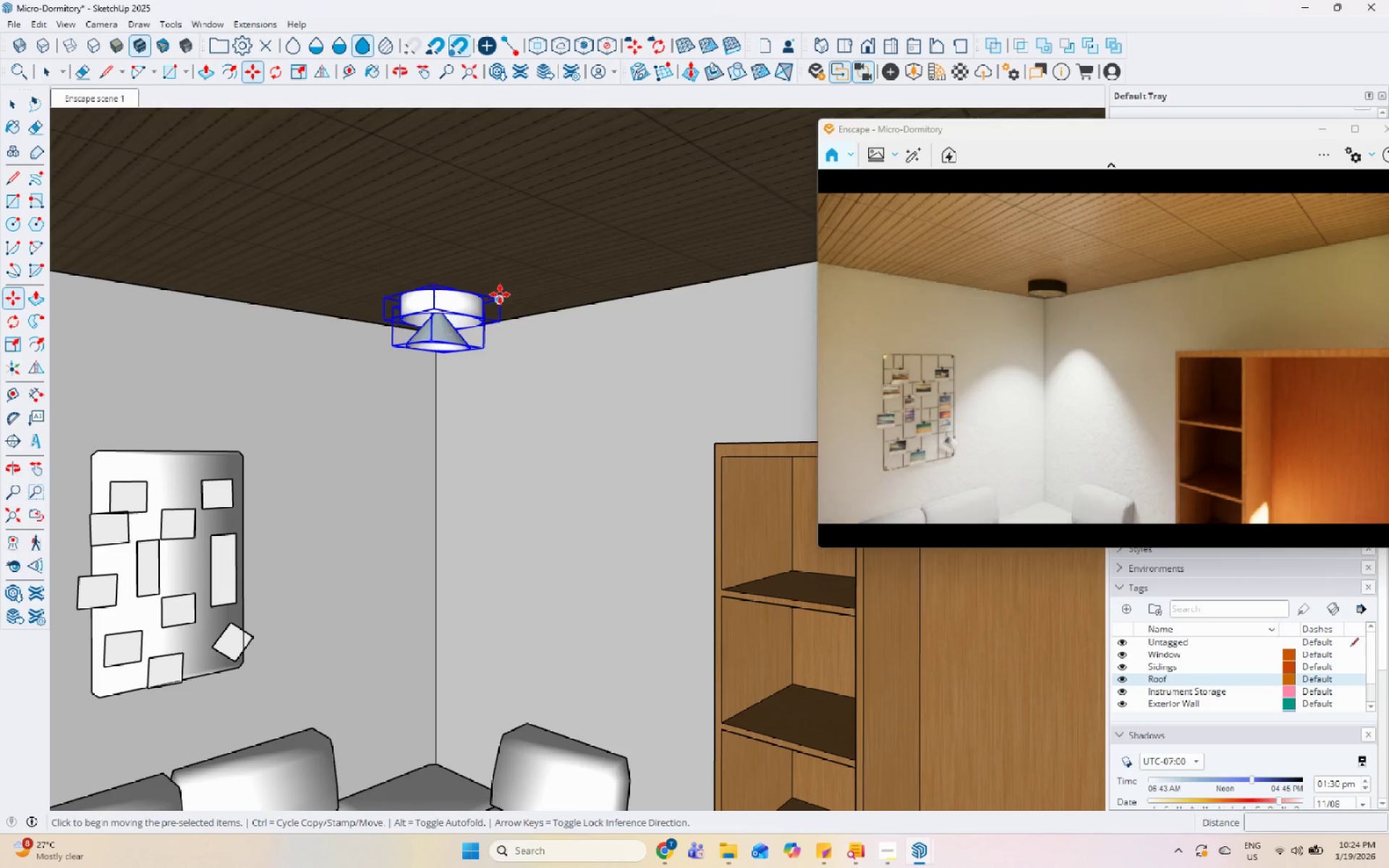 
left_click([499, 297])
 